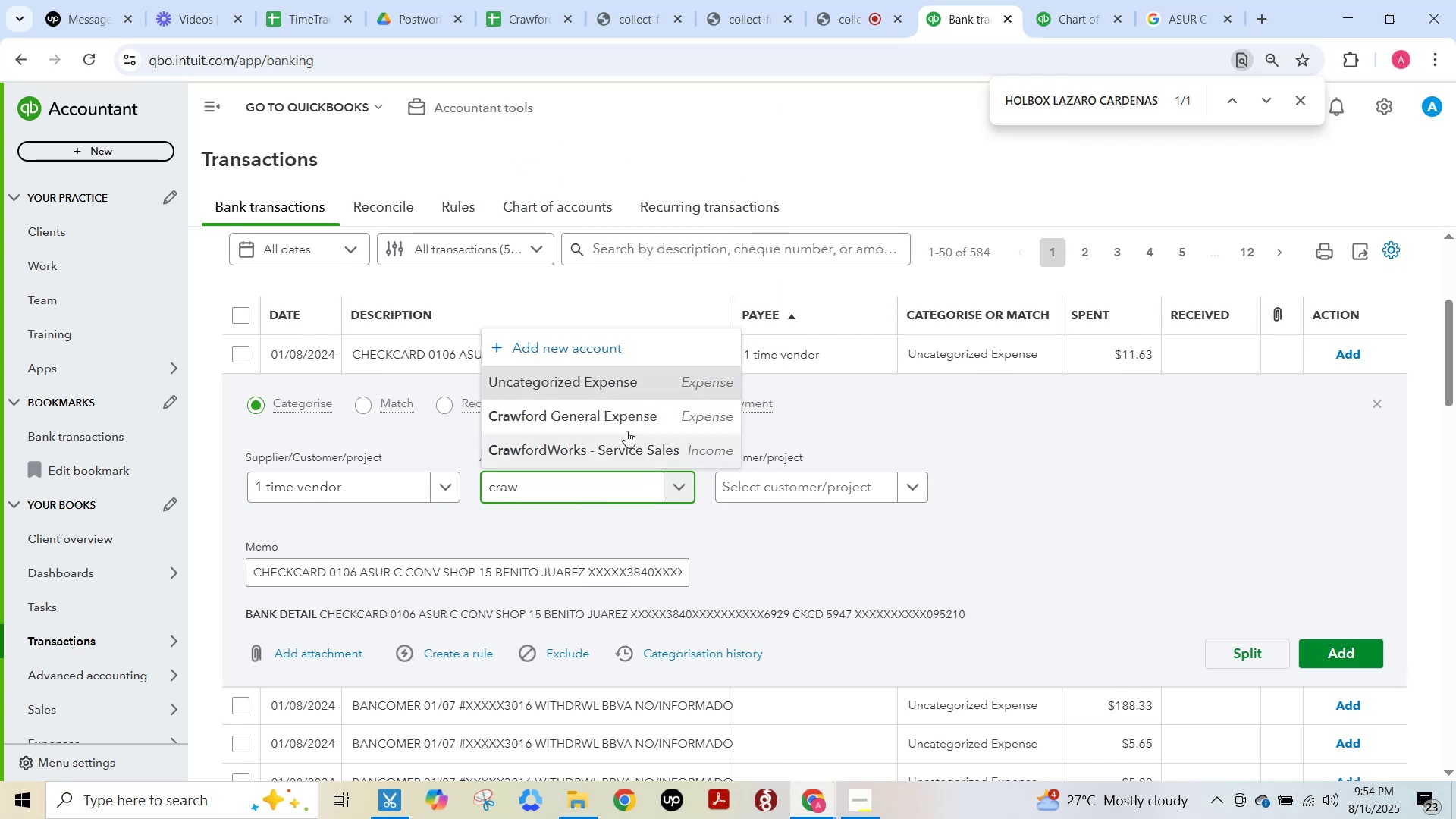 
left_click([628, 418])
 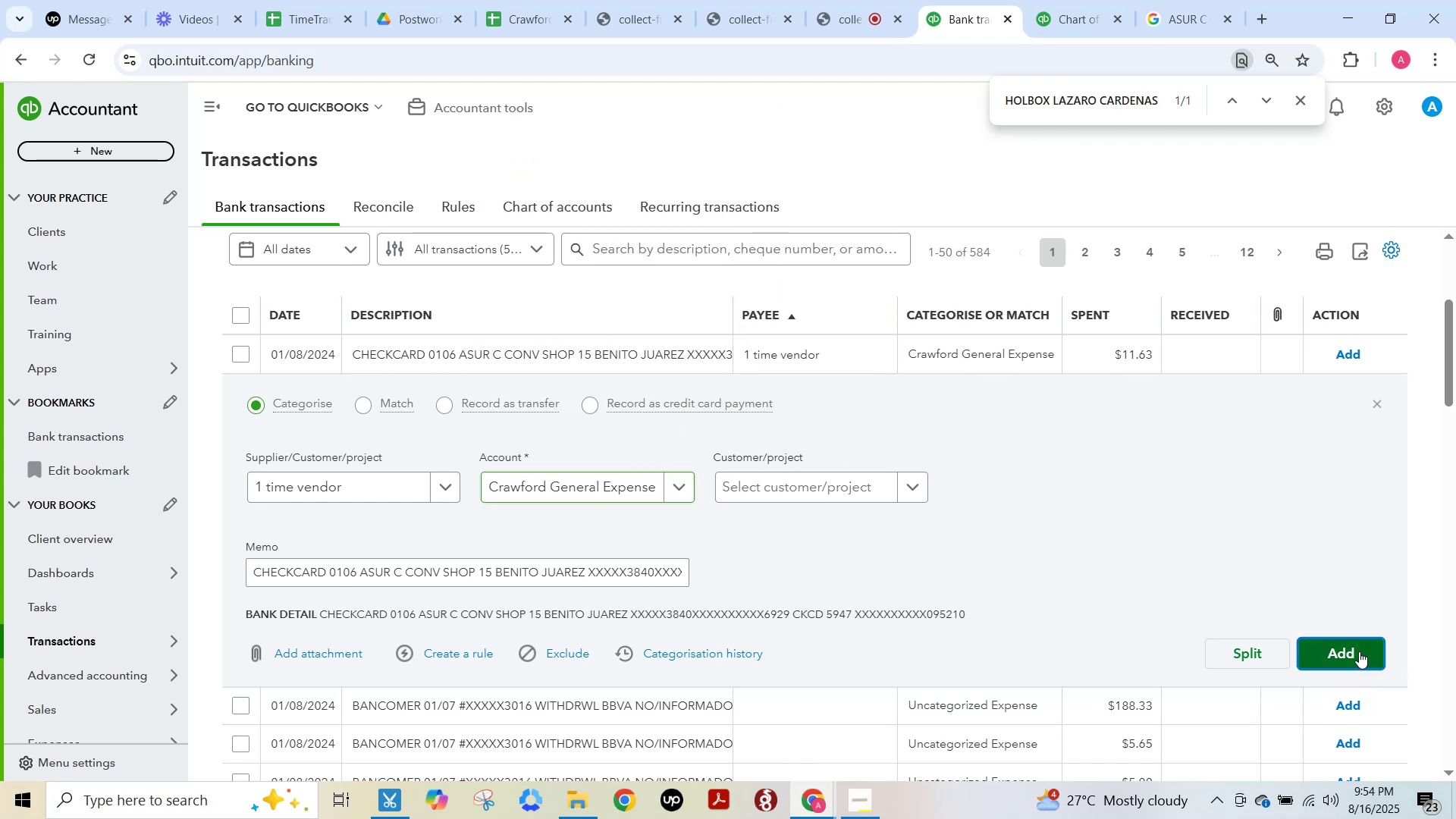 
wait(5.94)
 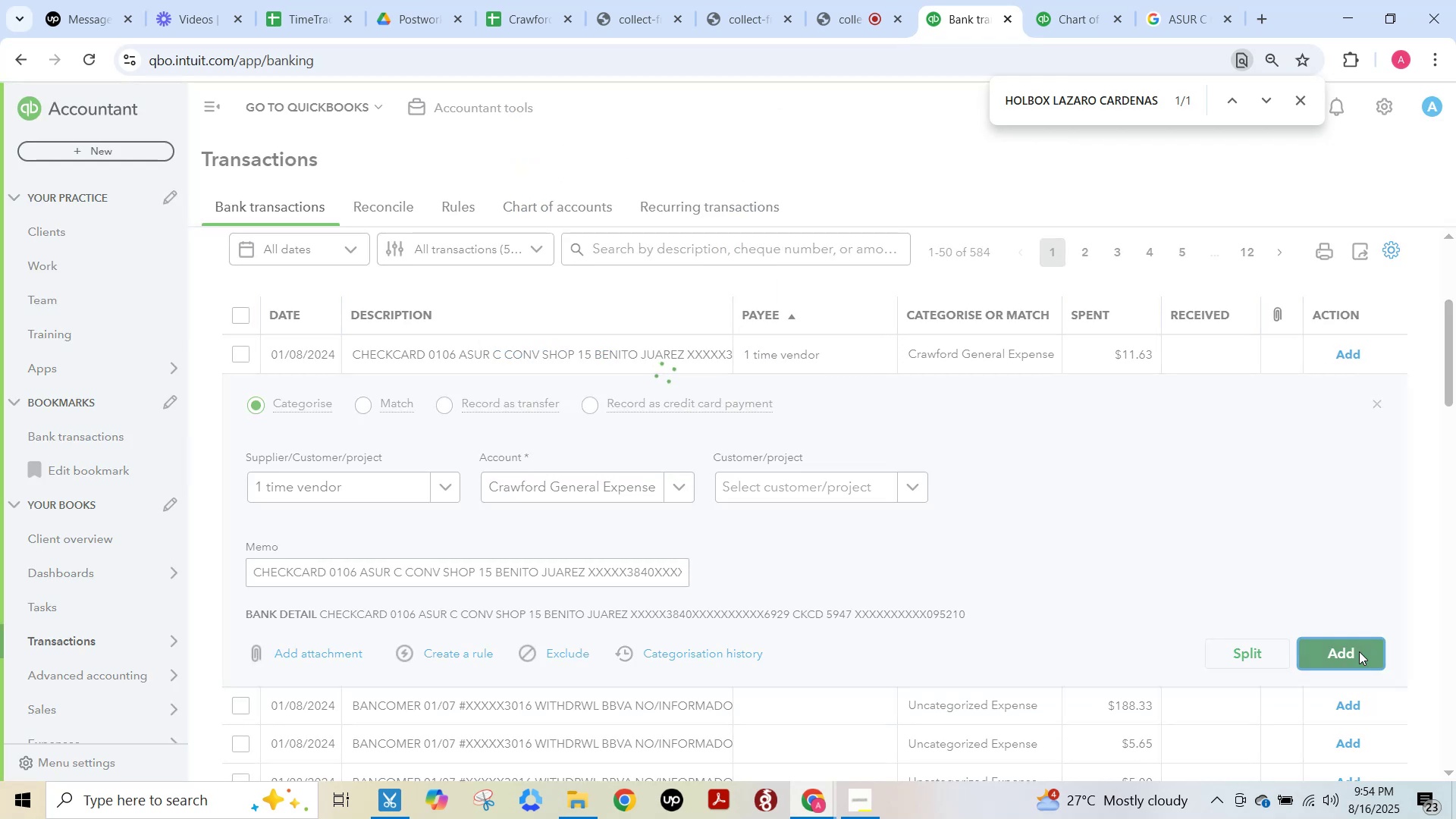 
left_click_drag(start_coordinate=[519, 570], to_coordinate=[755, 581])
 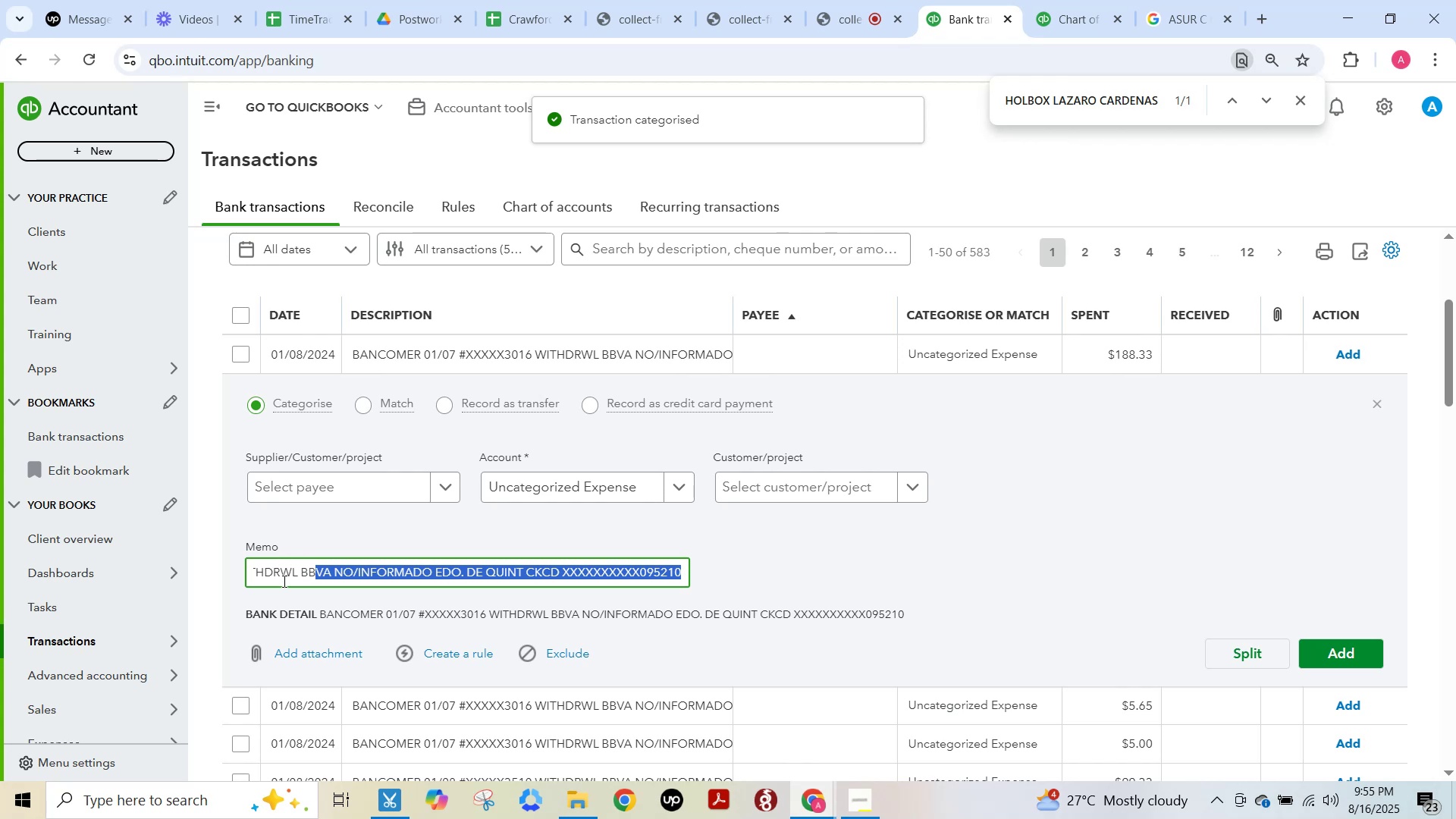 
left_click([283, 580])
 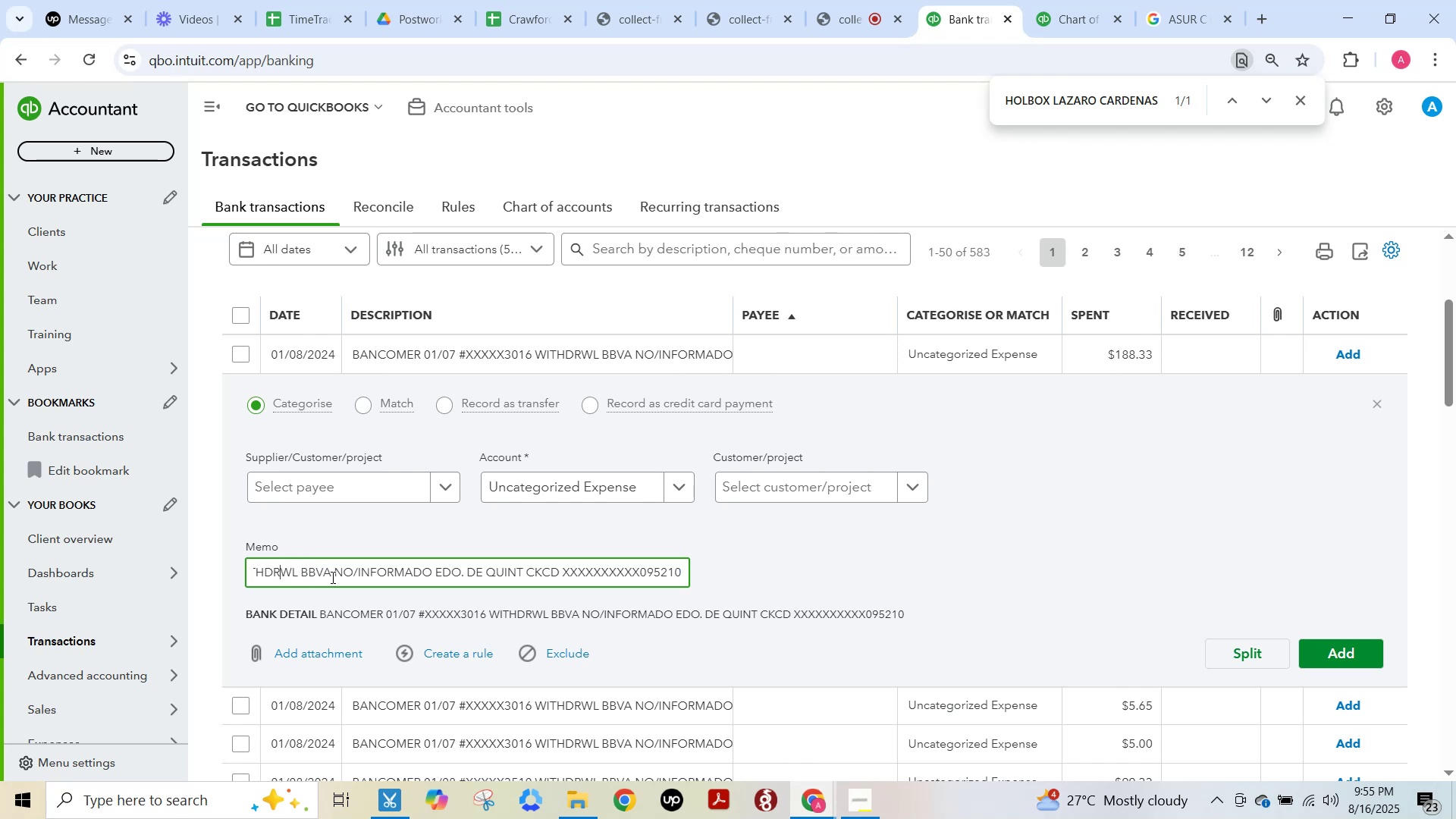 
left_click_drag(start_coordinate=[334, 576], to_coordinate=[120, 578])
 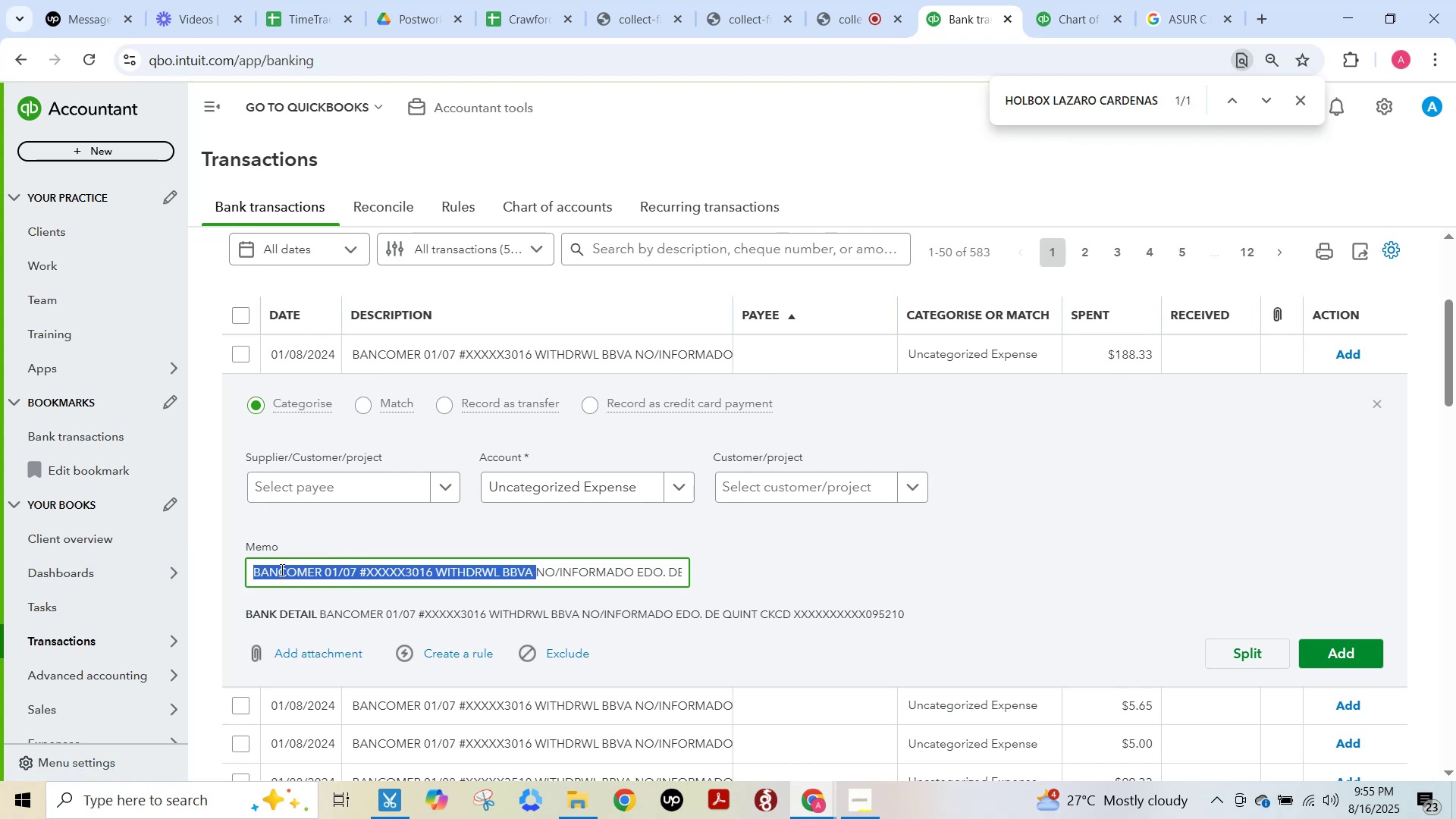 
left_click([280, 565])
 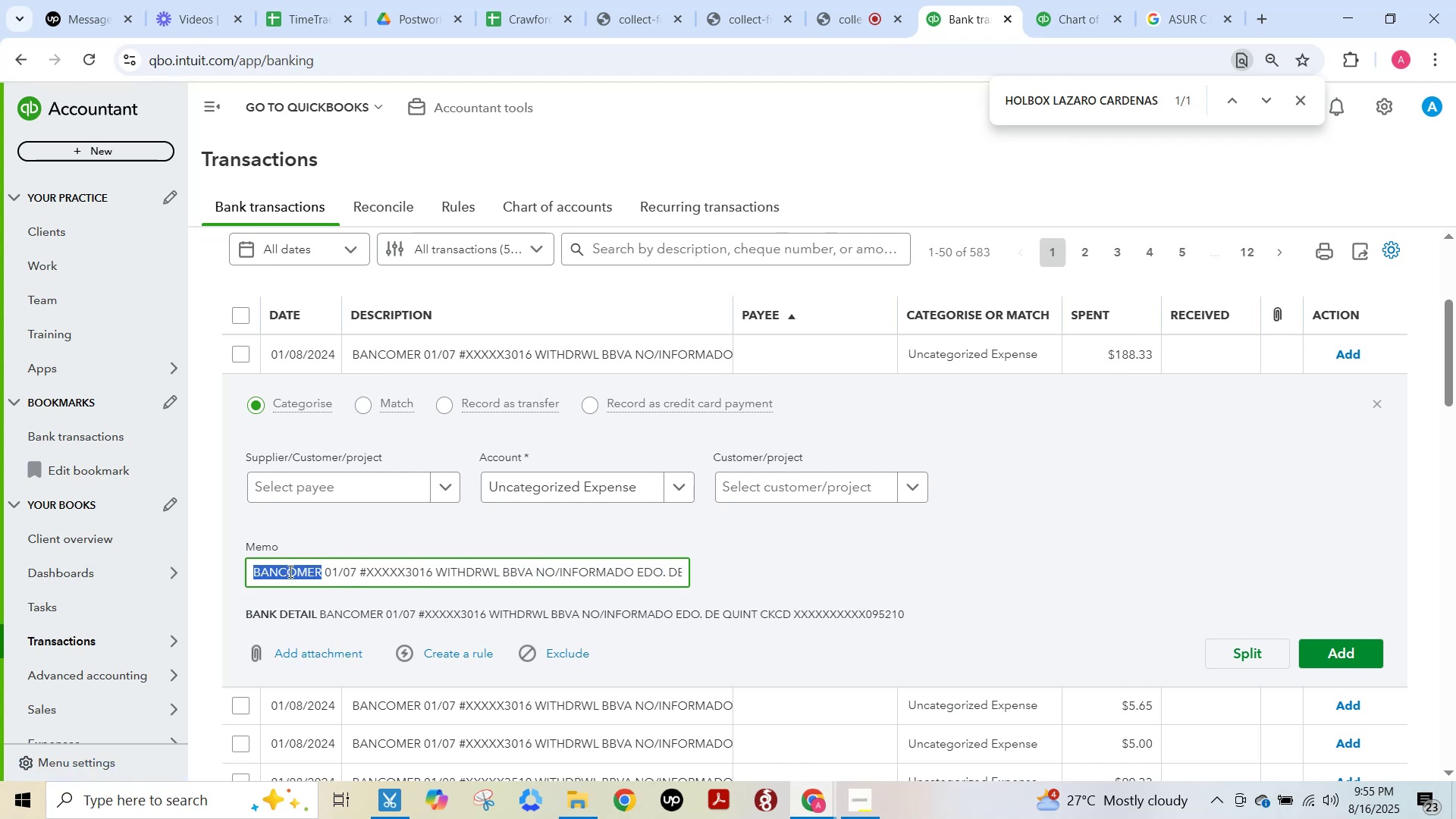 
key(Control+C)
 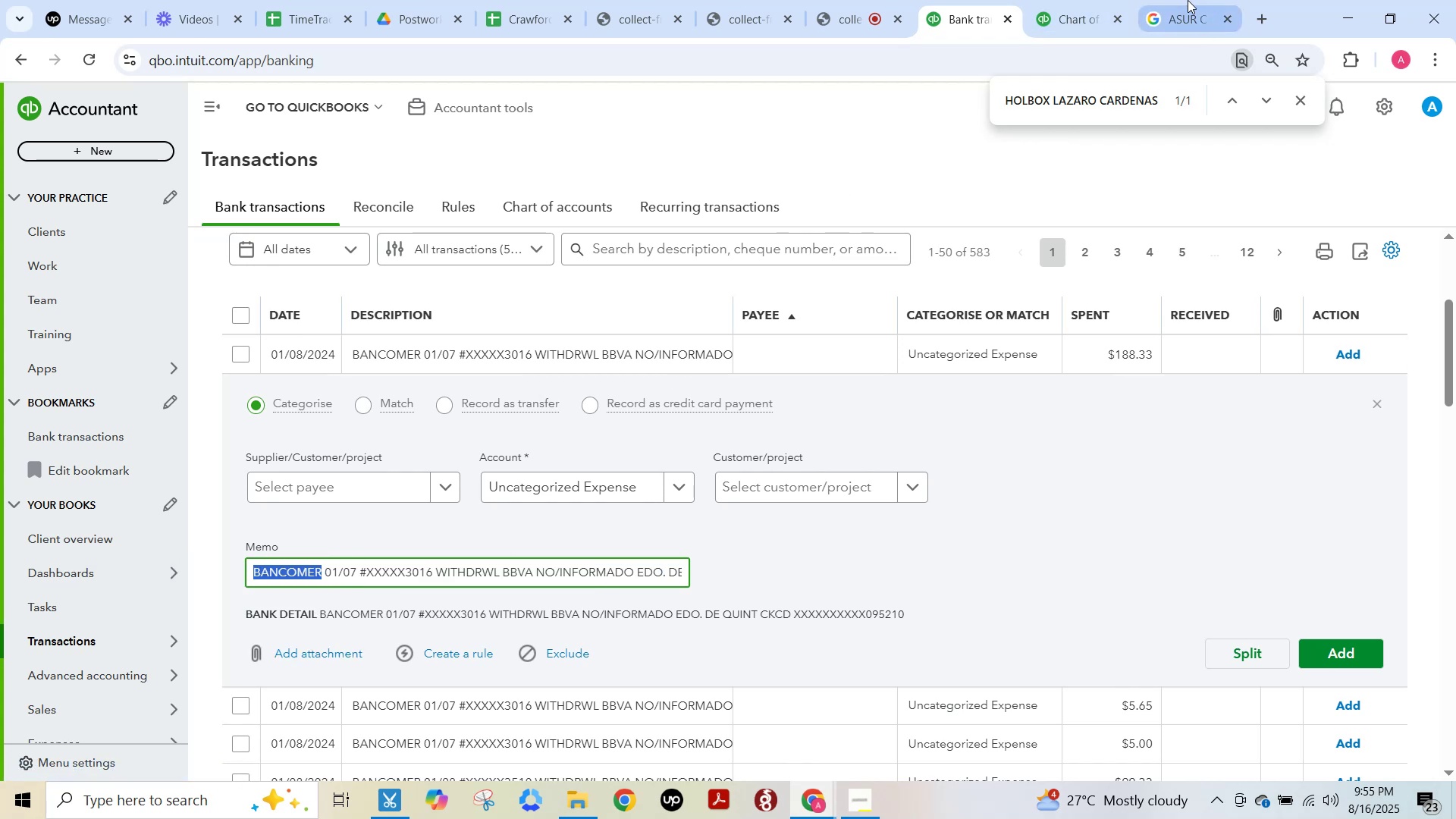 
left_click([1188, 0])
 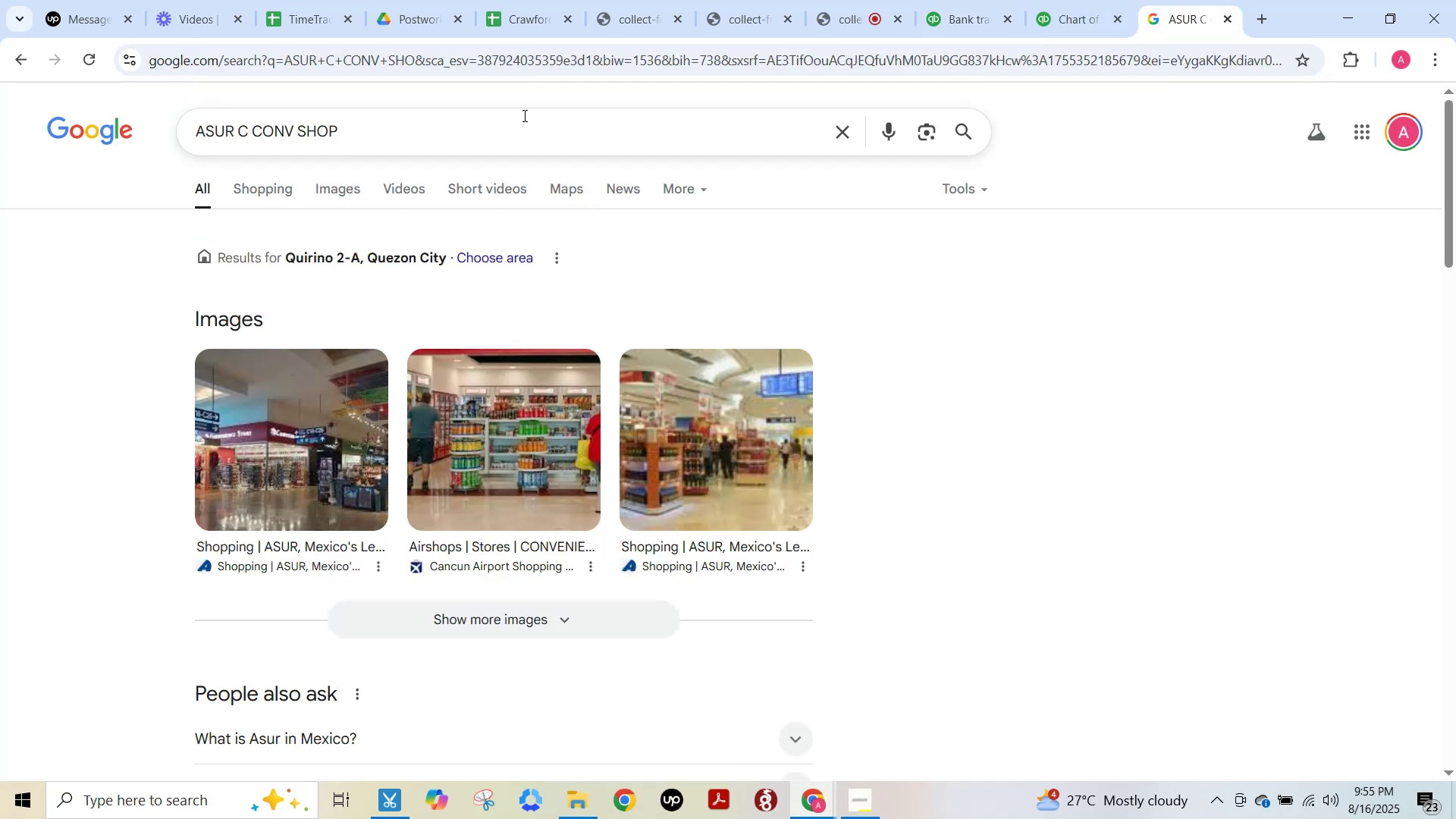 
left_click([522, 119])
 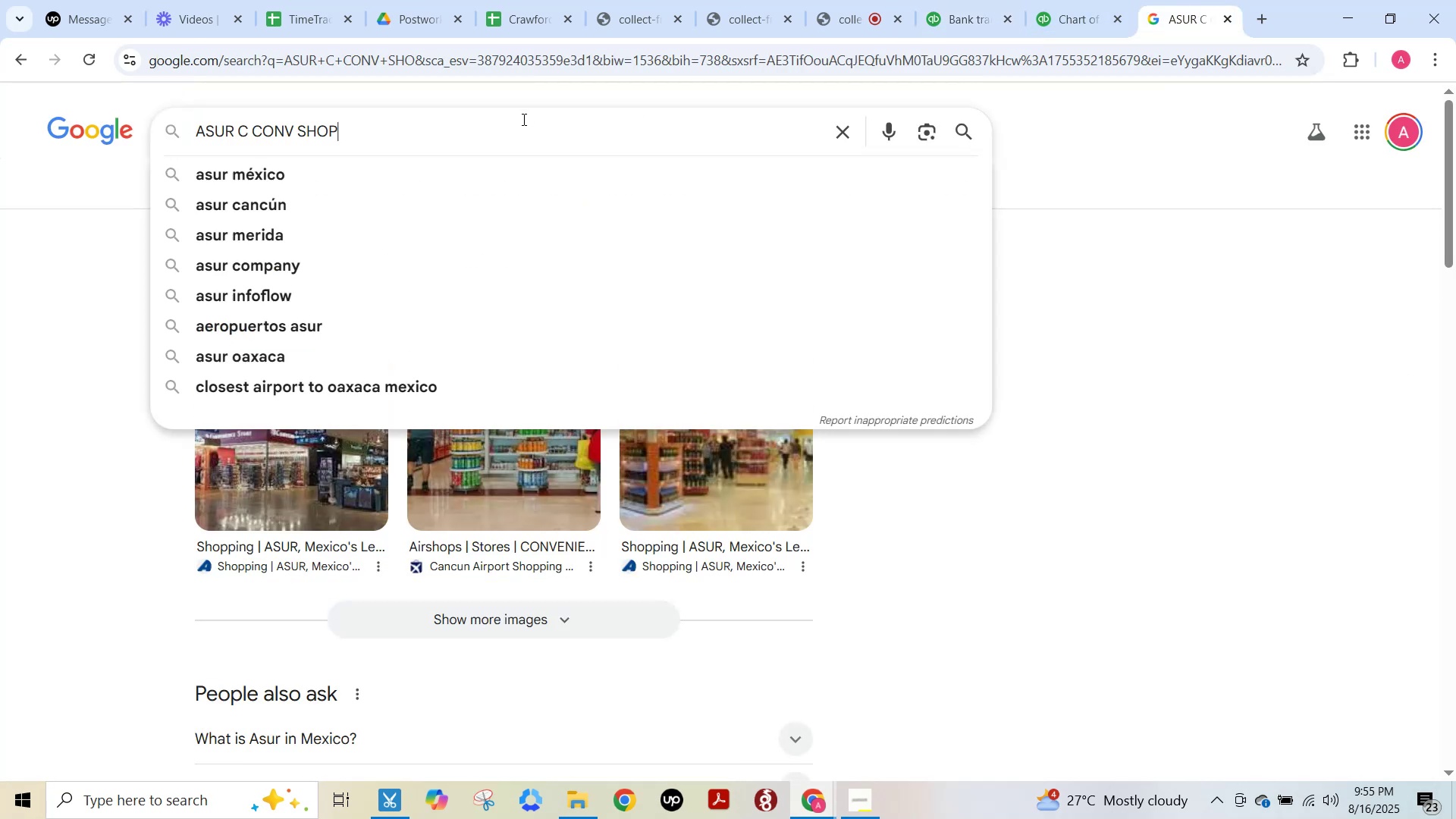 
key(Control+ControlLeft)
 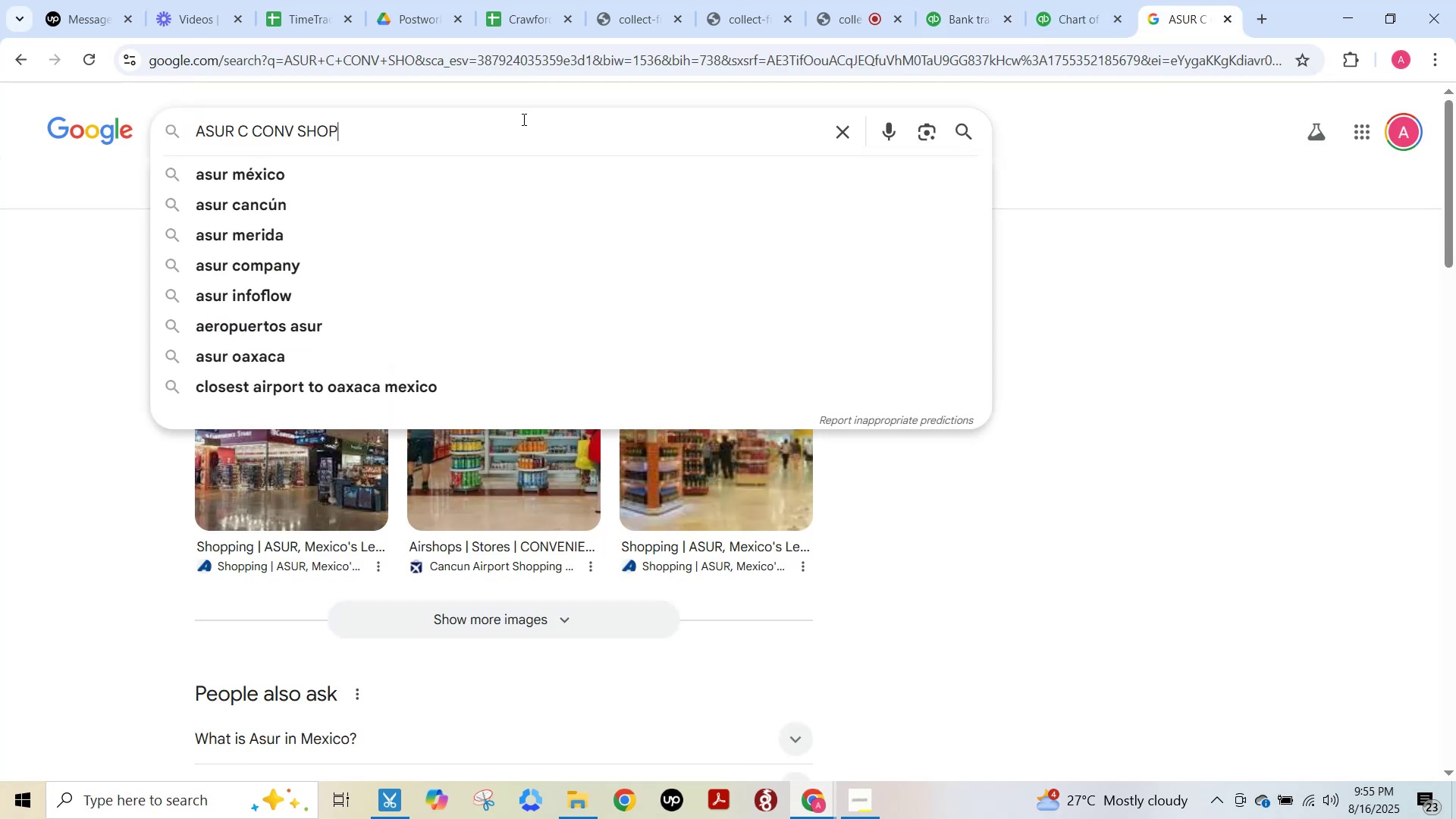 
key(Control+A)
 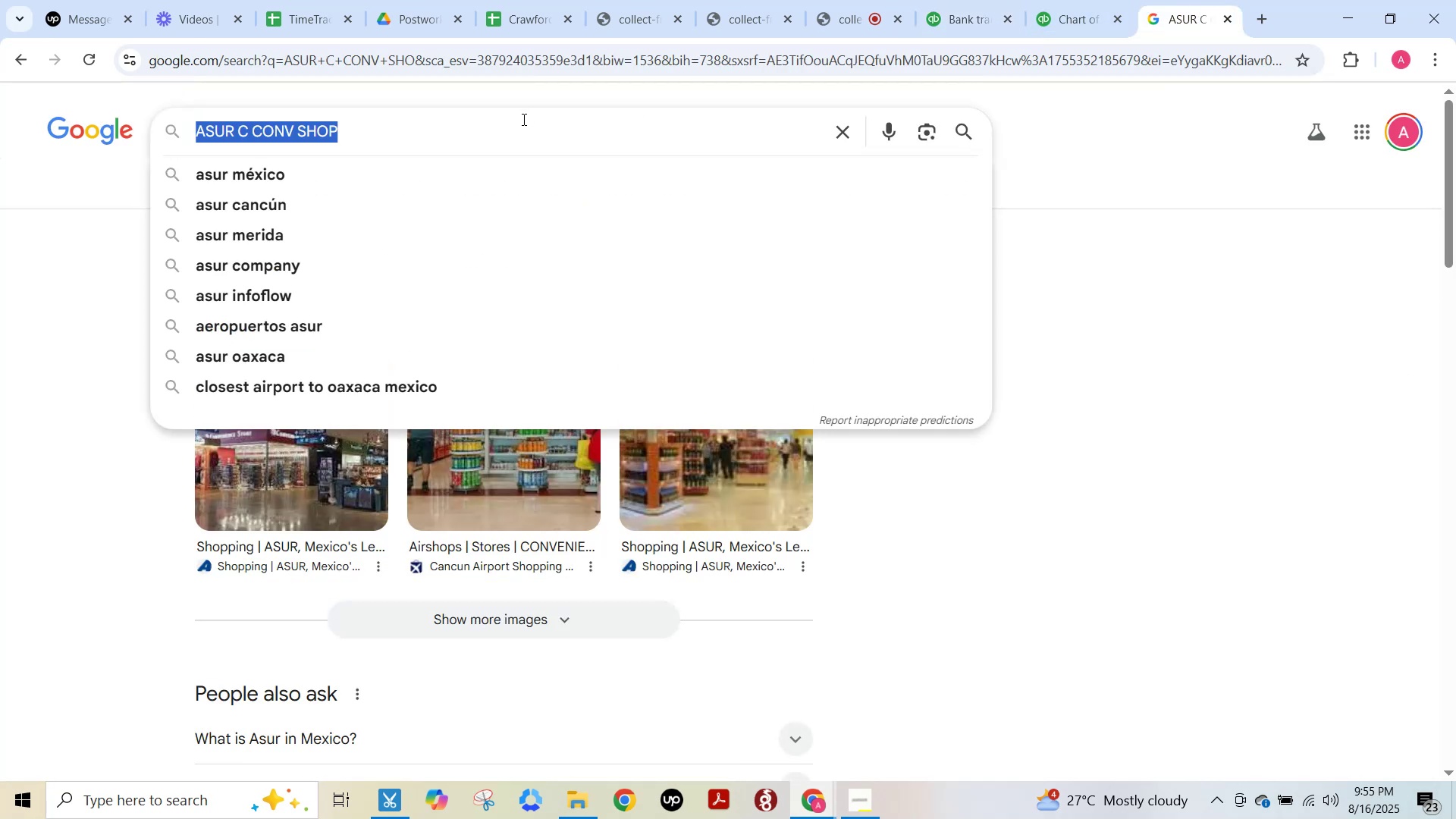 
key(Control+V)
 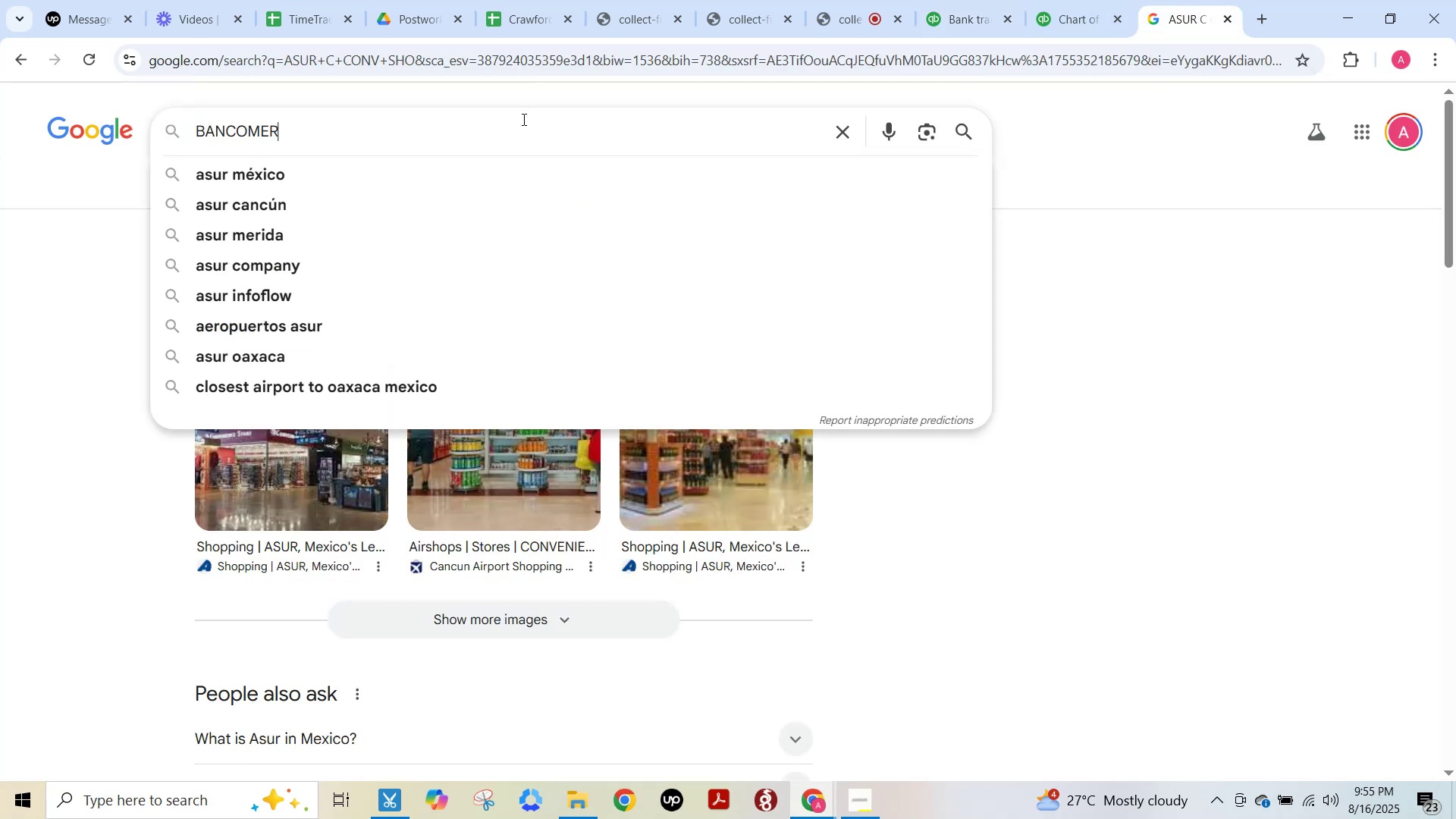 
key(NumpadEnter)
 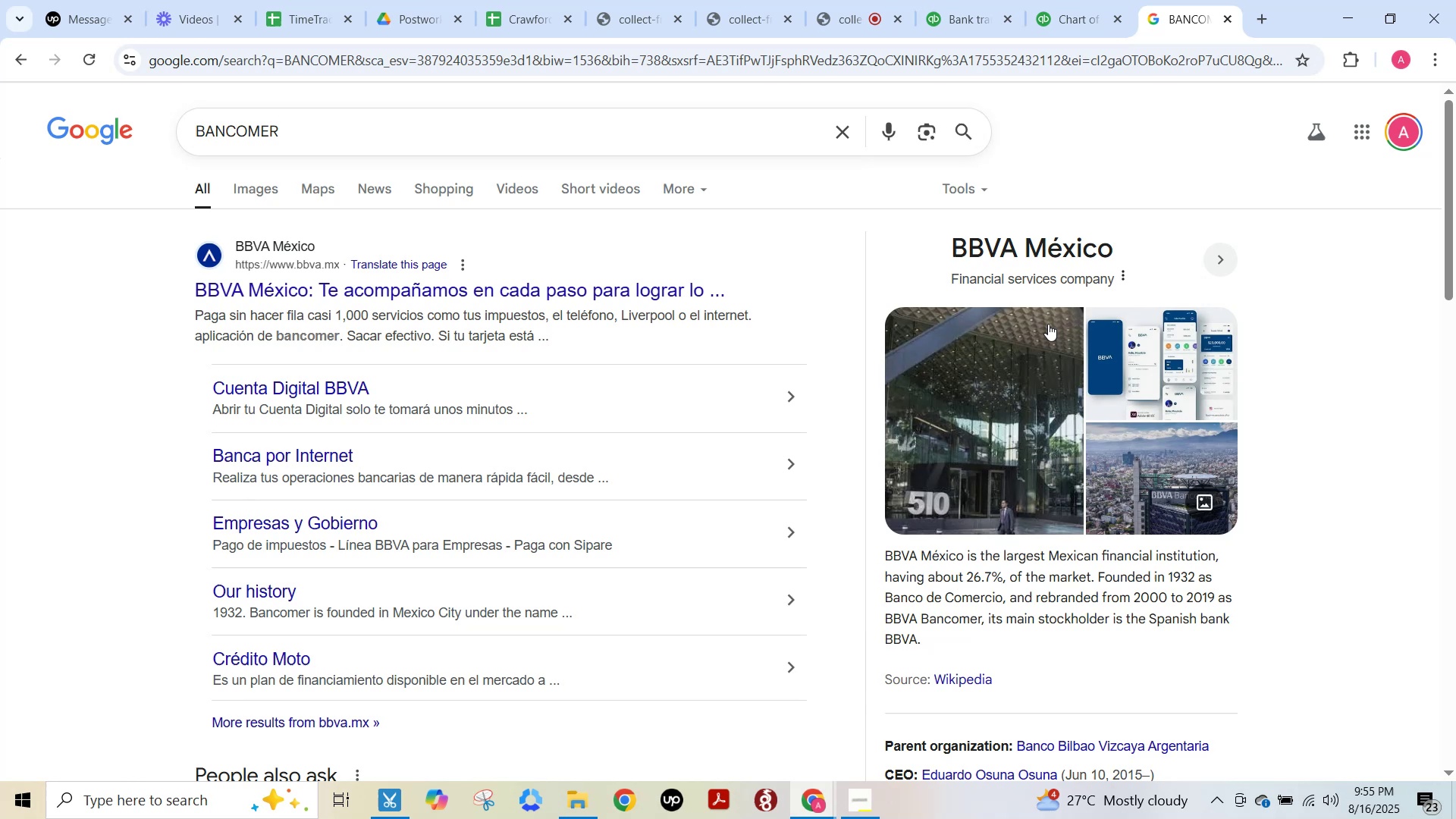 
wait(5.13)
 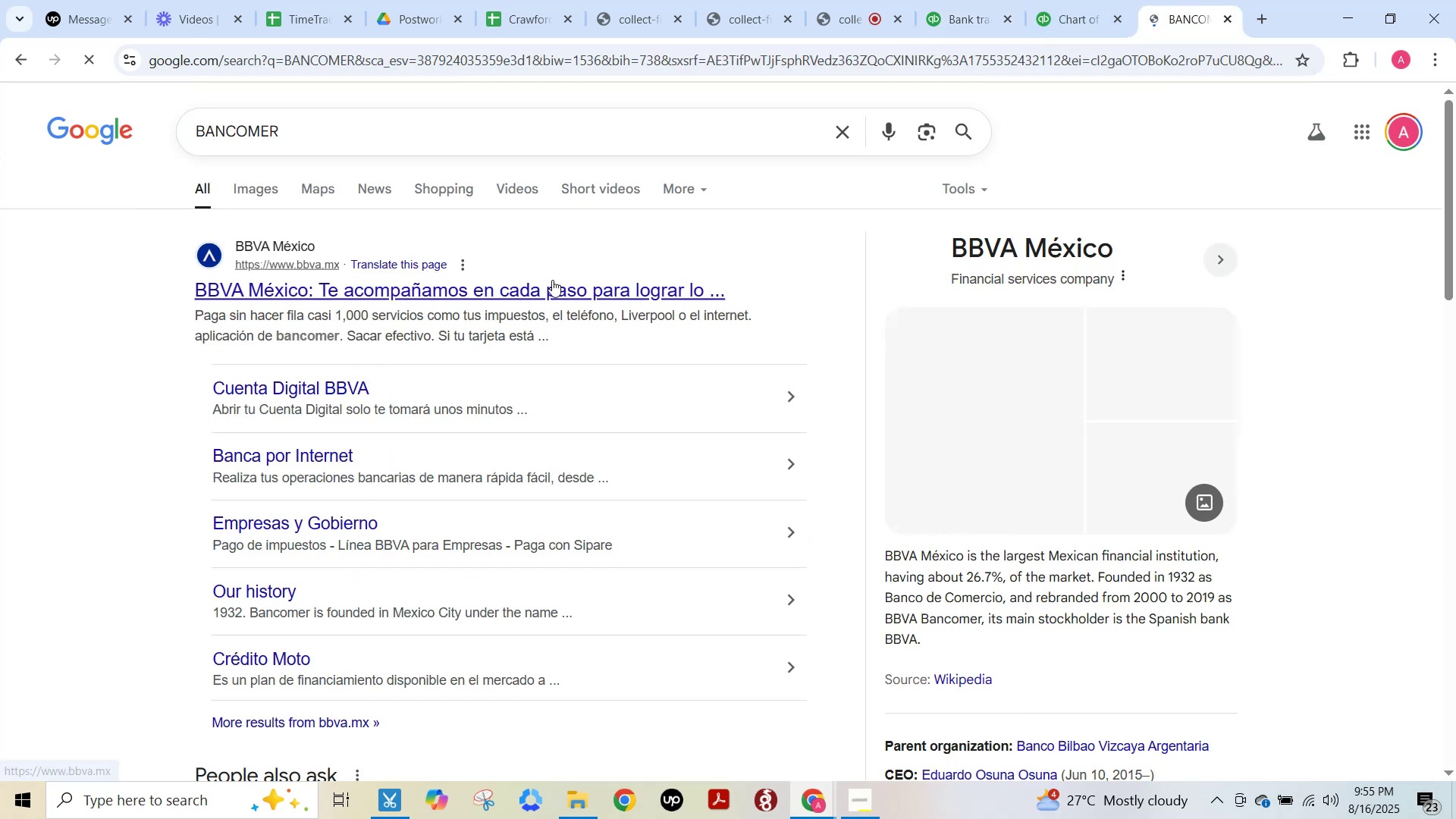 
left_click([1085, 5])
 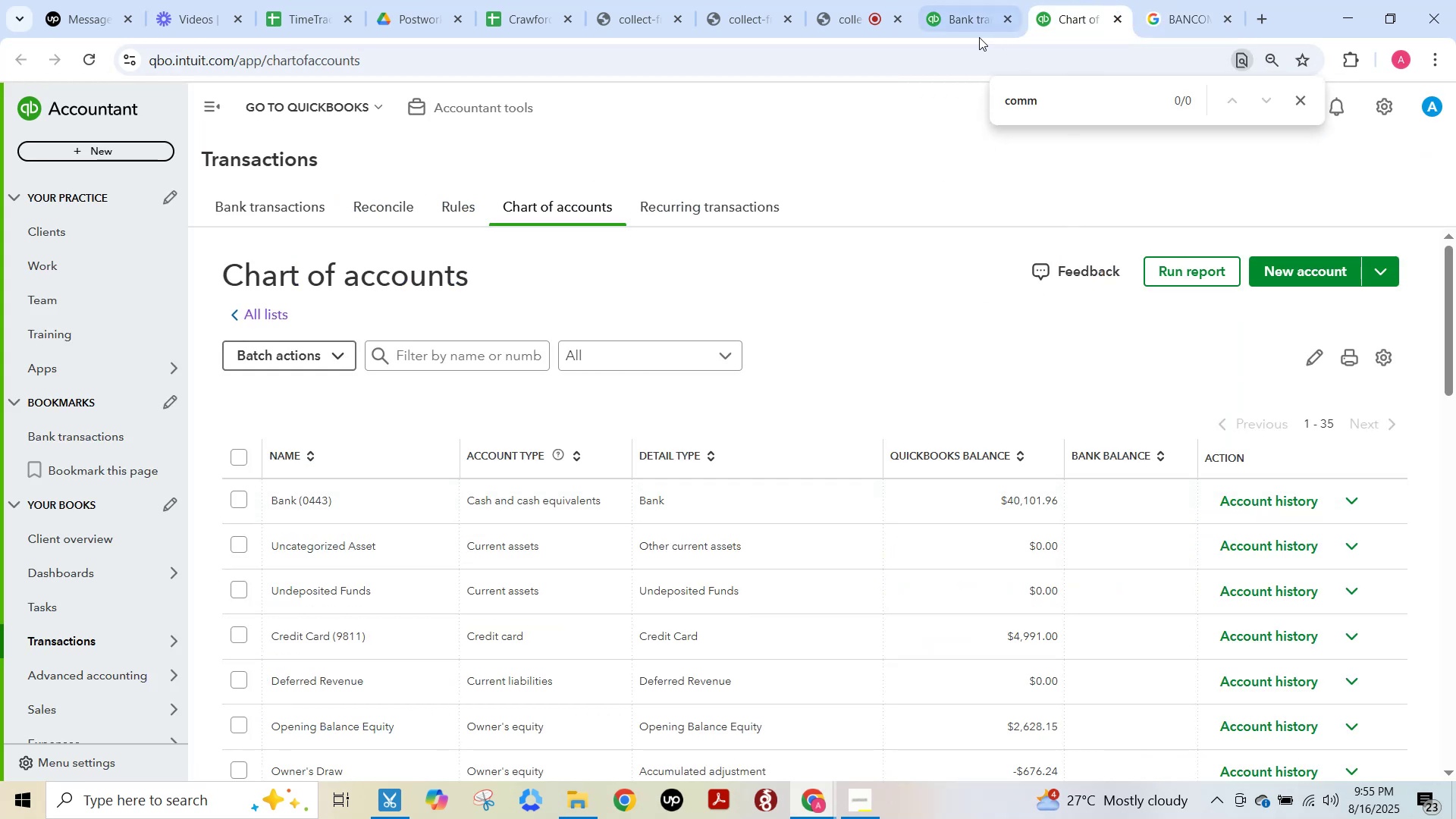 
left_click([971, 24])
 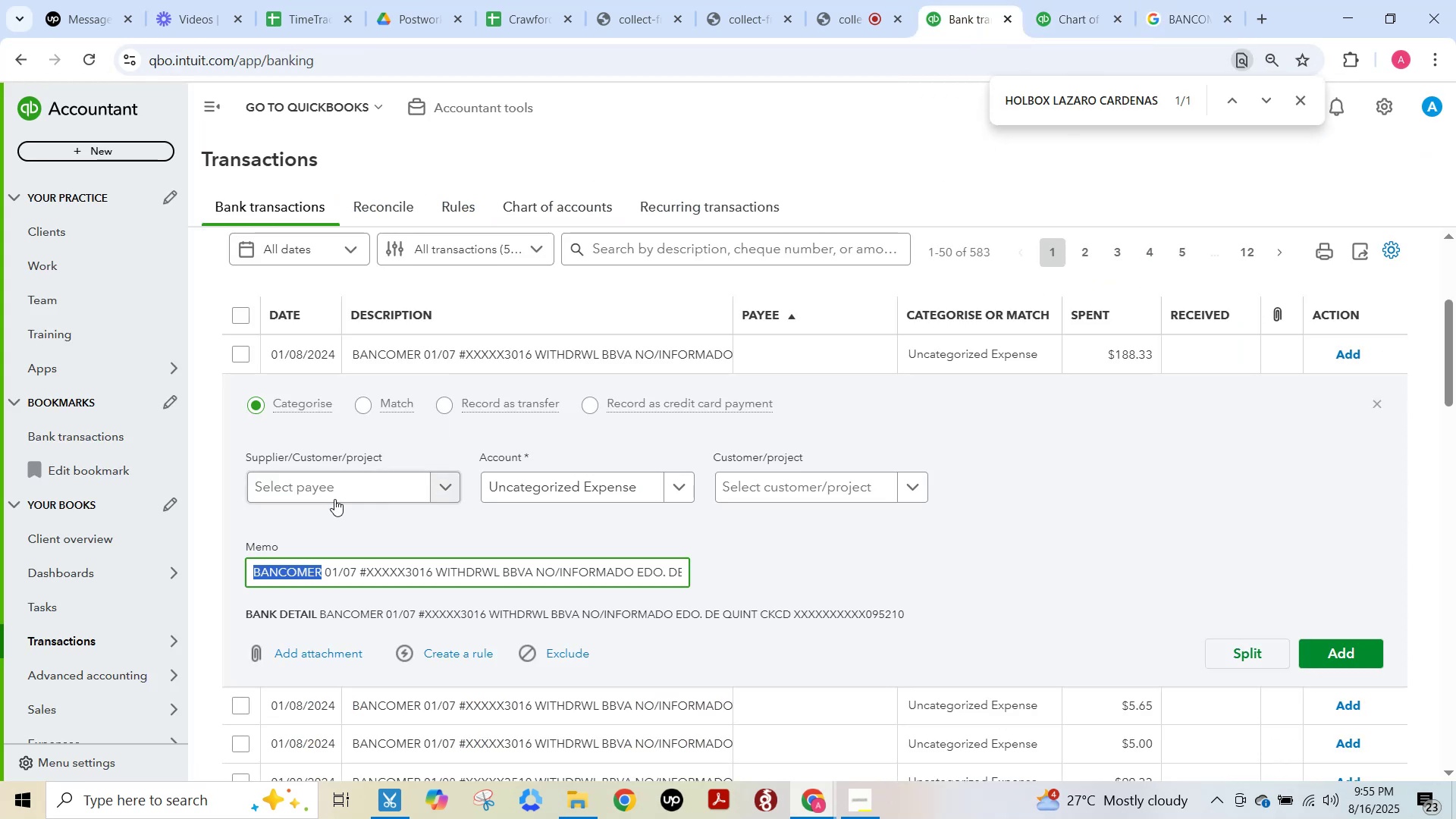 
left_click([363, 492])
 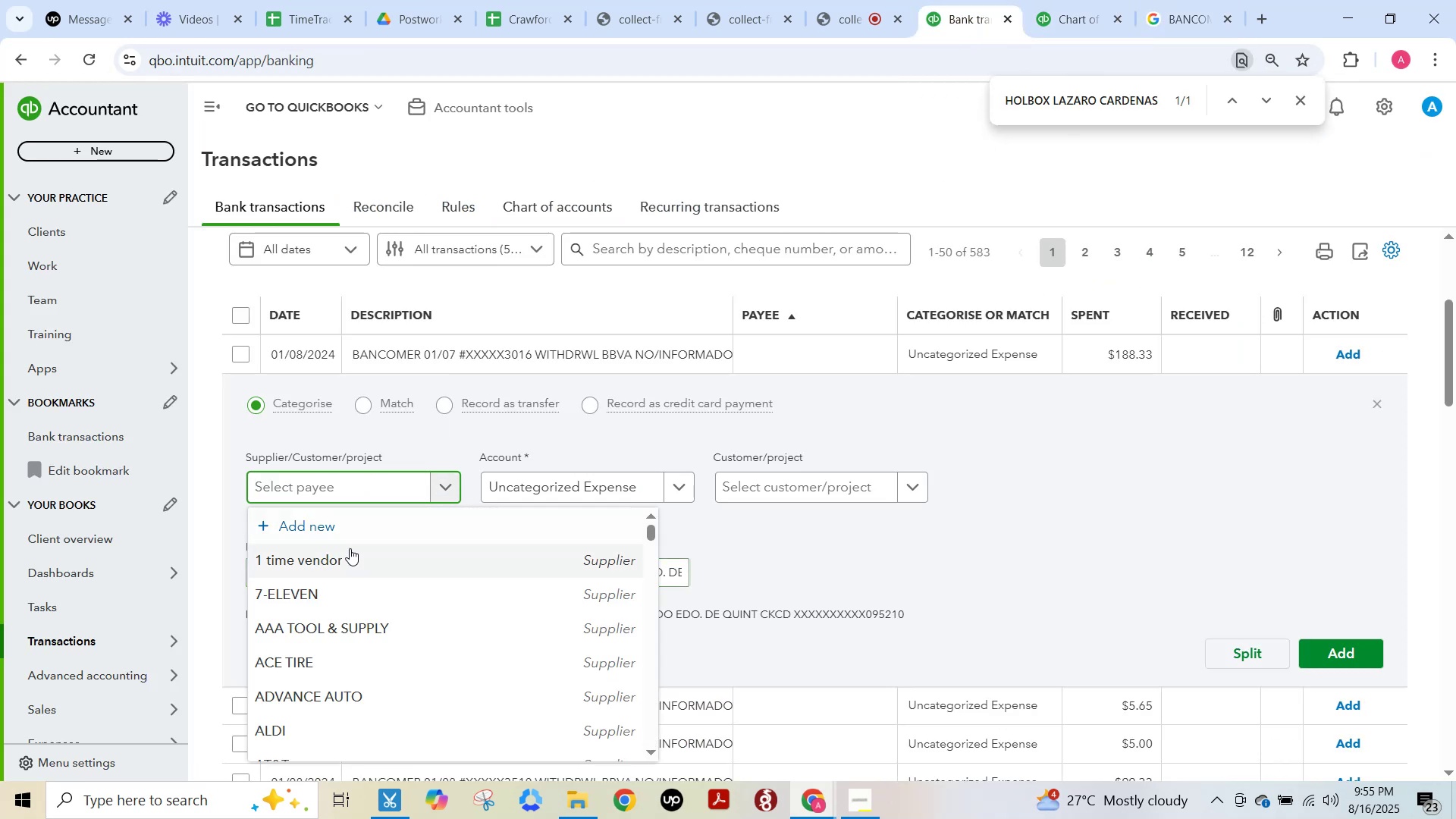 
left_click([350, 549])
 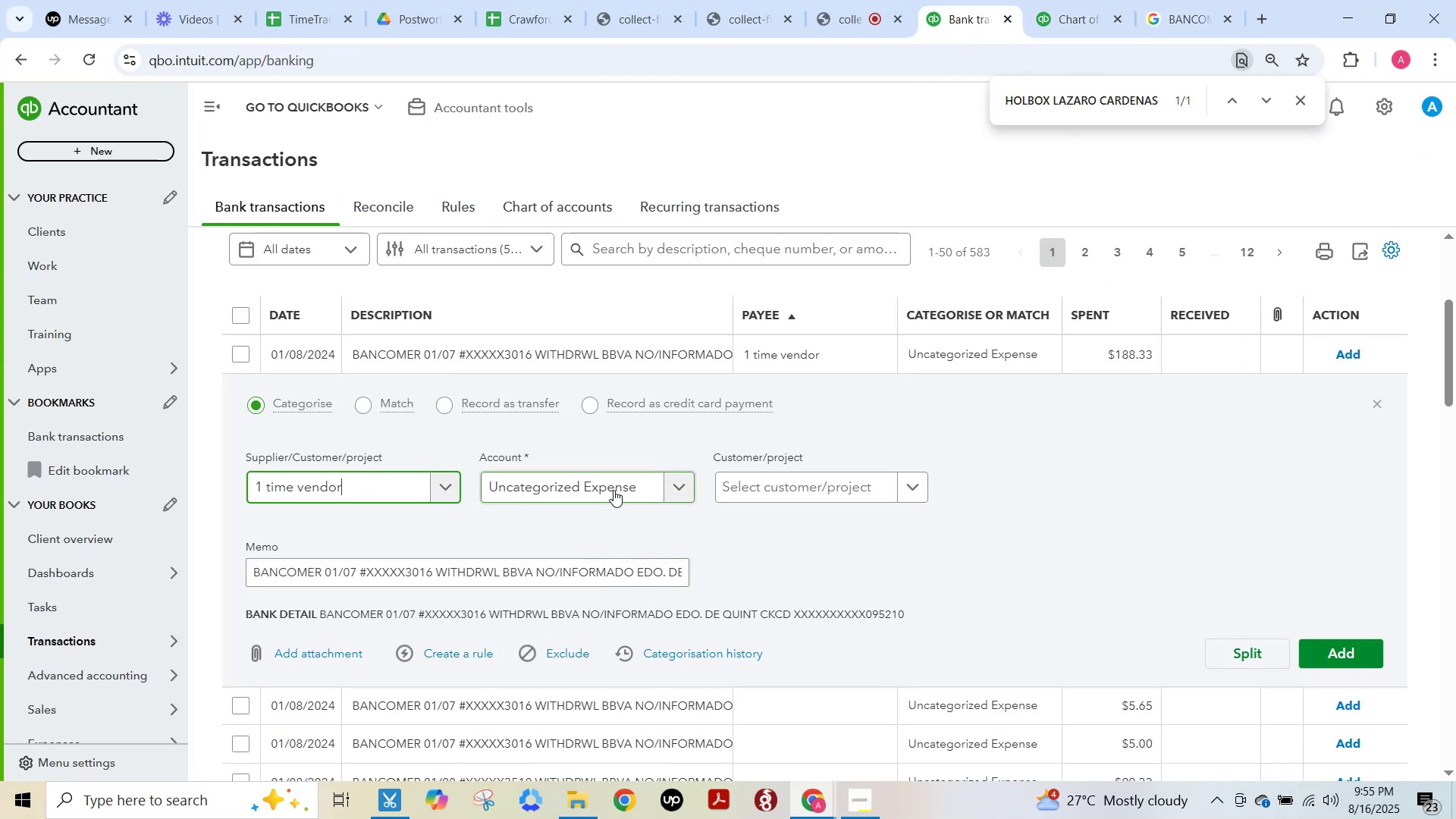 
left_click([612, 489])
 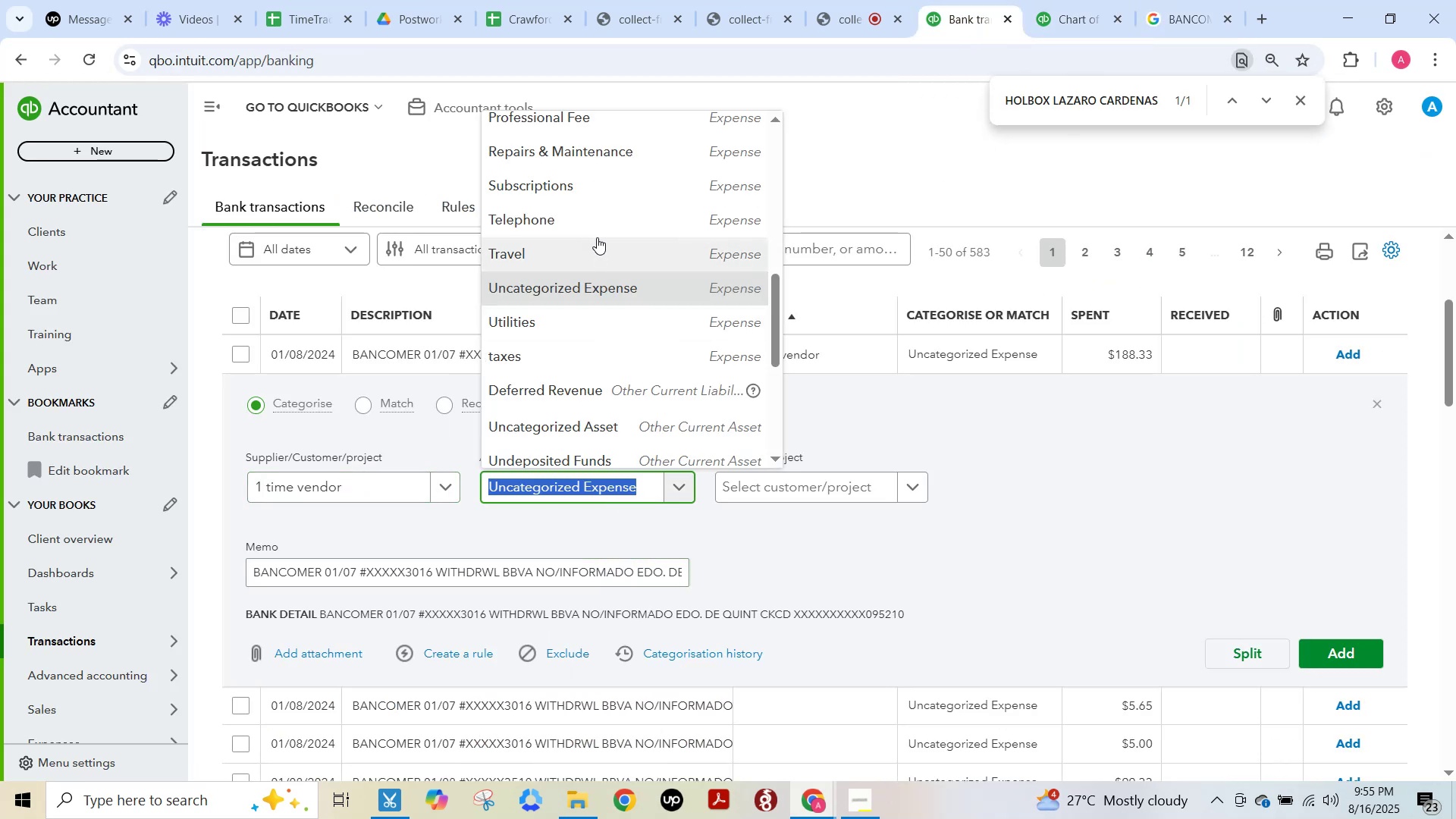 
type(crw)
 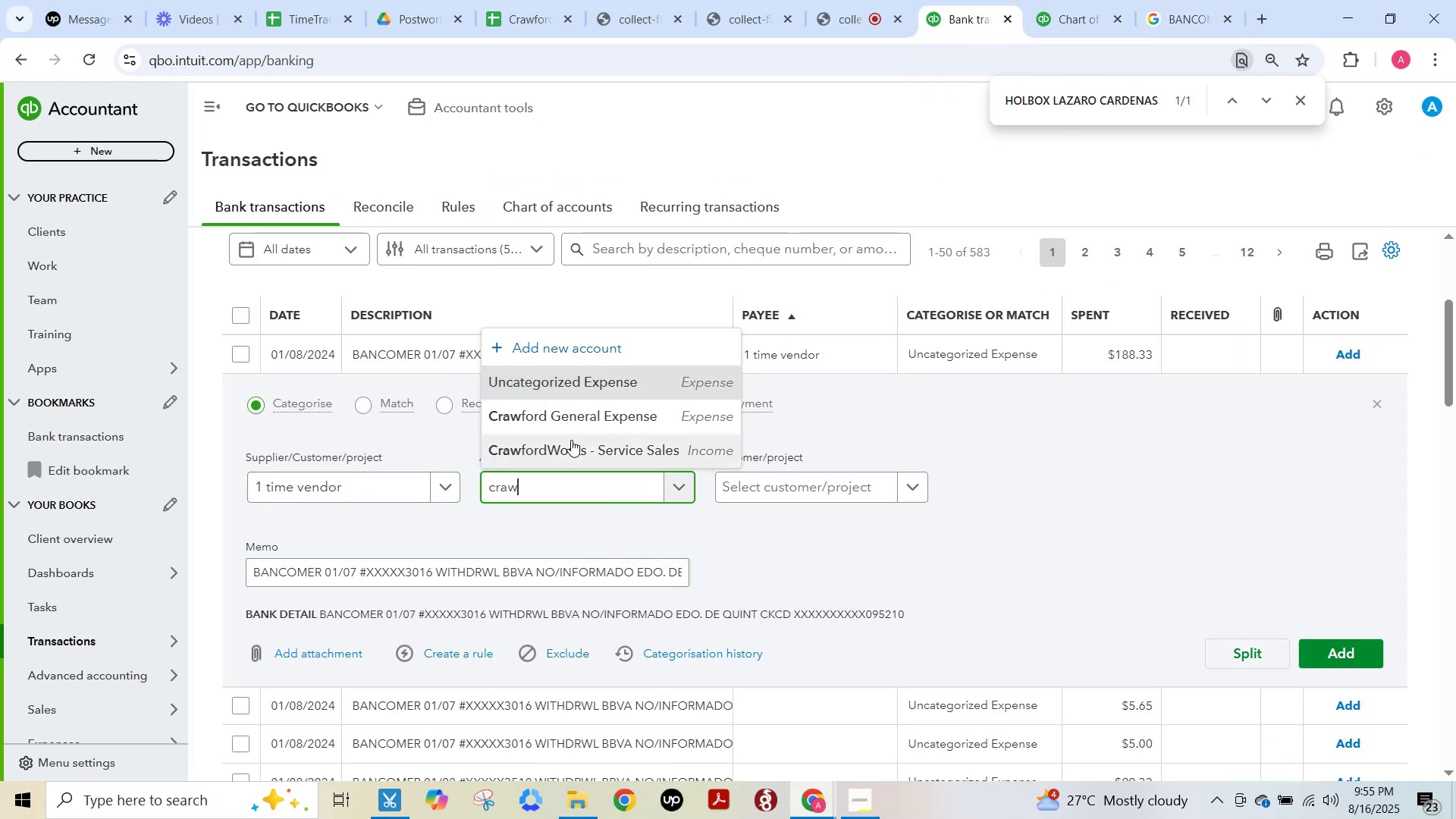 
hold_key(key=A, duration=0.3)
 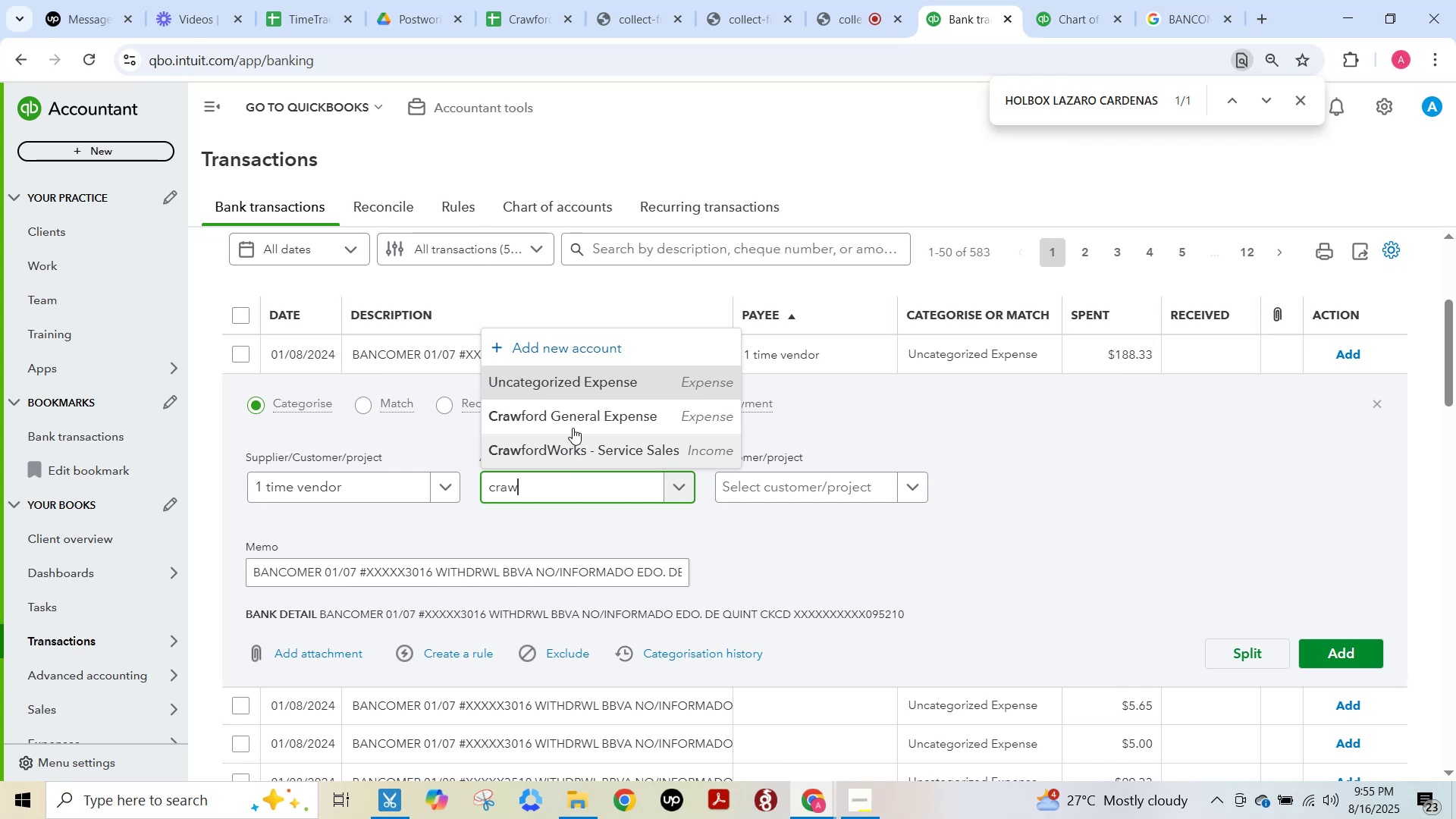 
left_click([576, 419])
 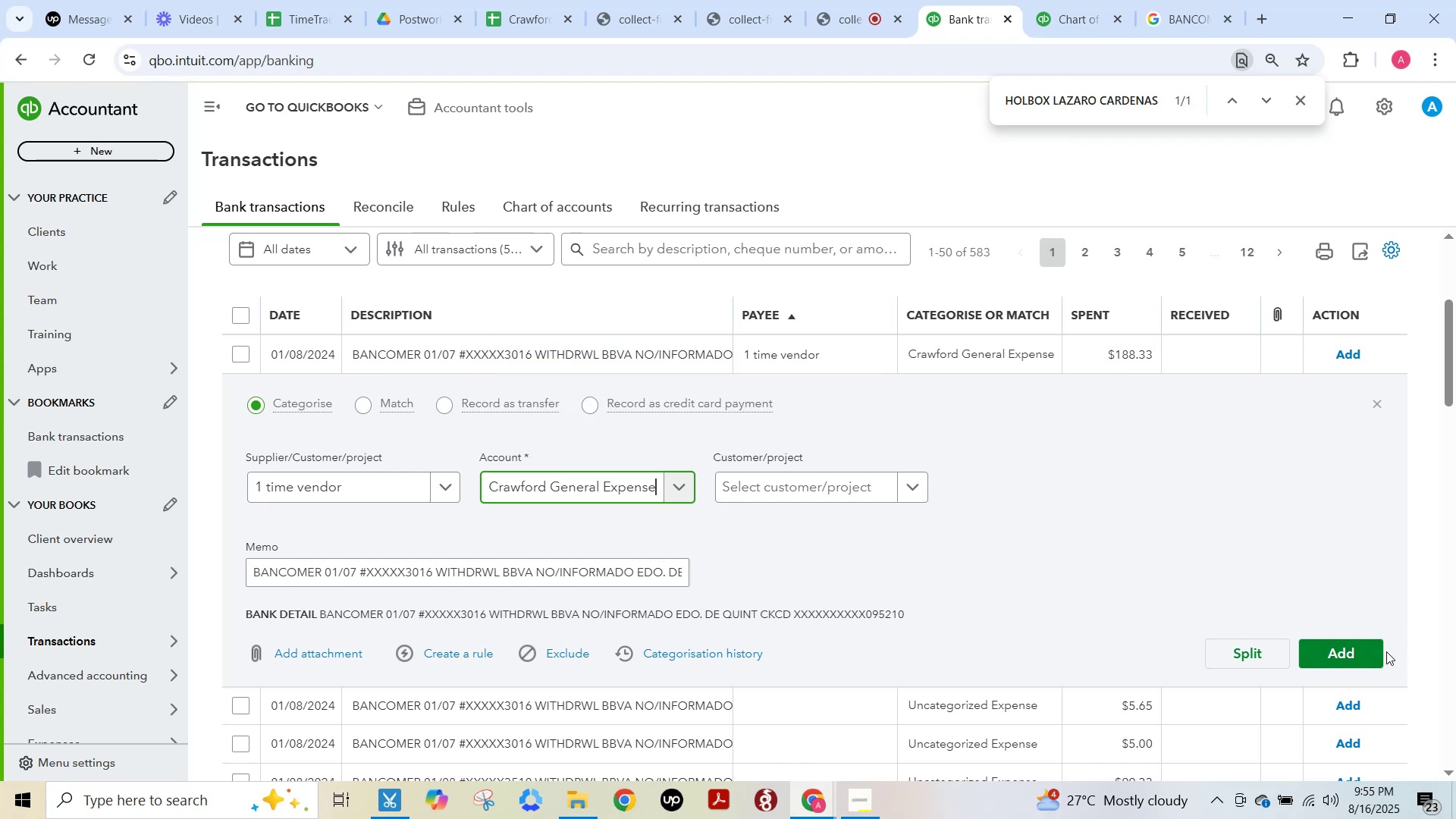 
left_click([1376, 652])
 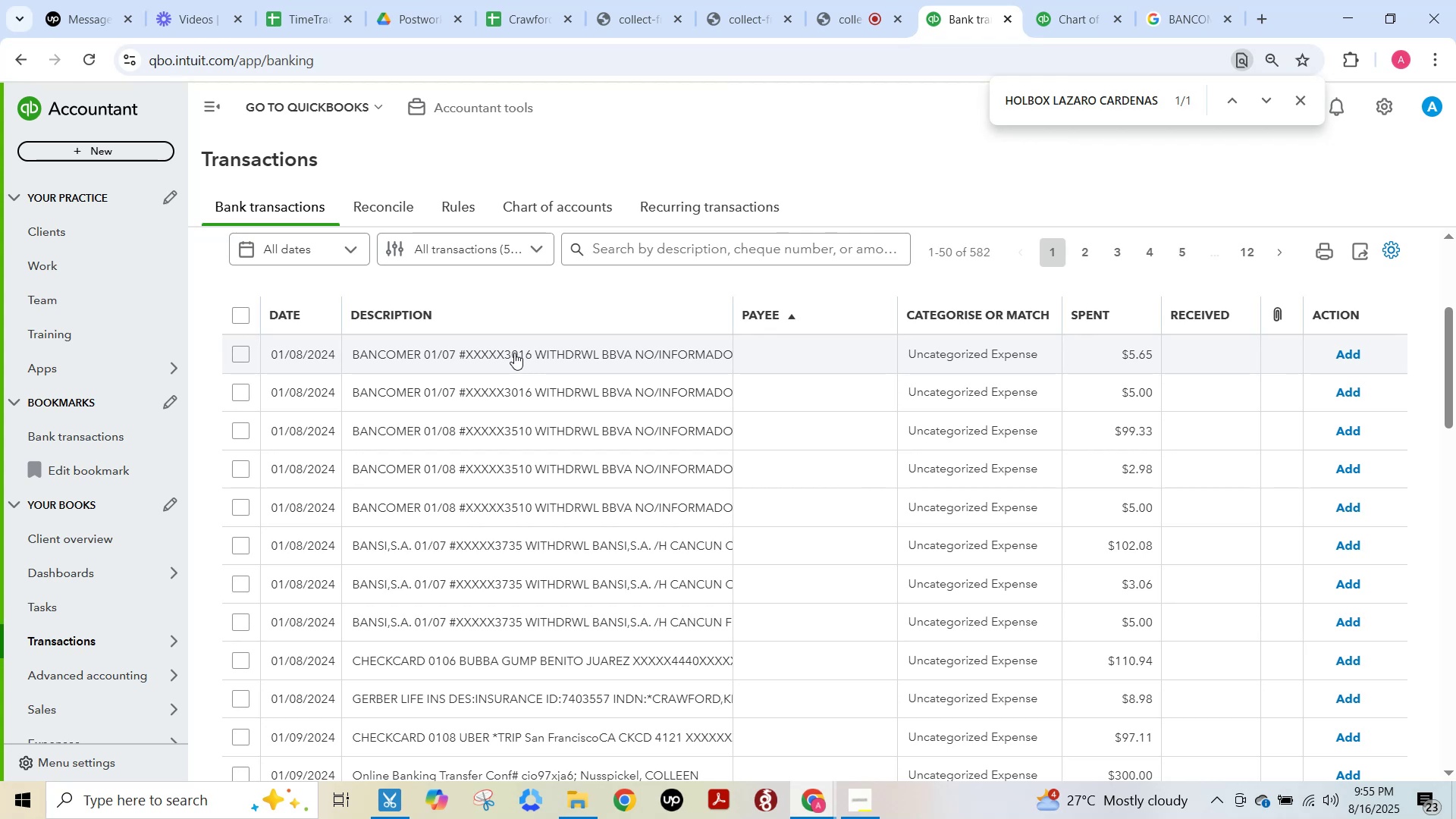 
wait(31.65)
 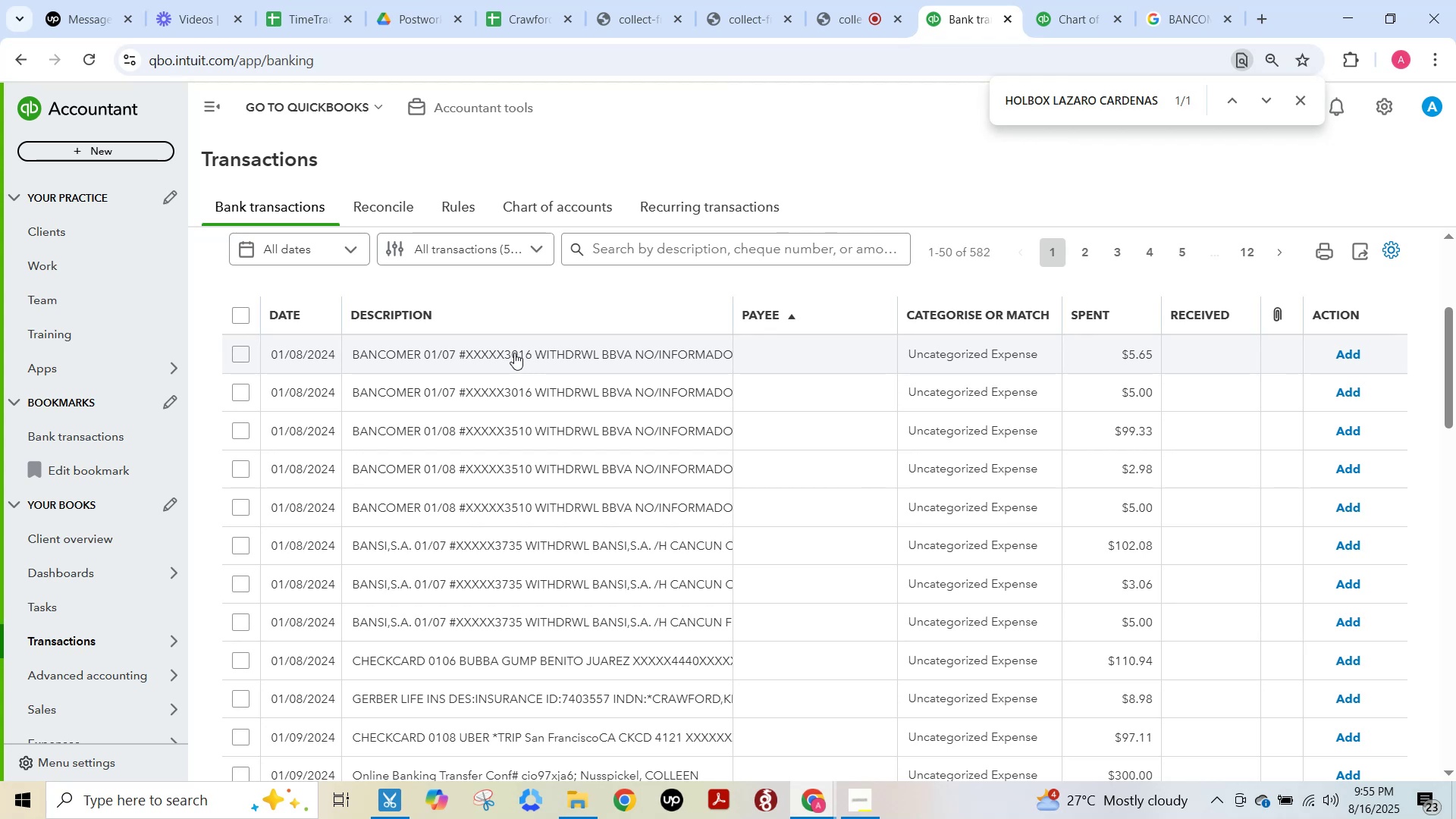 
key(F15)
 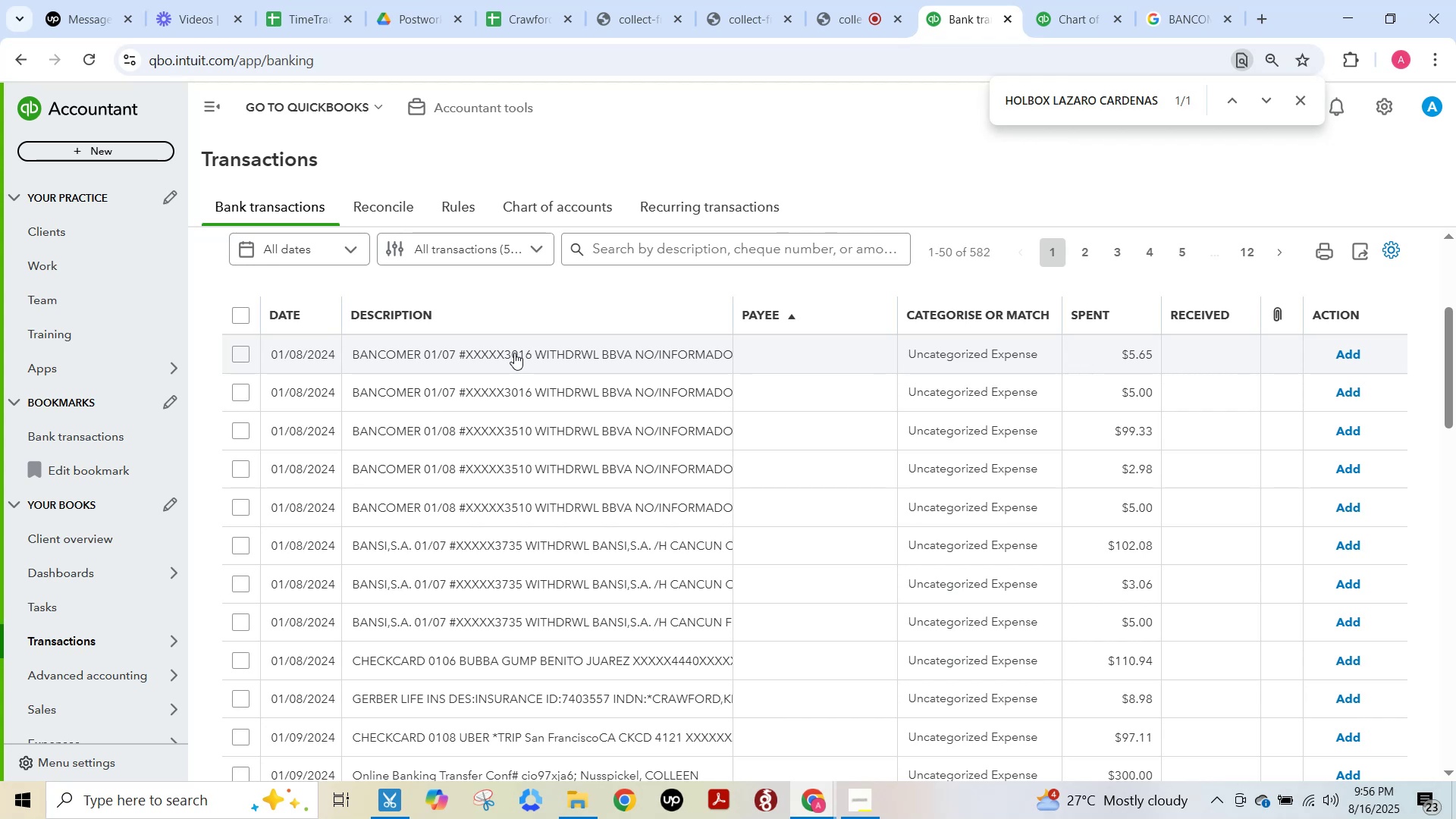 
wait(44.13)
 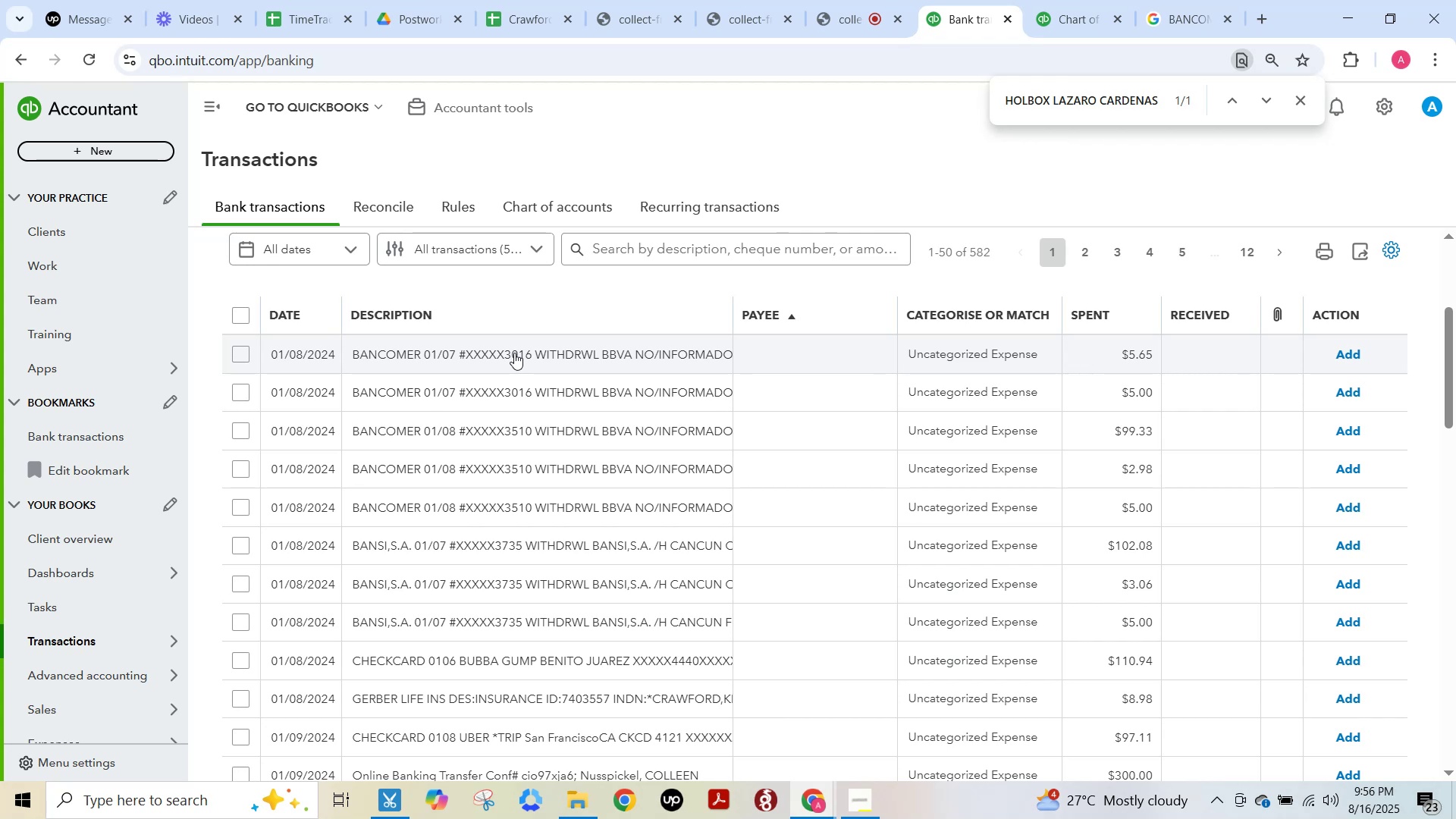 
scroll: coordinate [557, 495], scroll_direction: up, amount: 2.0
 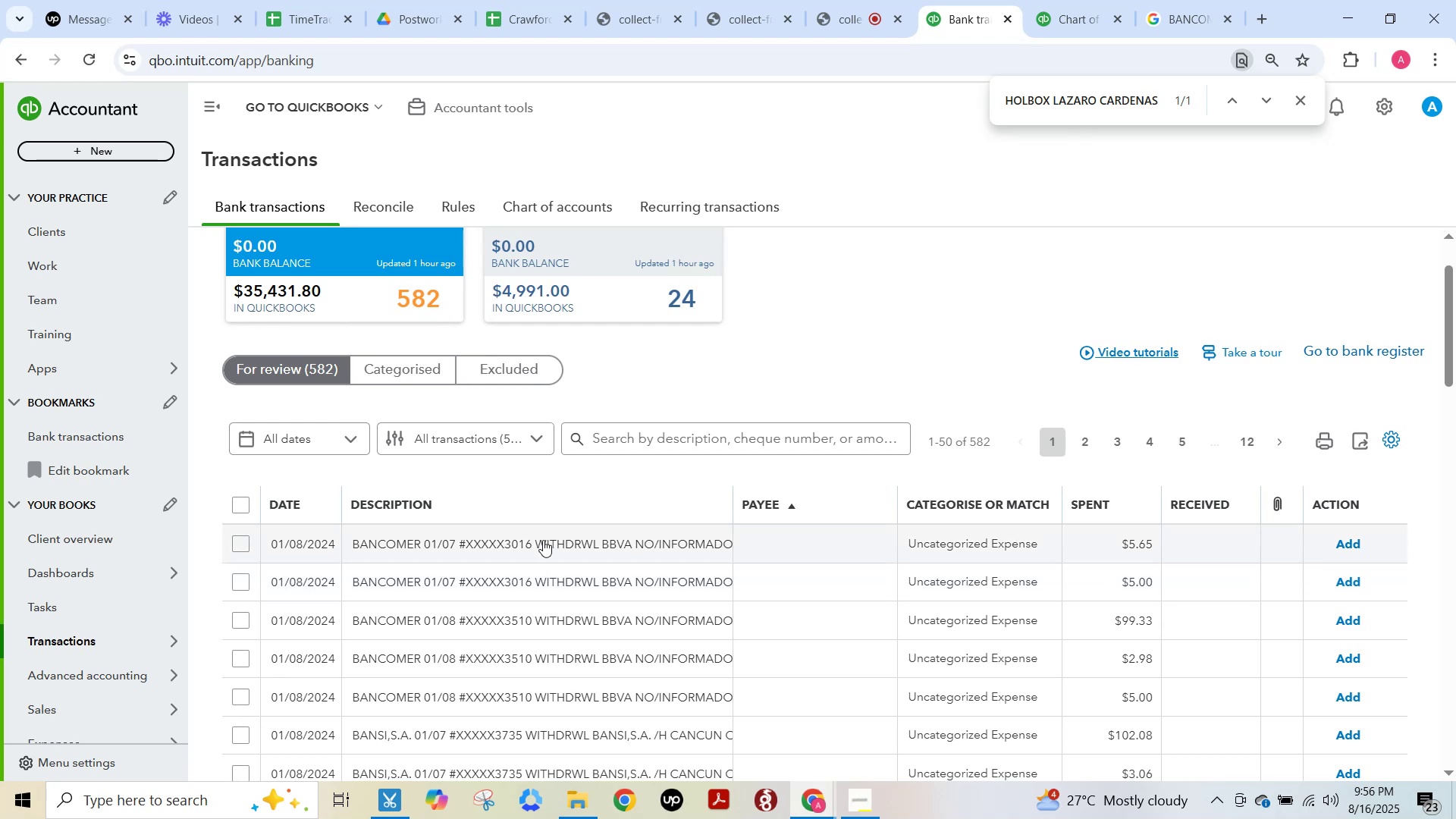 
left_click([541, 536])
 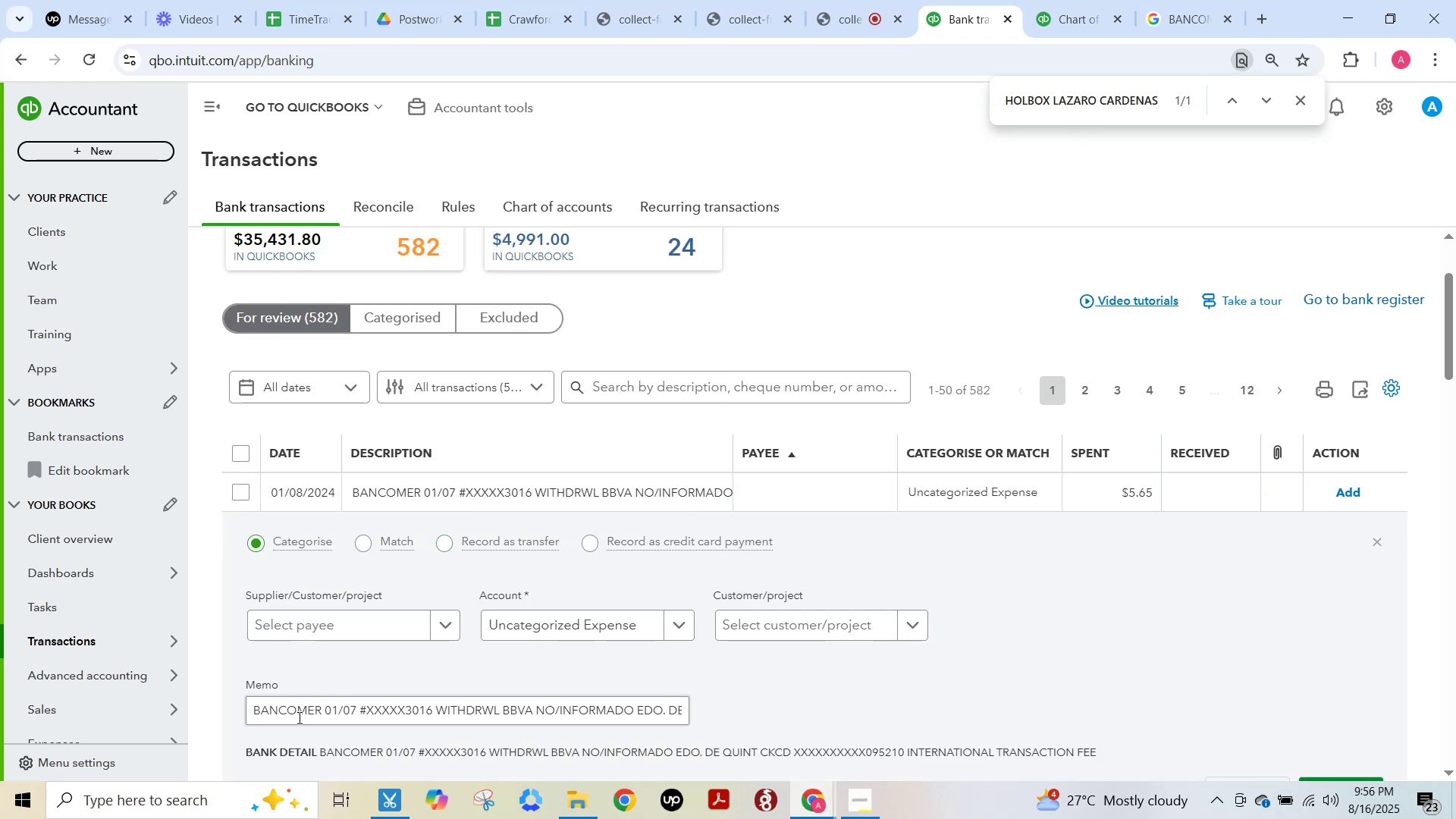 
double_click([294, 717])
 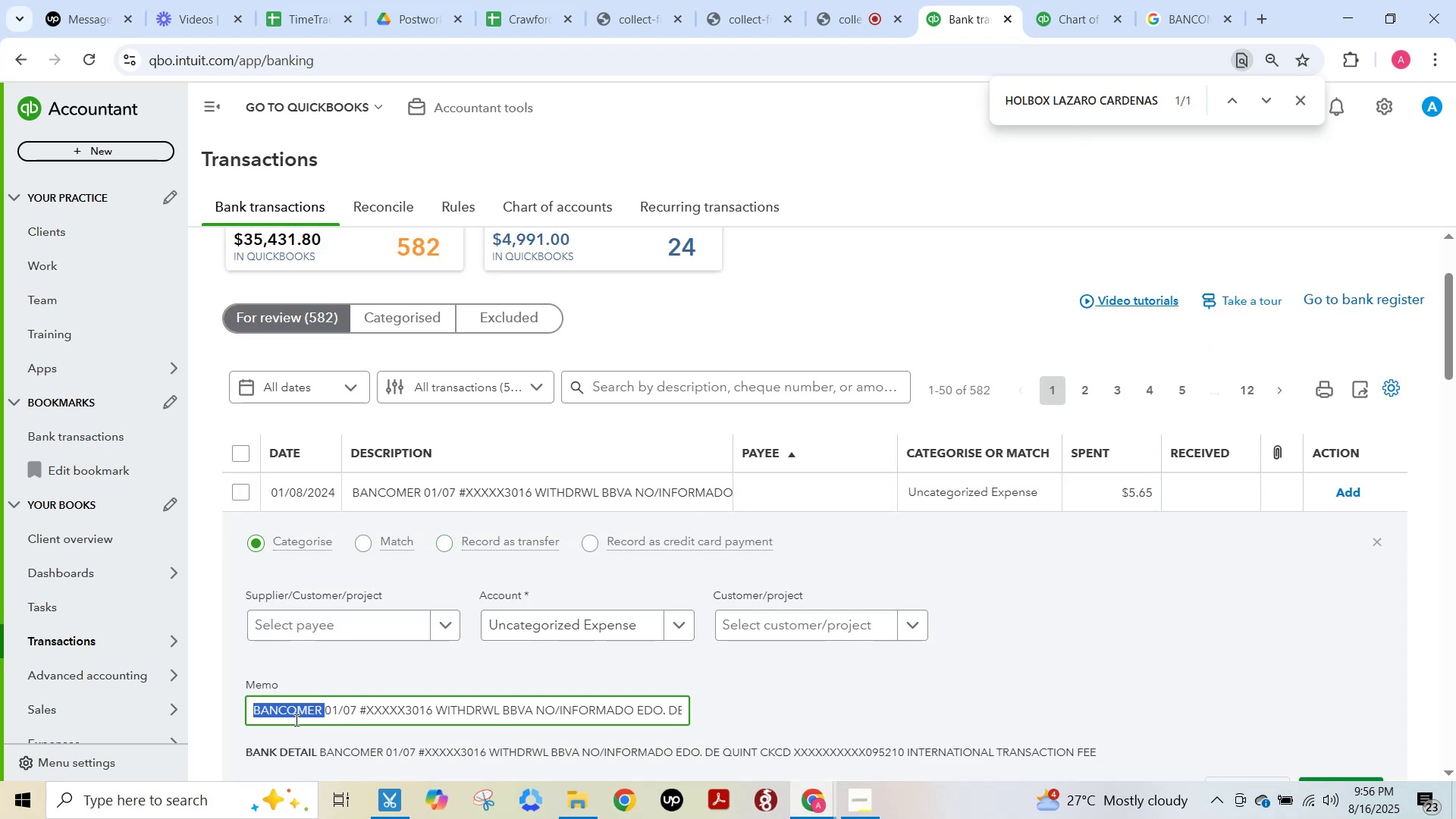 
key(Control+C)
 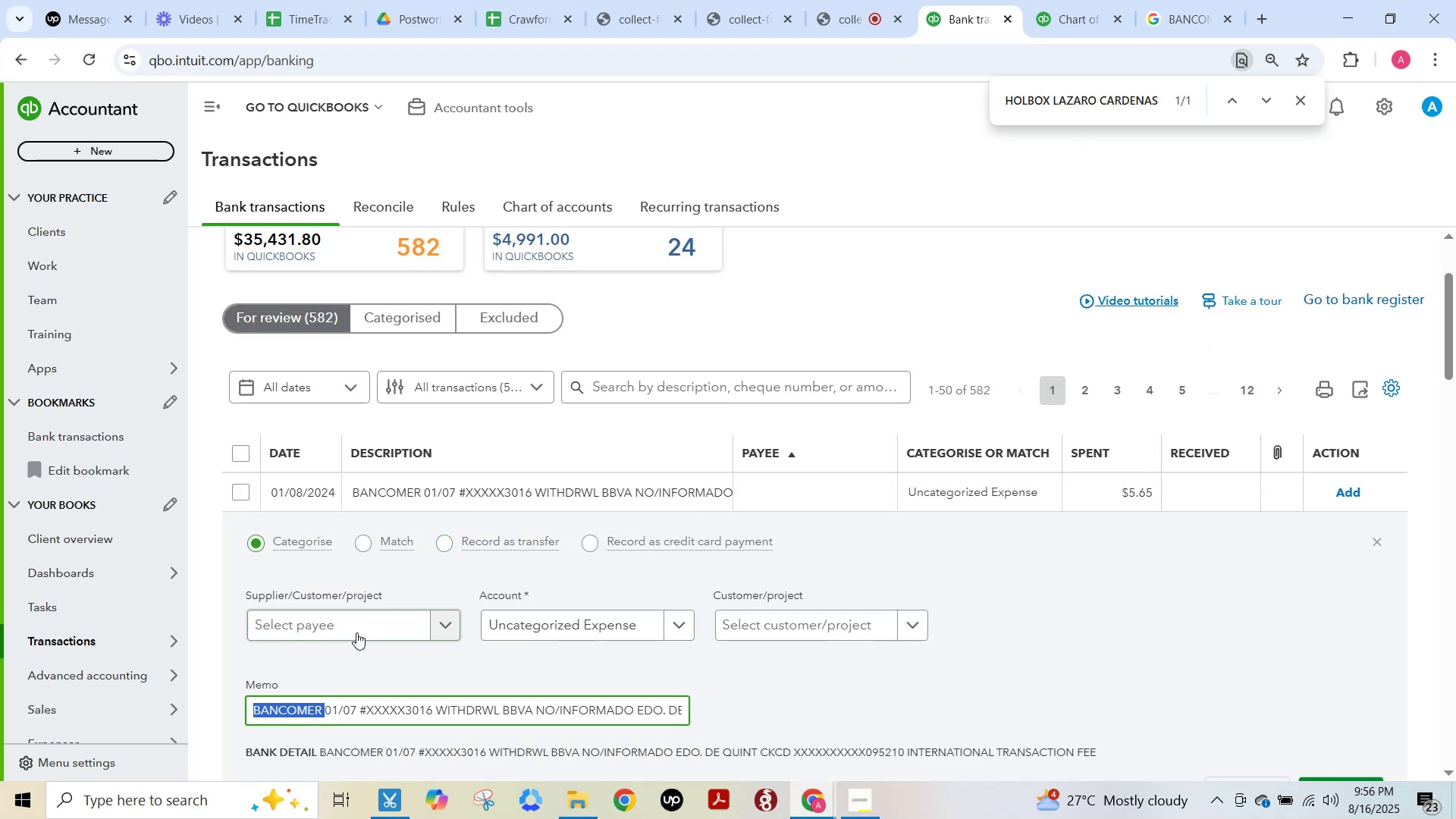 
left_click([356, 626])
 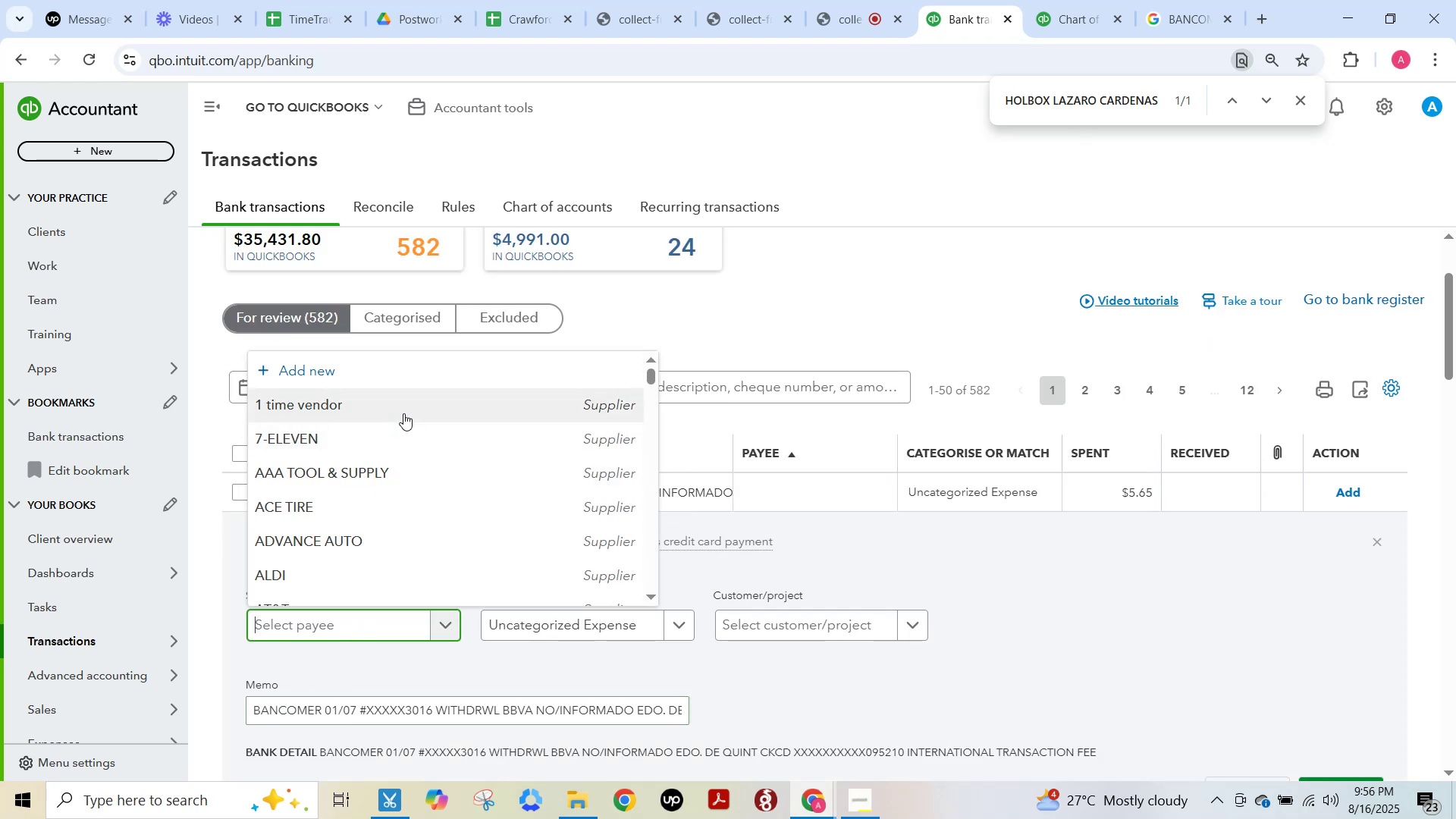 
left_click([403, 413])
 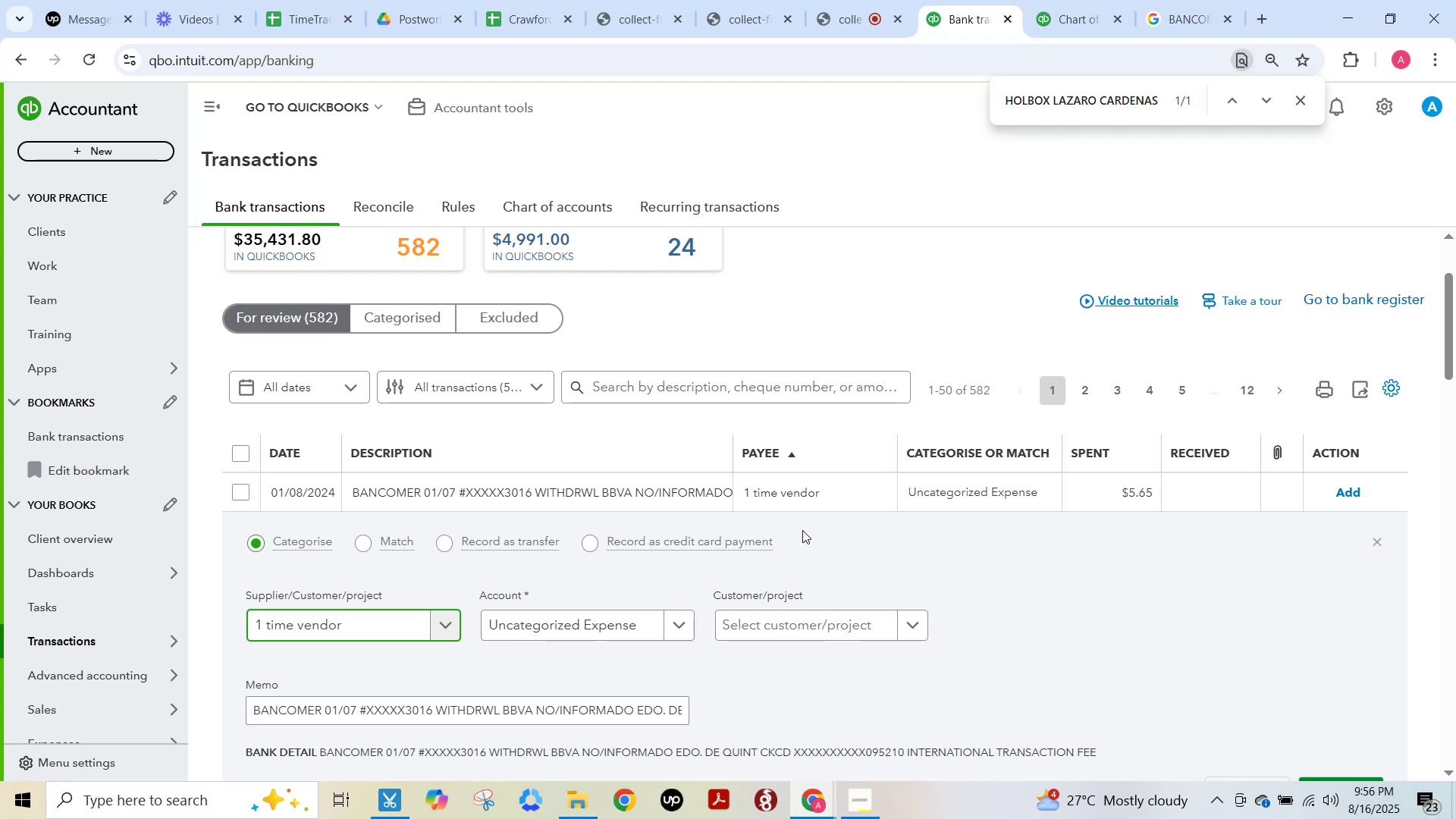 
key(F15)
 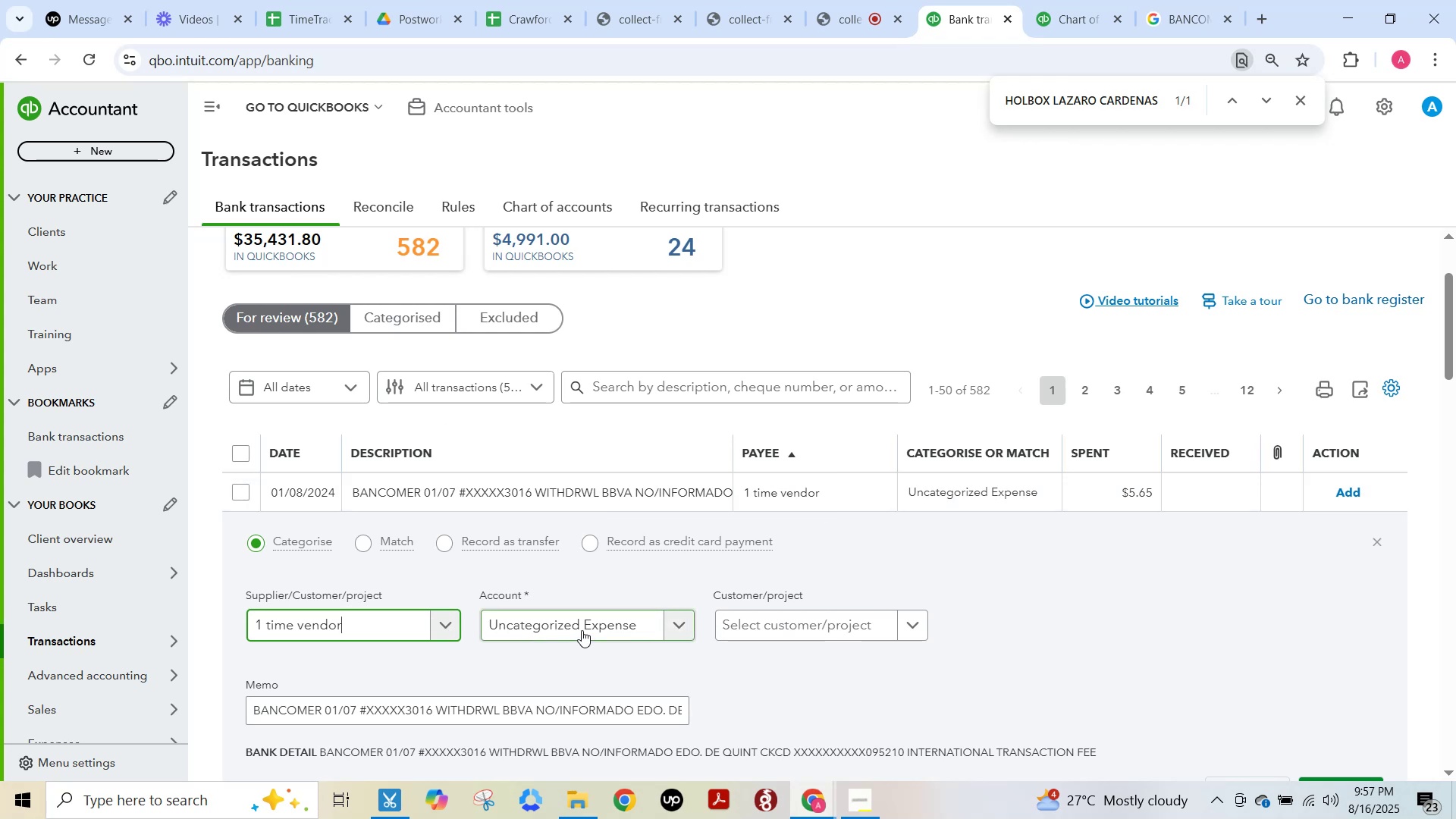 
type(cra)
 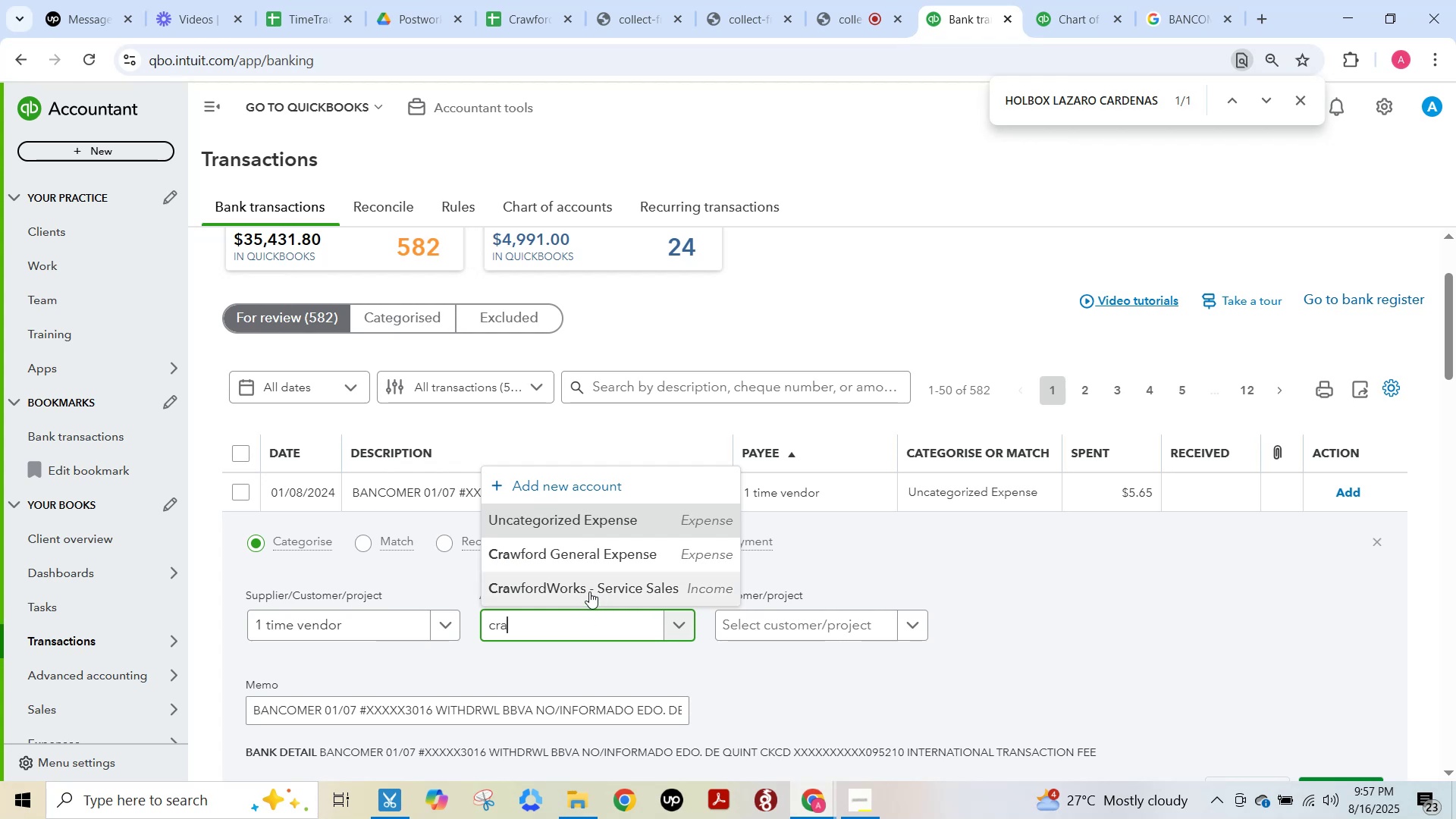 
left_click([599, 553])
 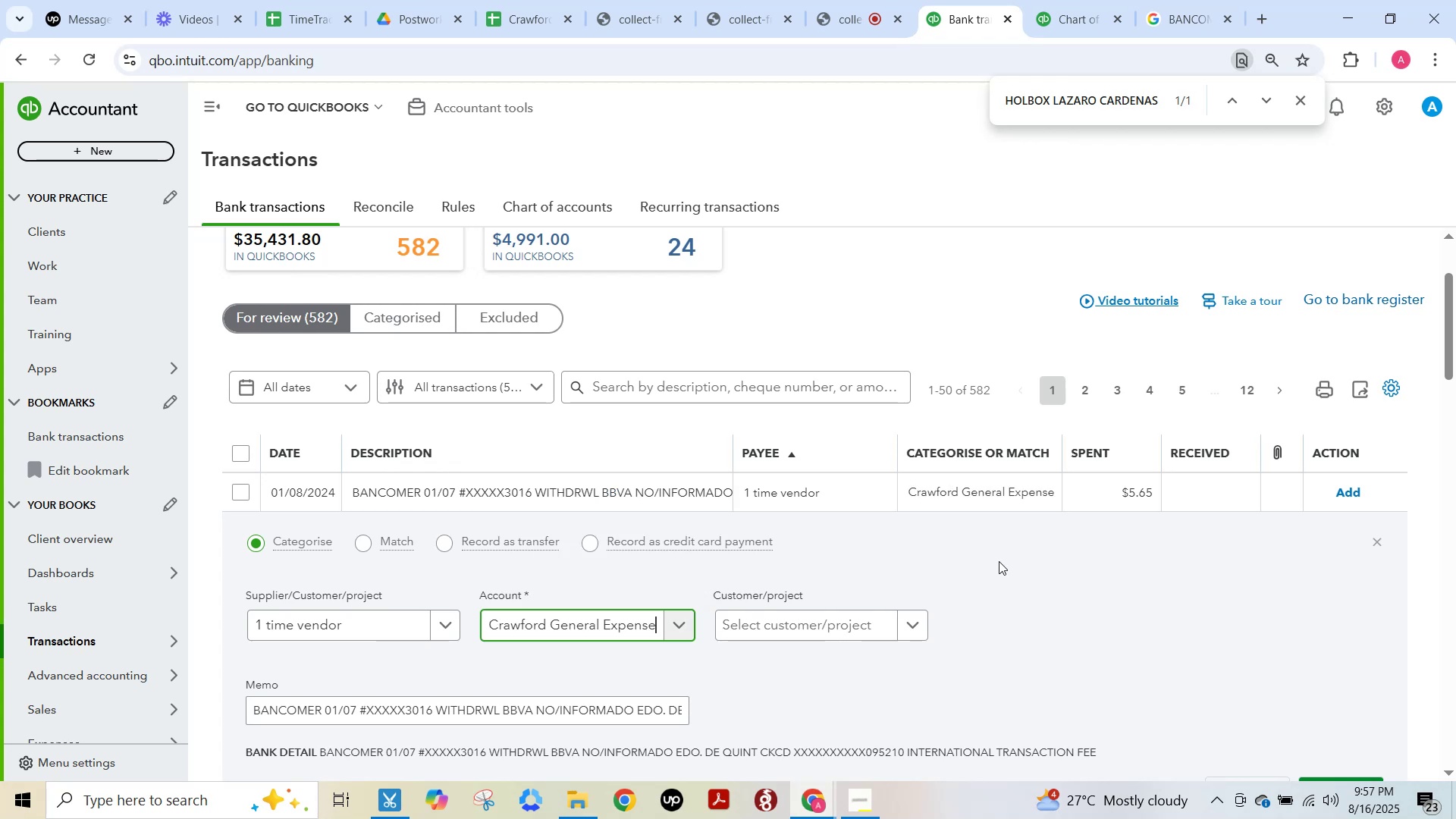 
scroll: coordinate [999, 561], scroll_direction: down, amount: 2.0
 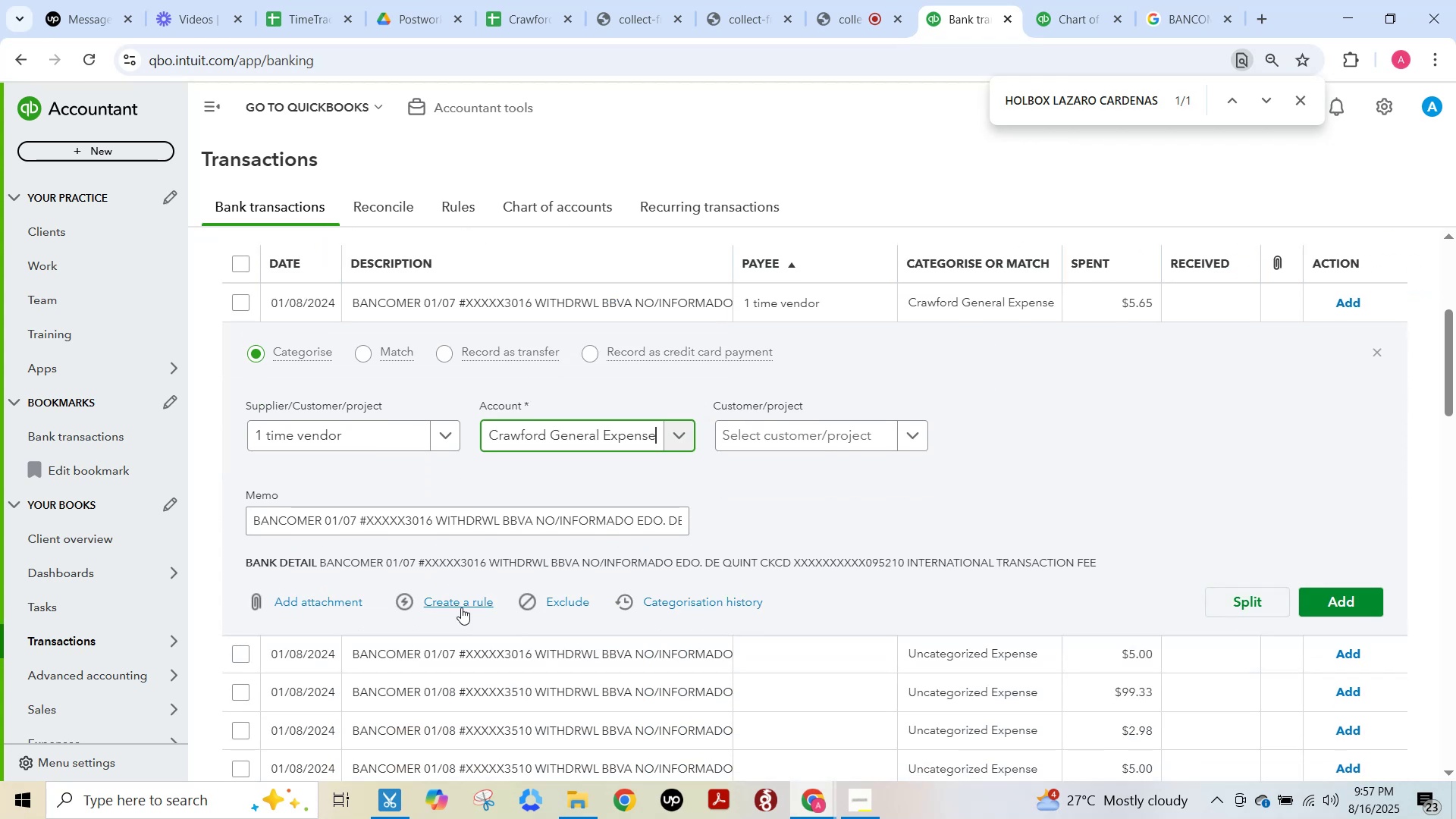 
left_click([460, 605])
 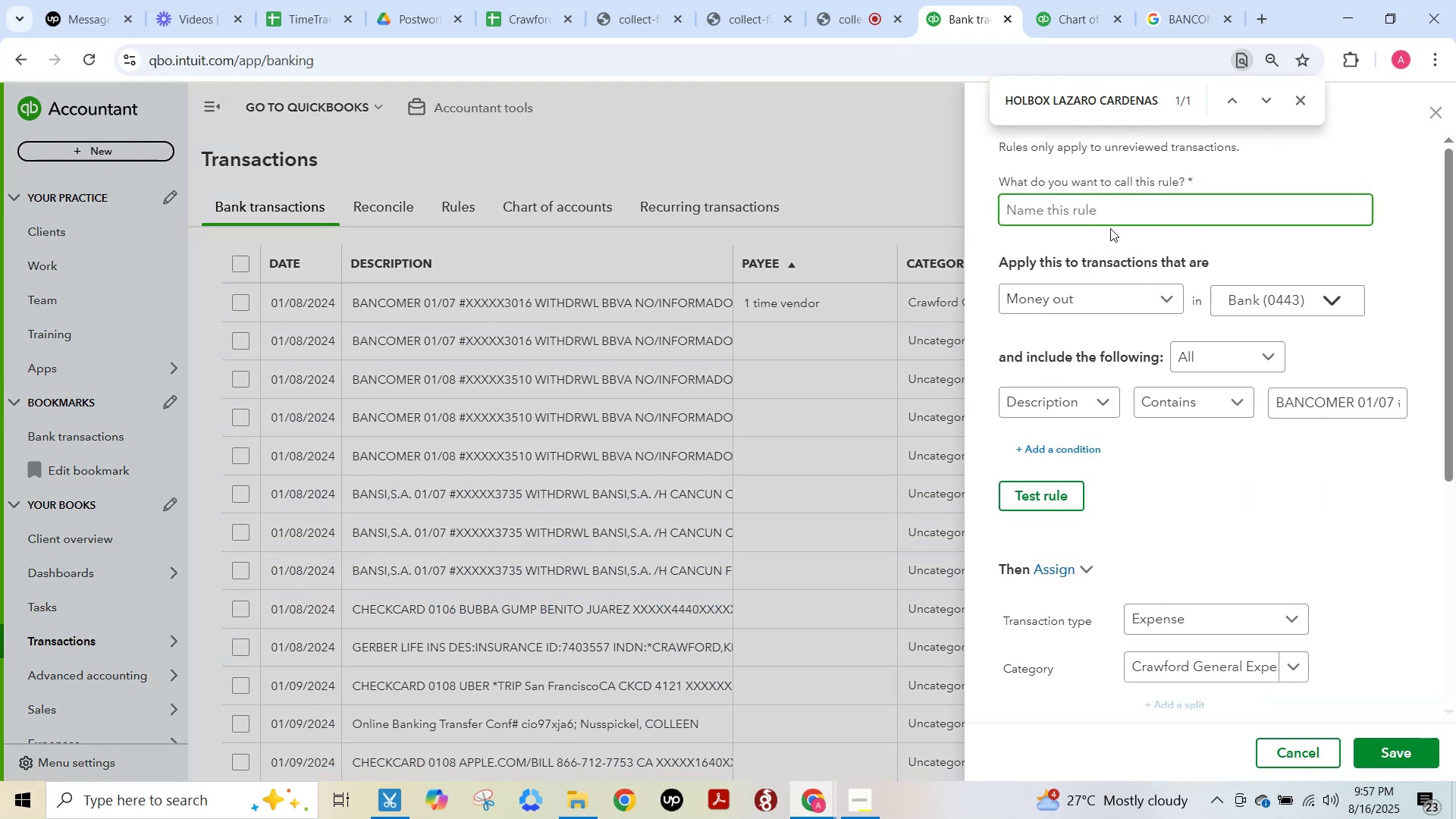 
key(Control+V)
 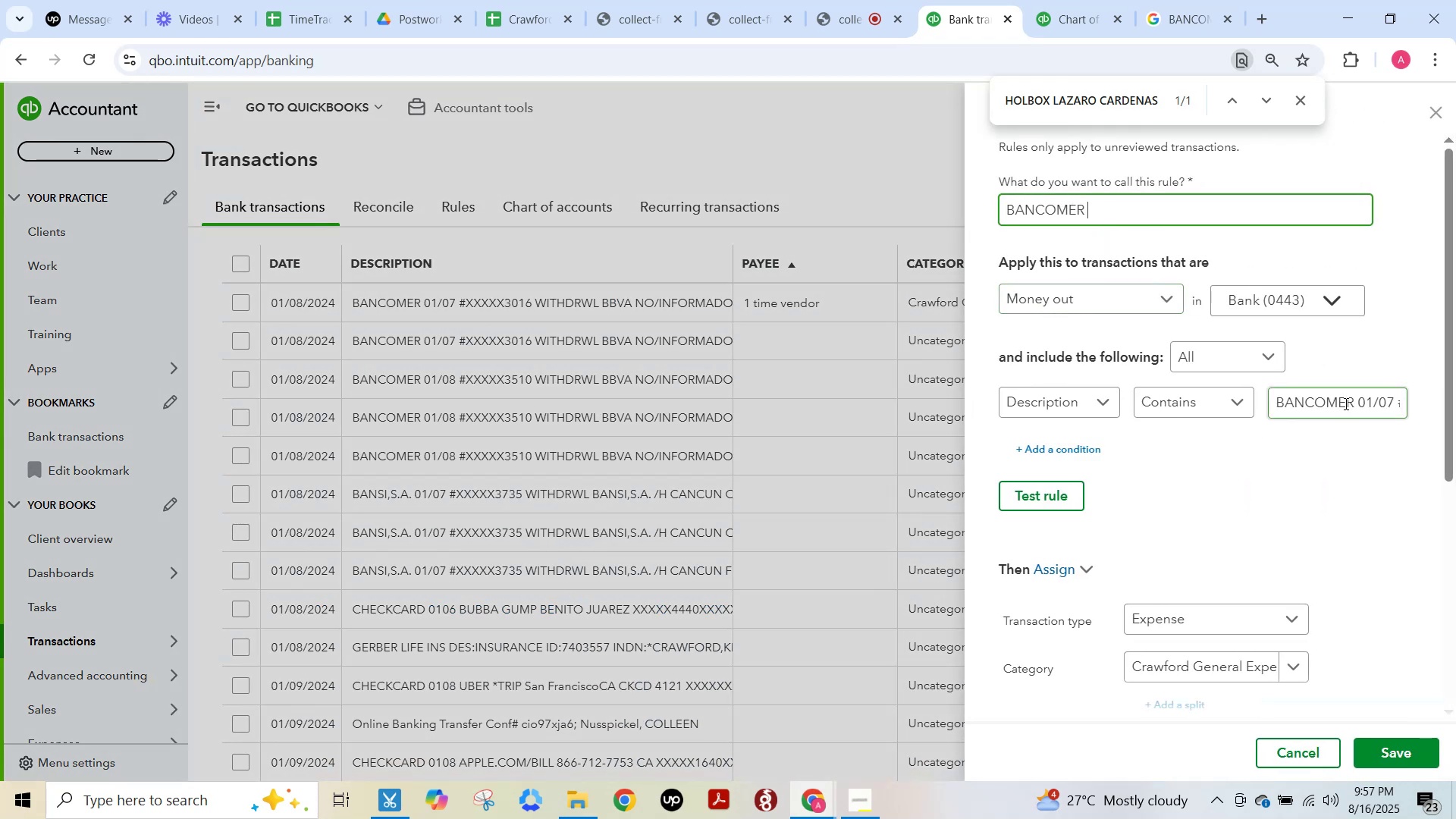 
left_click_drag(start_coordinate=[1357, 403], to_coordinate=[1455, 413])
 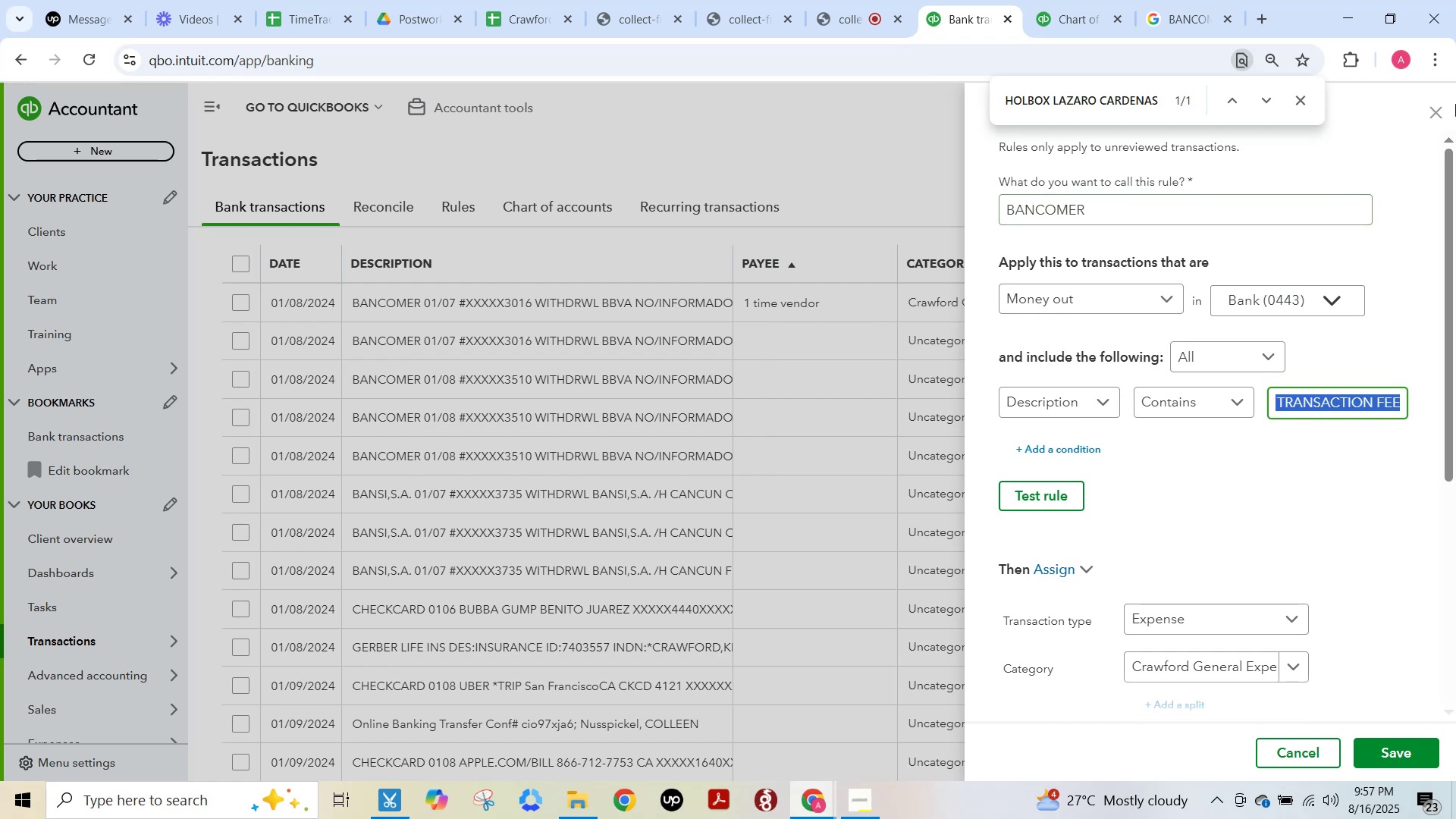 
left_click([1428, 114])
 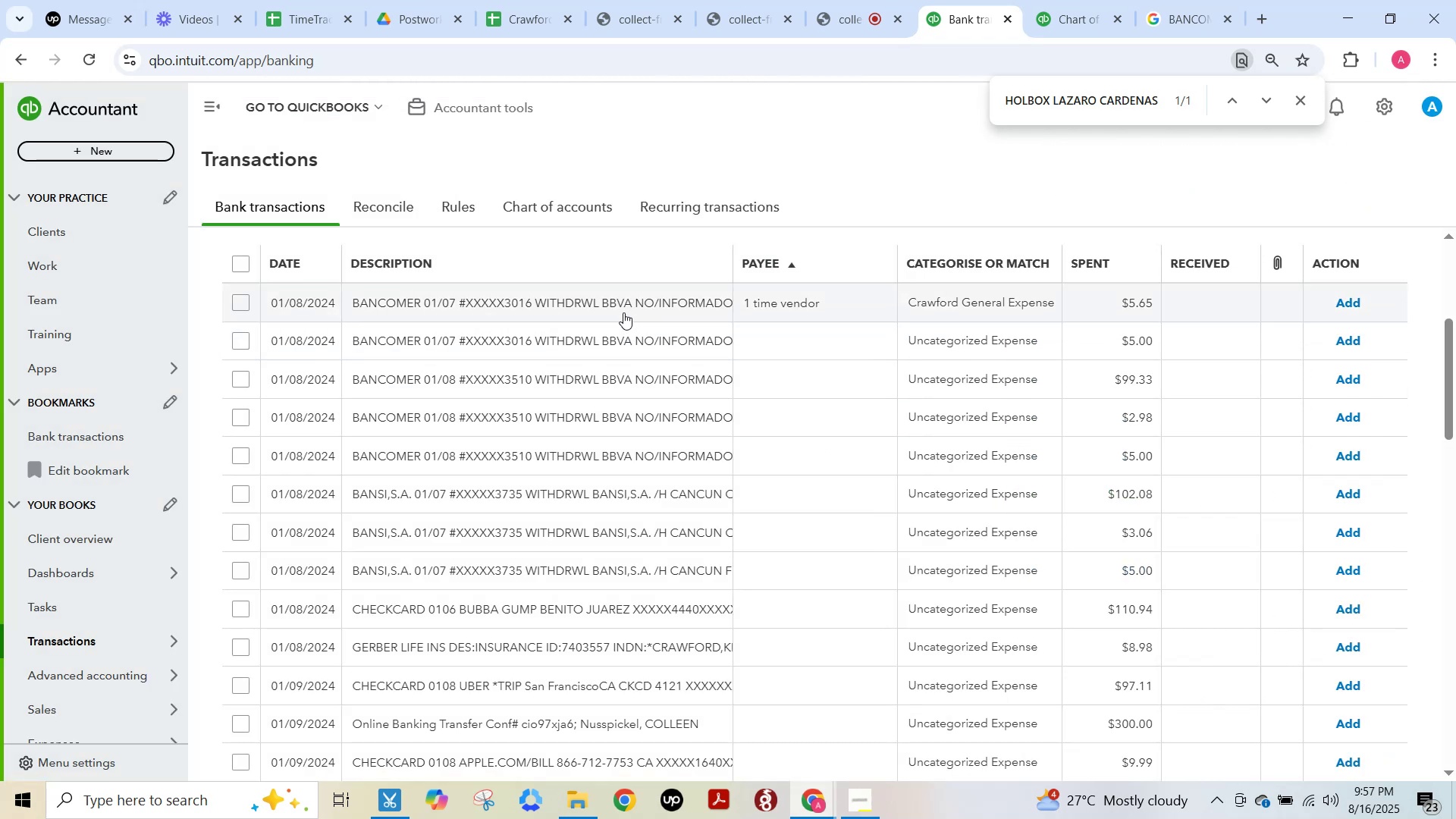 
left_click([623, 307])
 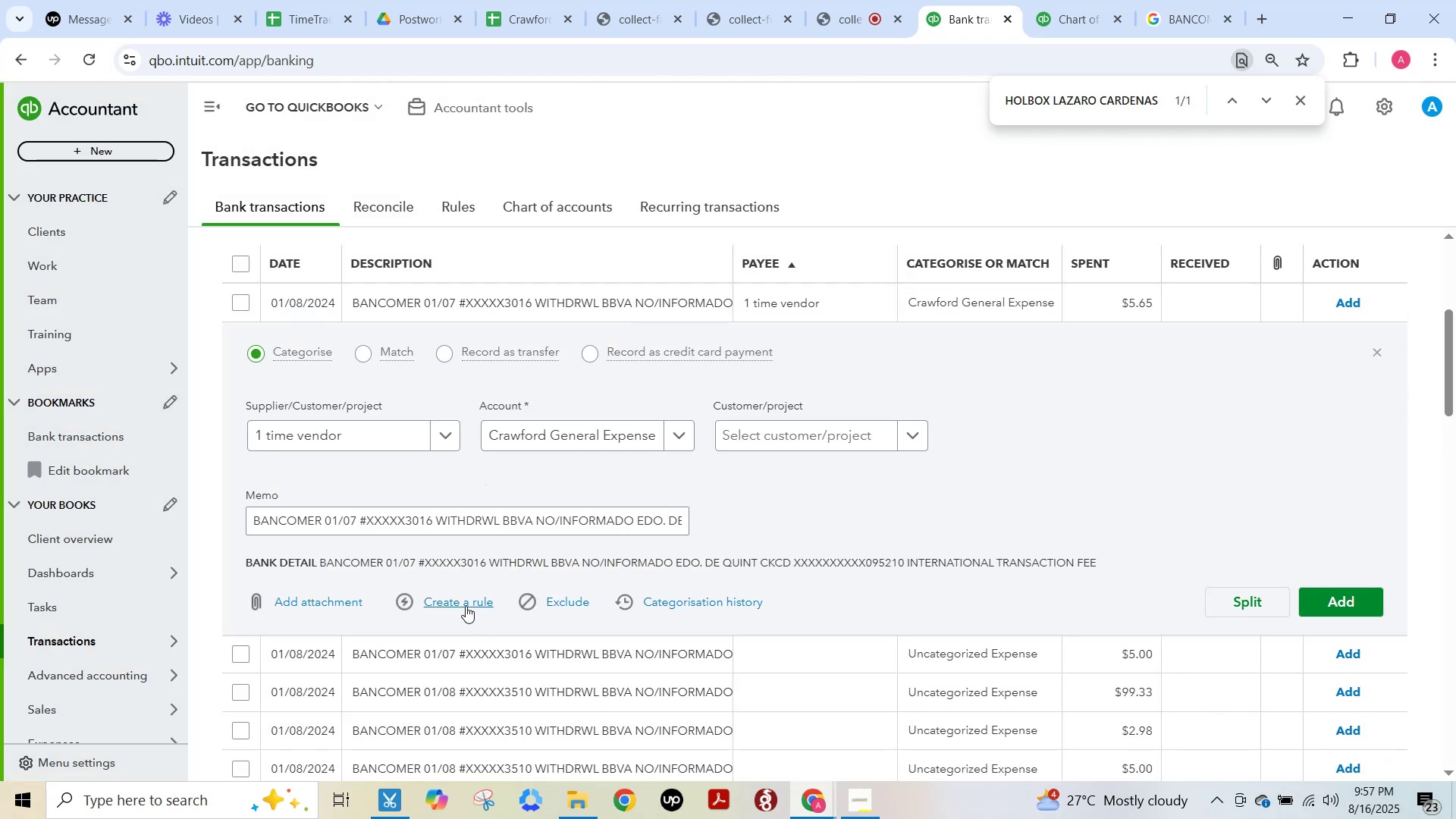 
left_click([466, 606])
 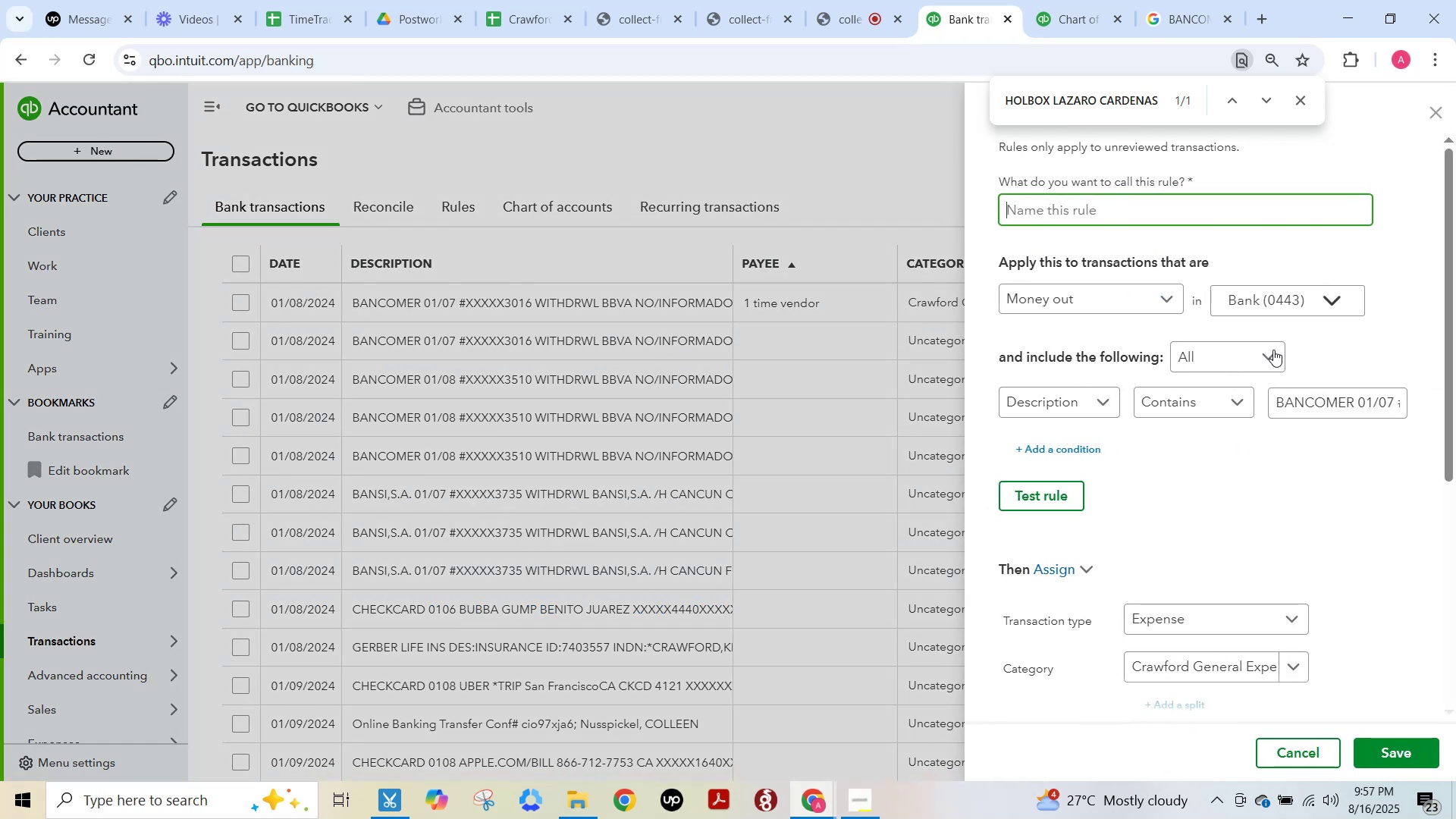 
left_click_drag(start_coordinate=[1326, 406], to_coordinate=[1455, 401])
 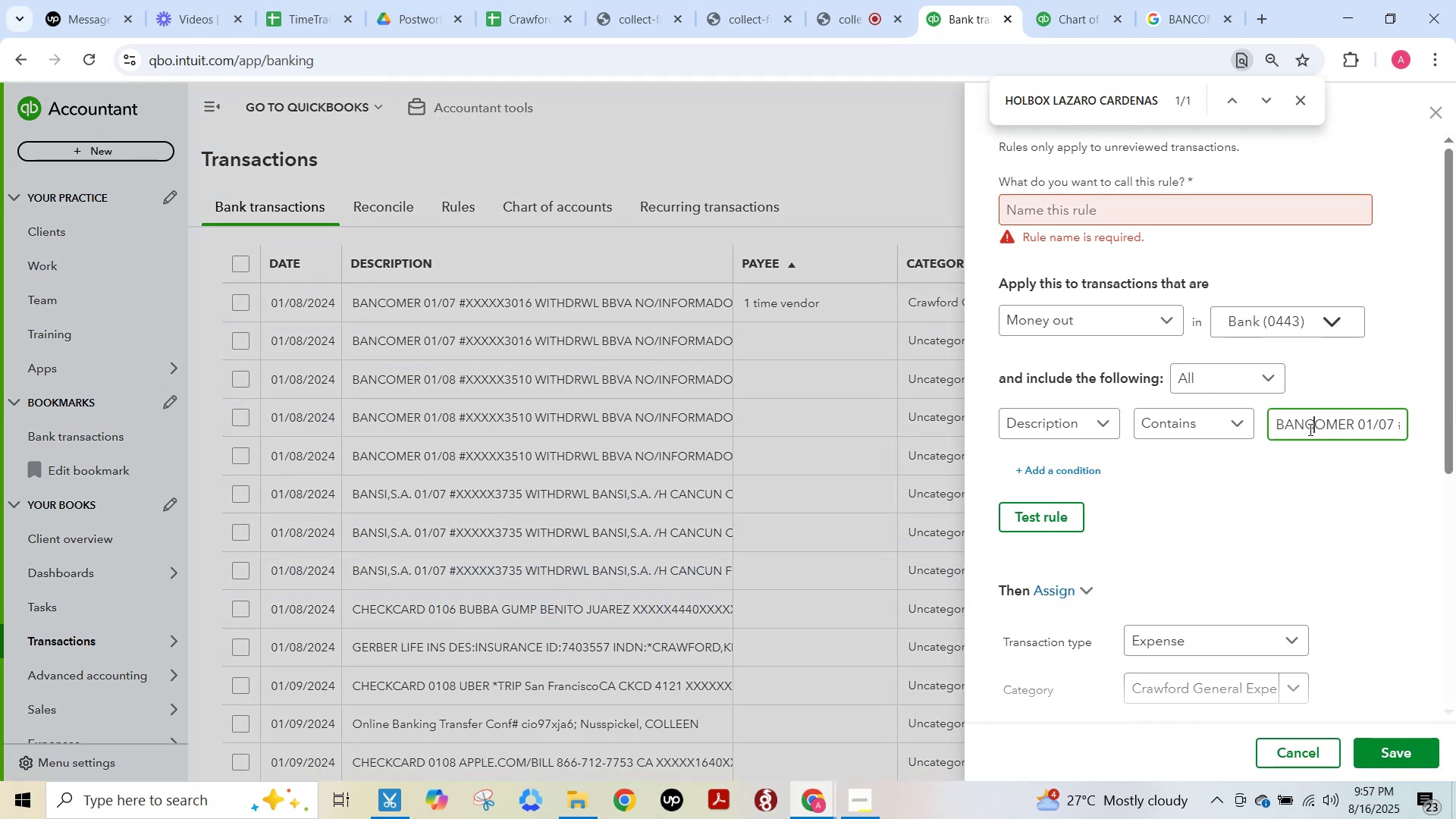 
left_click_drag(start_coordinate=[1298, 429], to_coordinate=[1455, 428])
 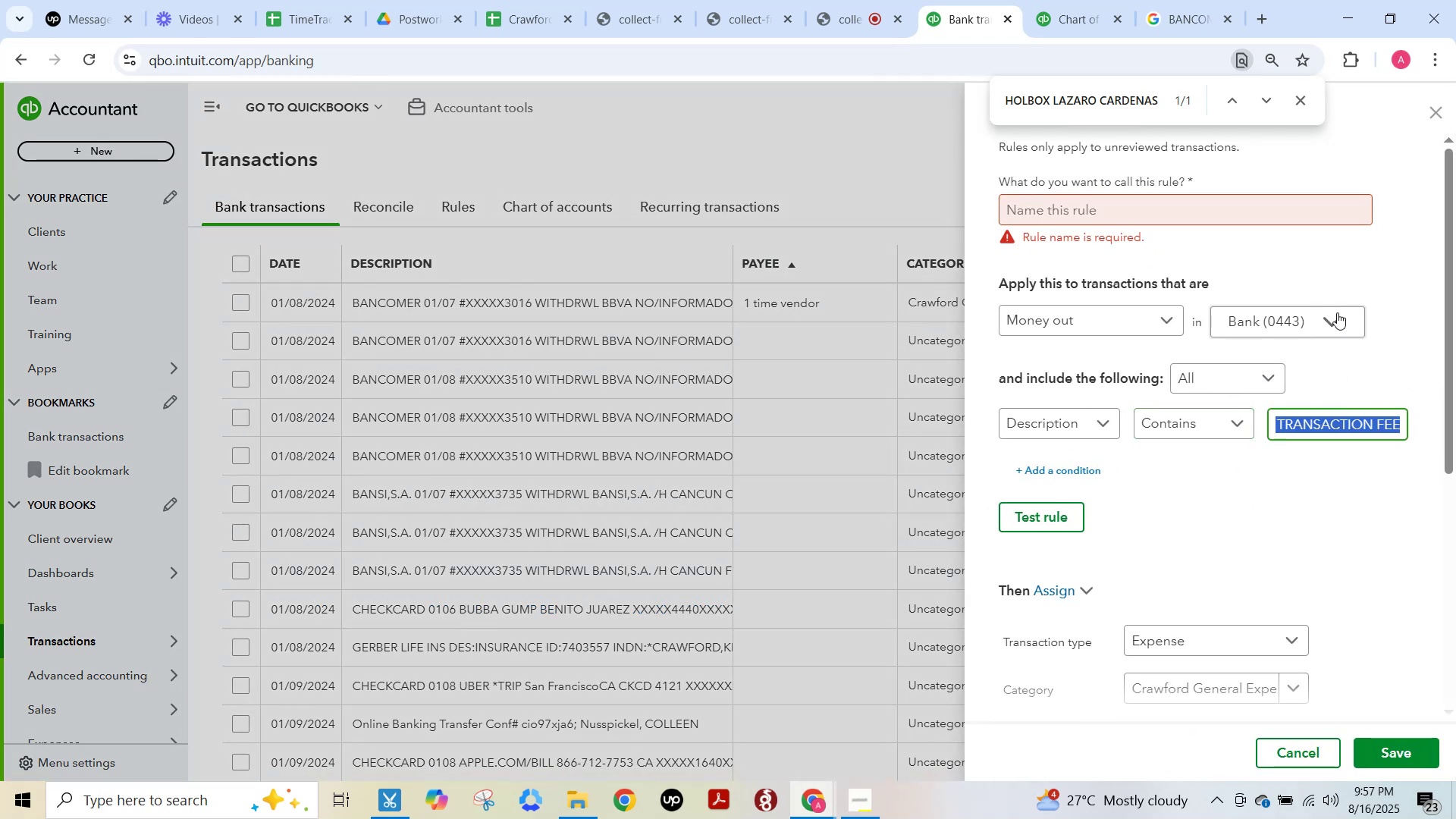 
key(Control+A)
 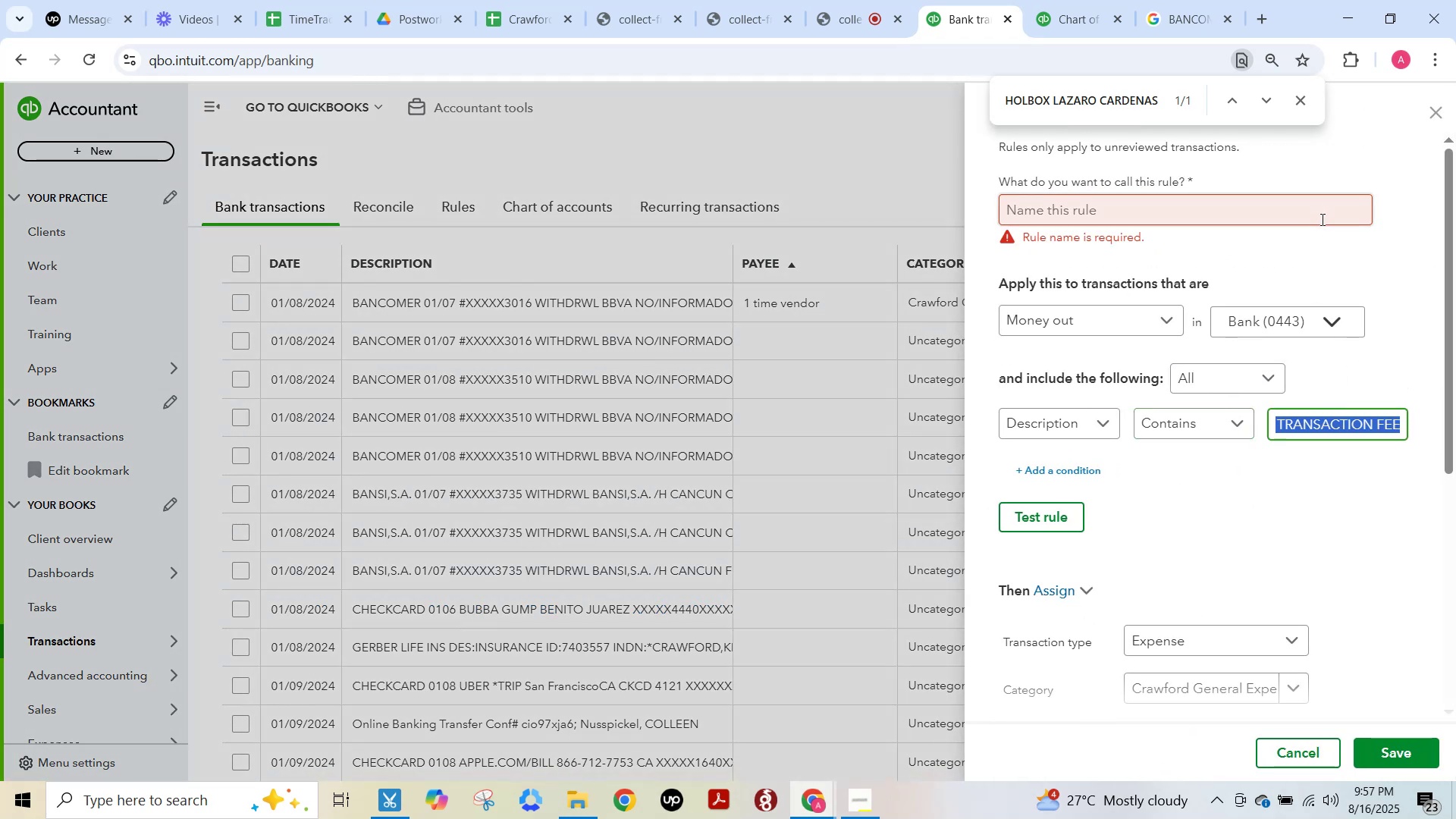 
key(Control+V)
 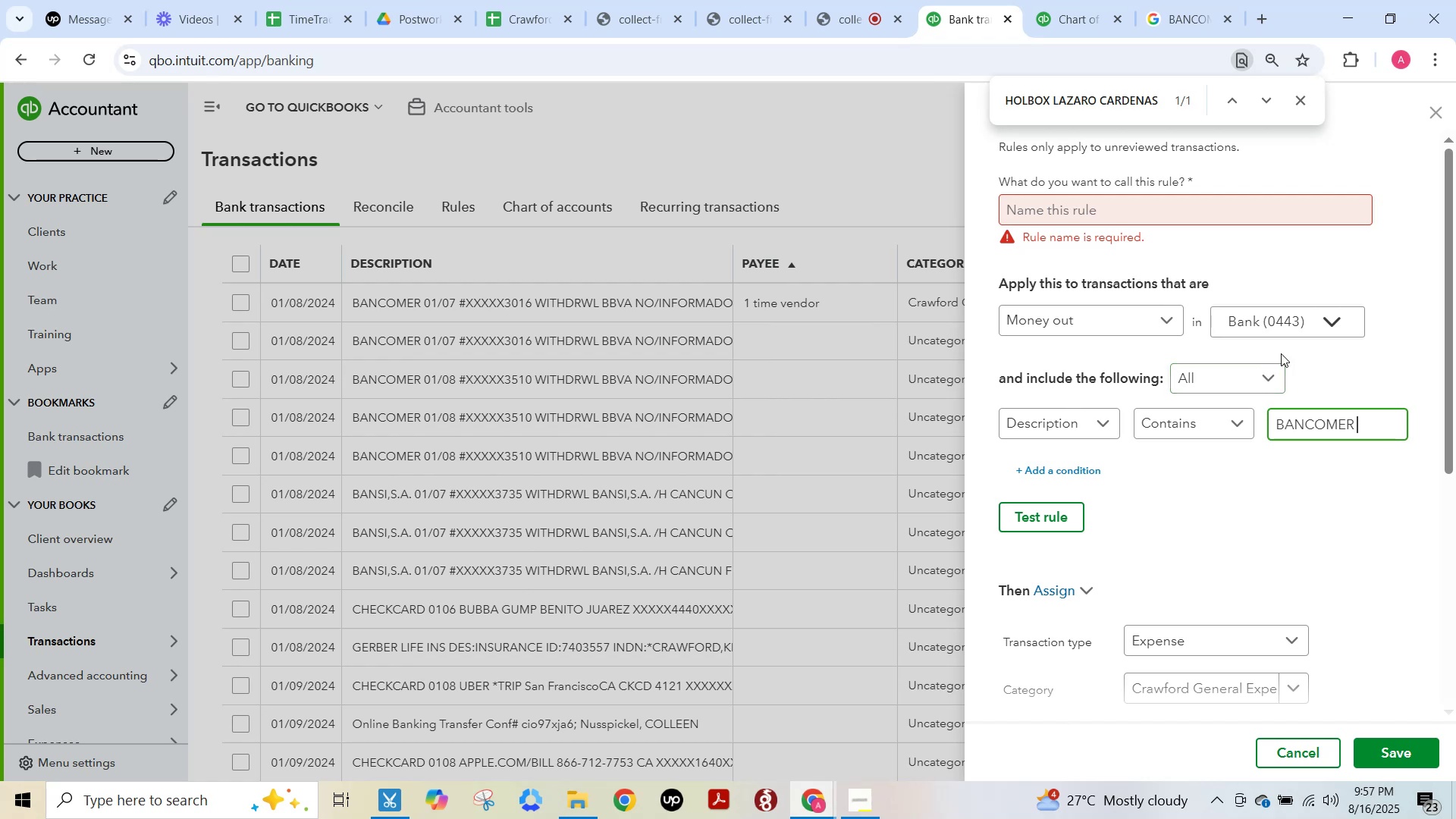 
key(Backspace)
 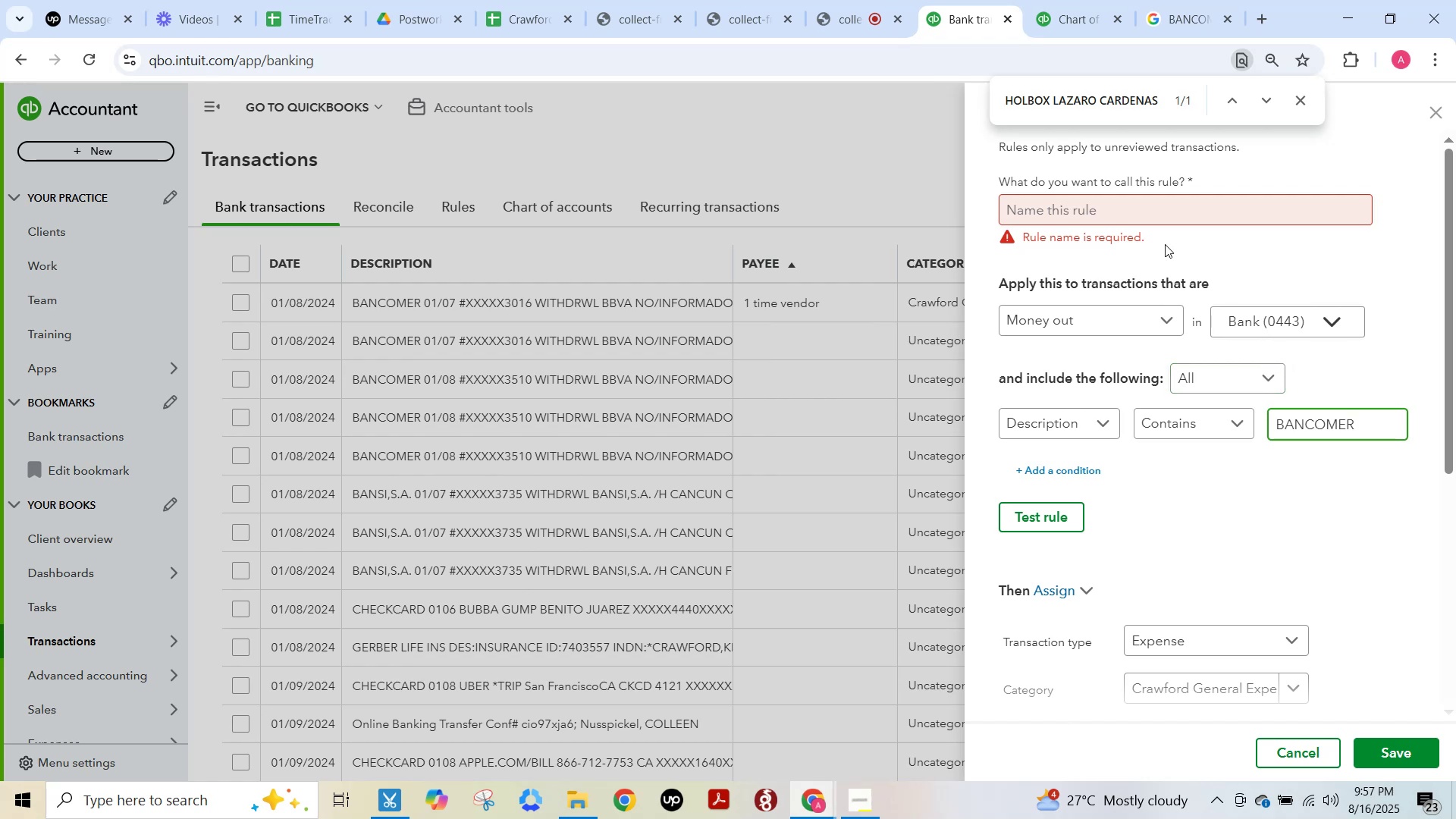 
left_click([1153, 207])
 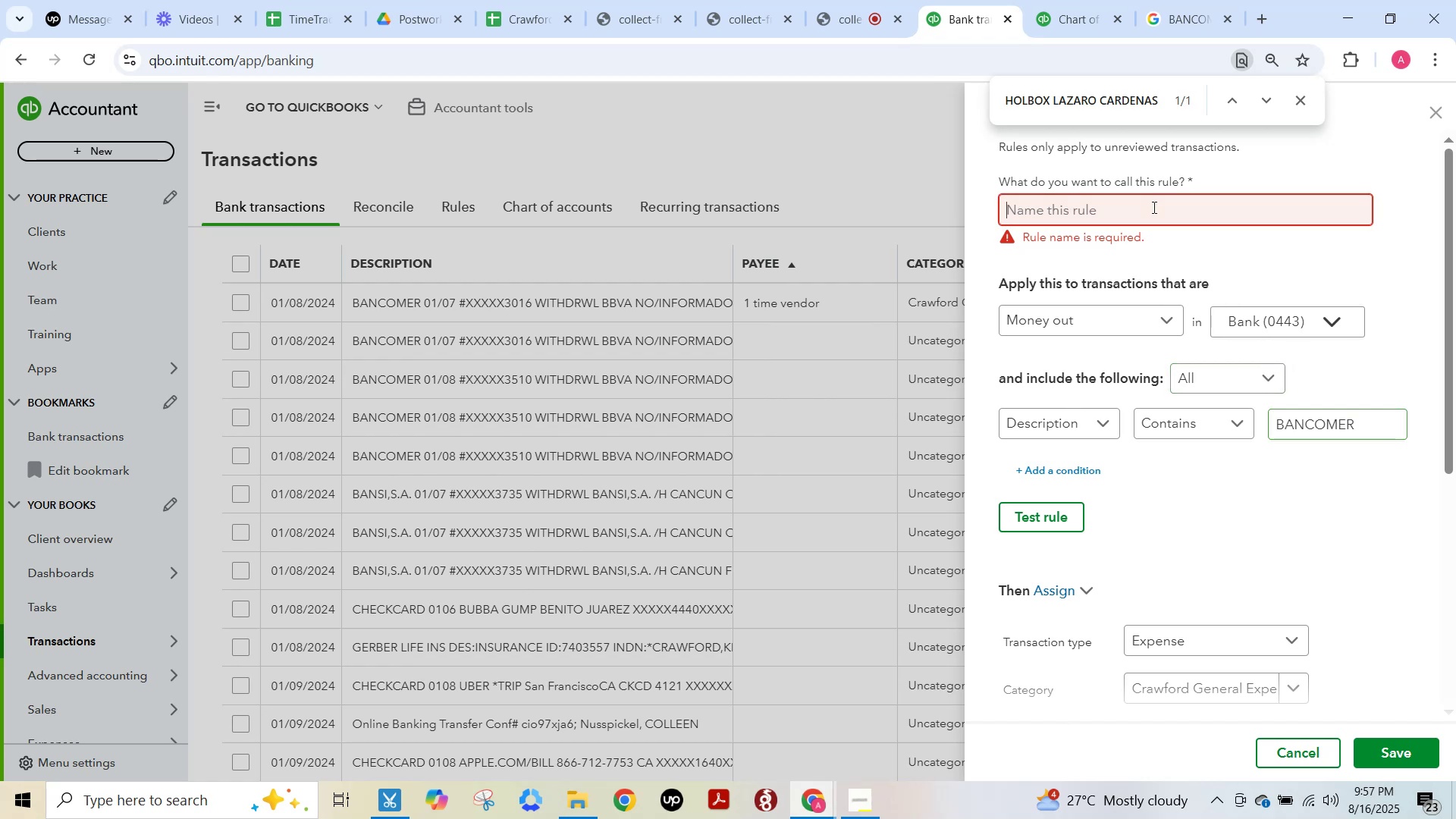 
key(Control+V)
 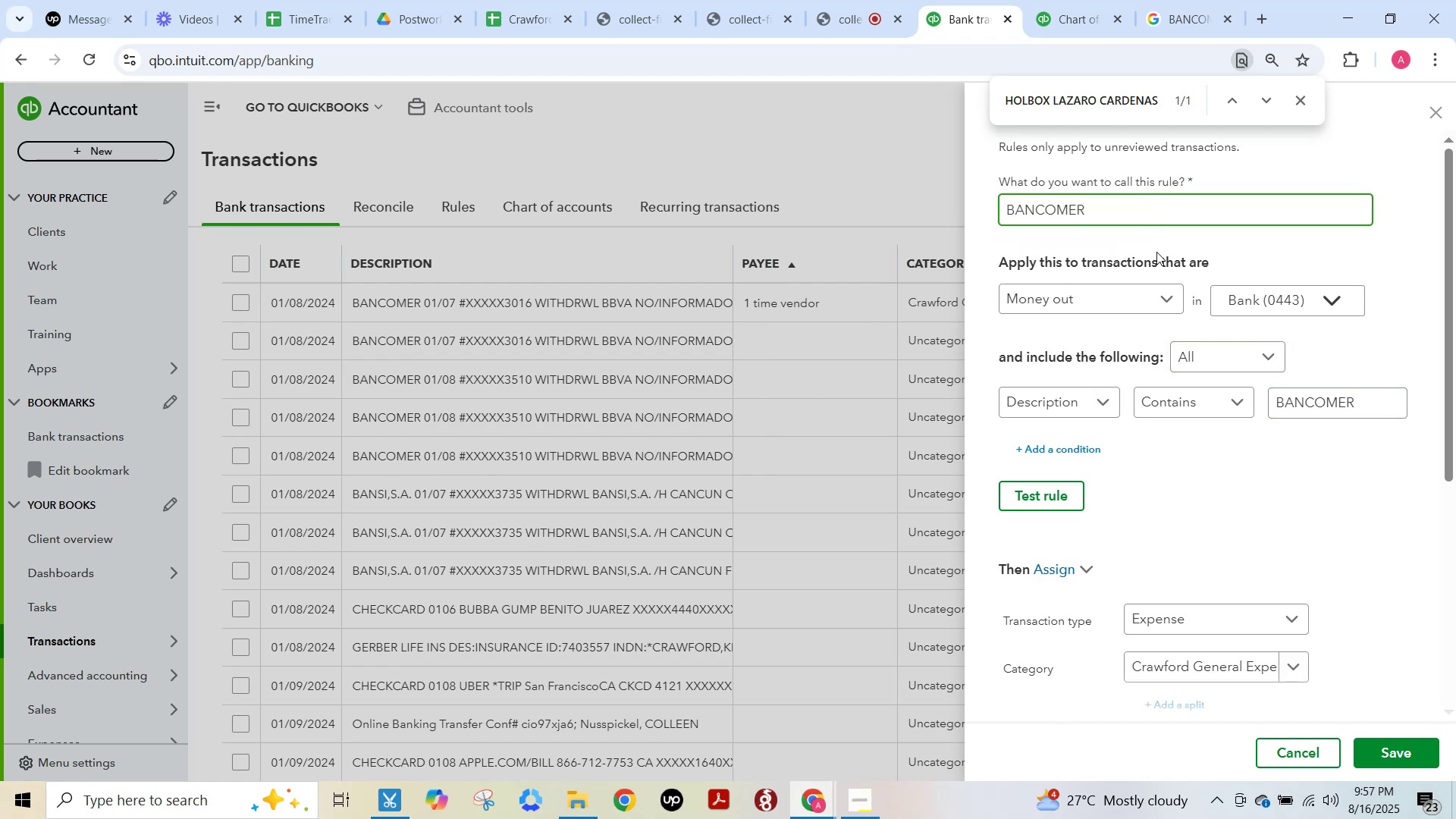 
scroll: coordinate [1301, 591], scroll_direction: down, amount: 6.0
 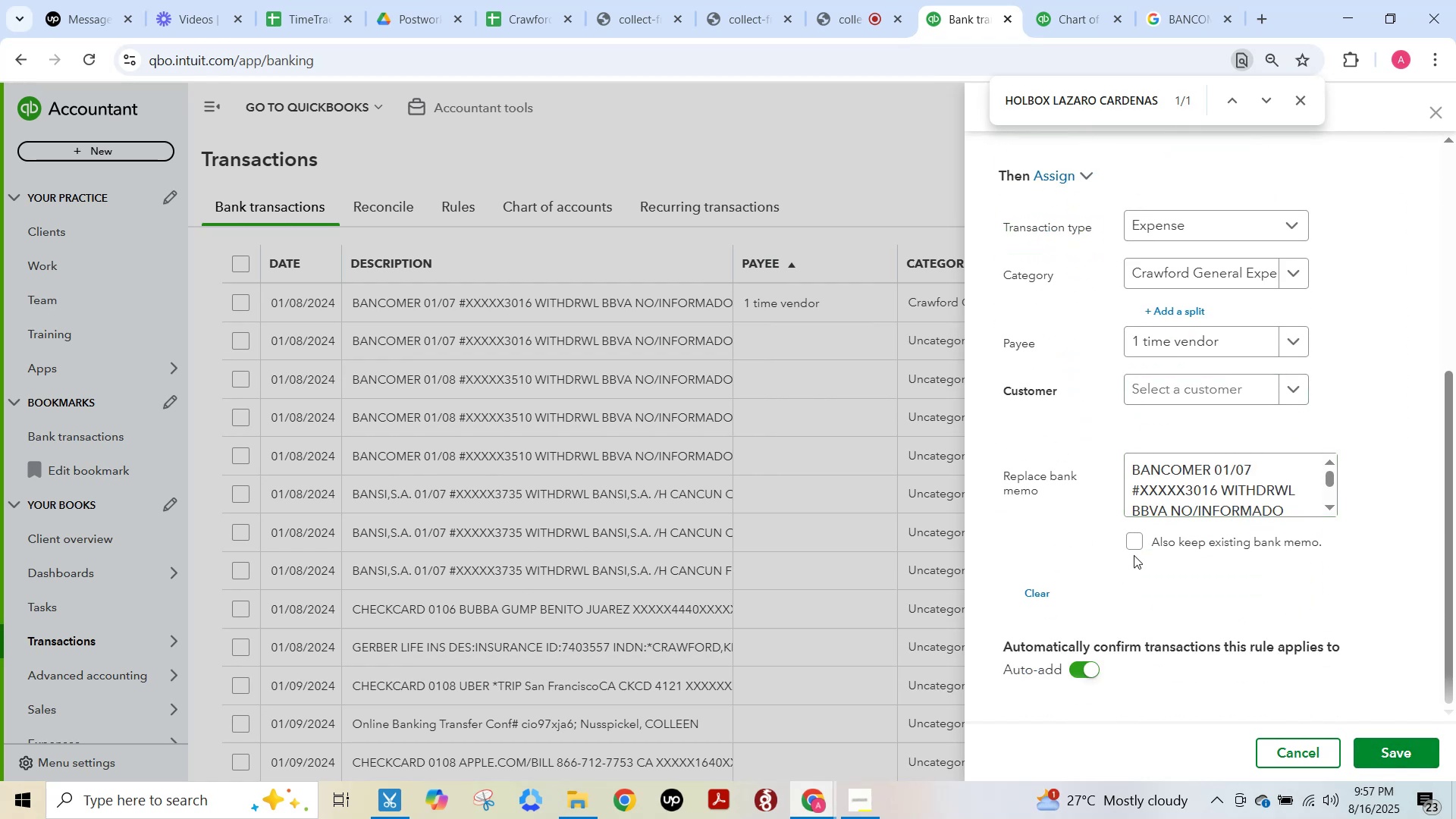 
left_click([1135, 541])
 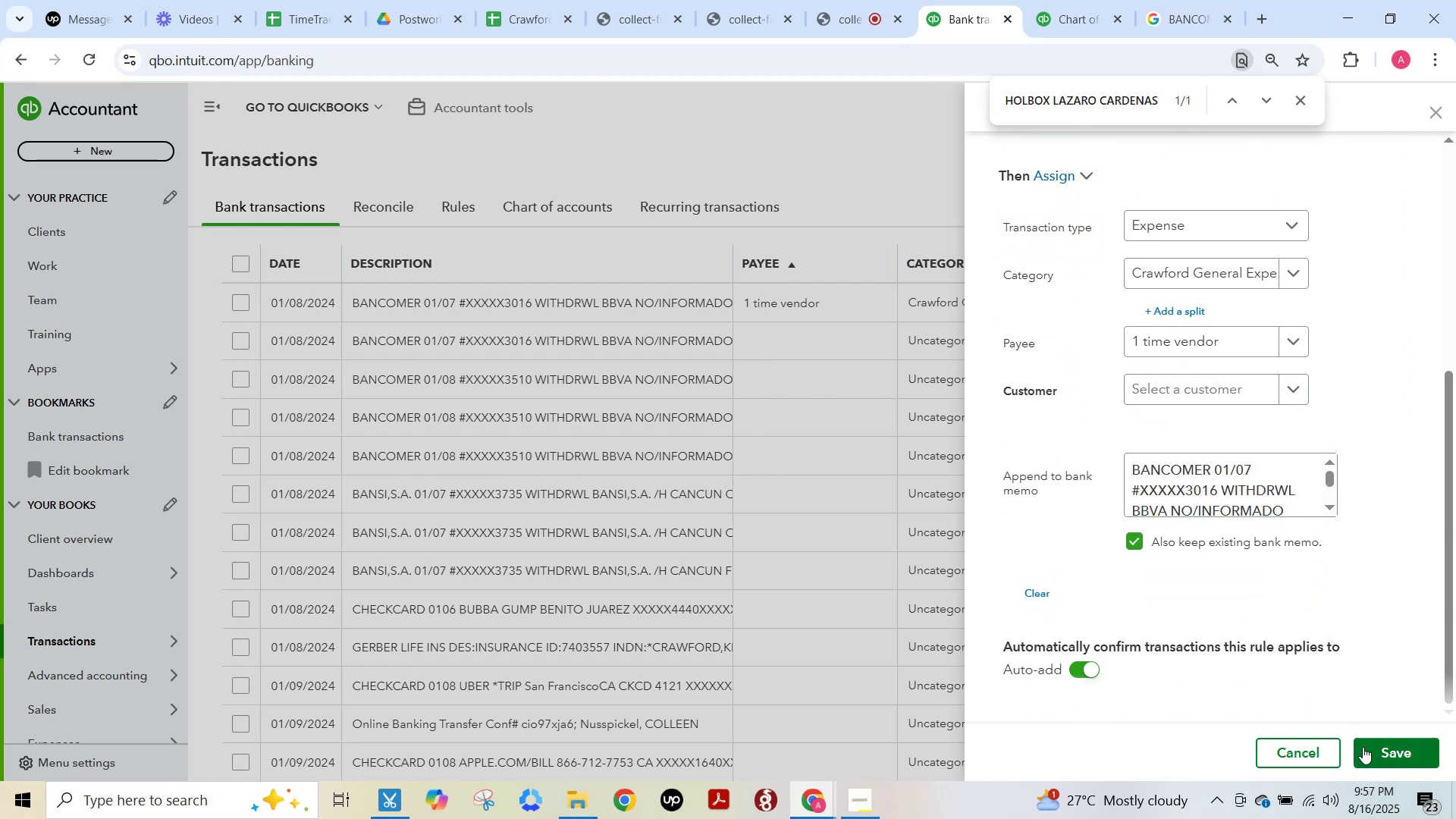 
left_click([1375, 752])
 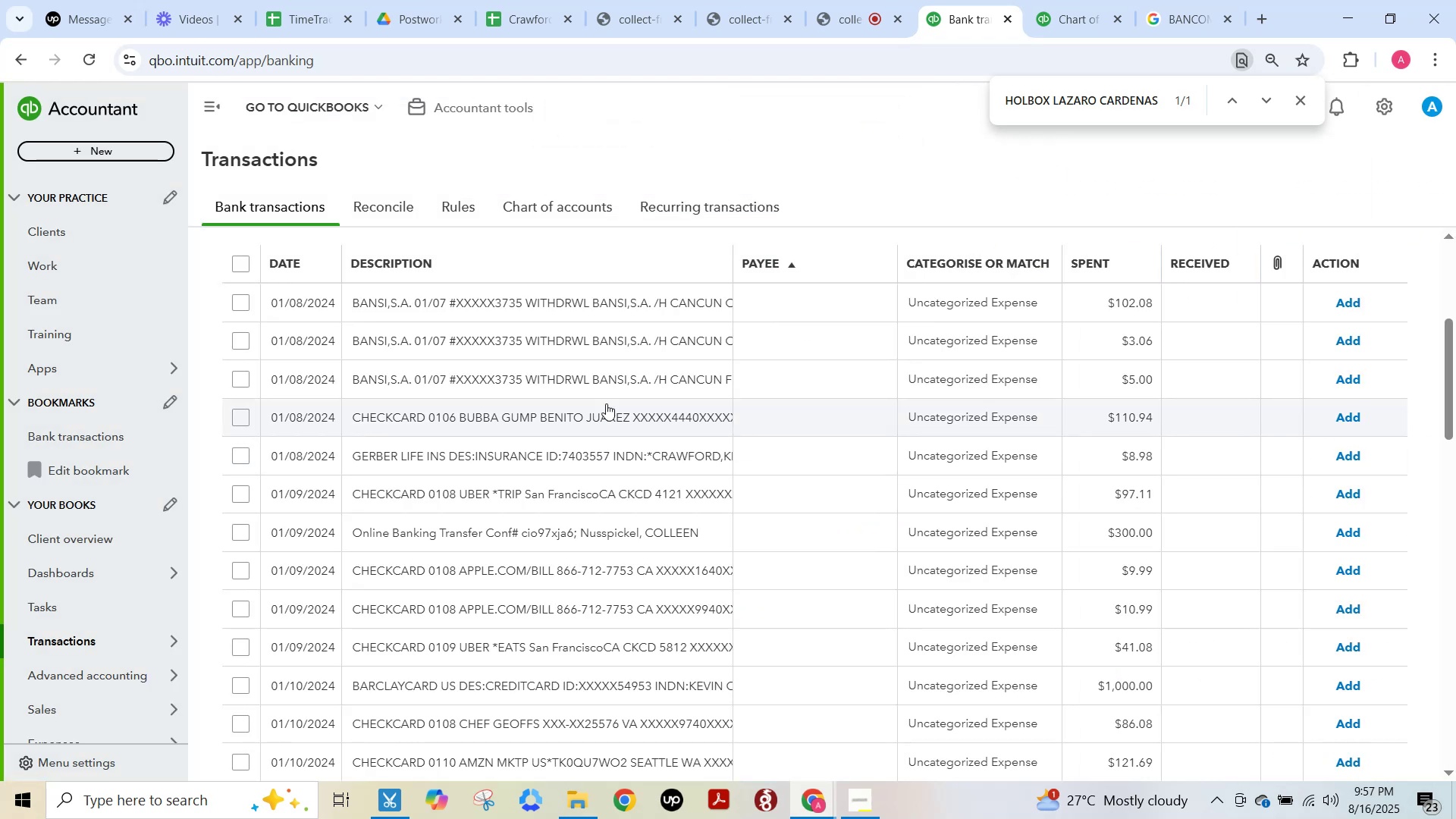 
wait(111.78)
 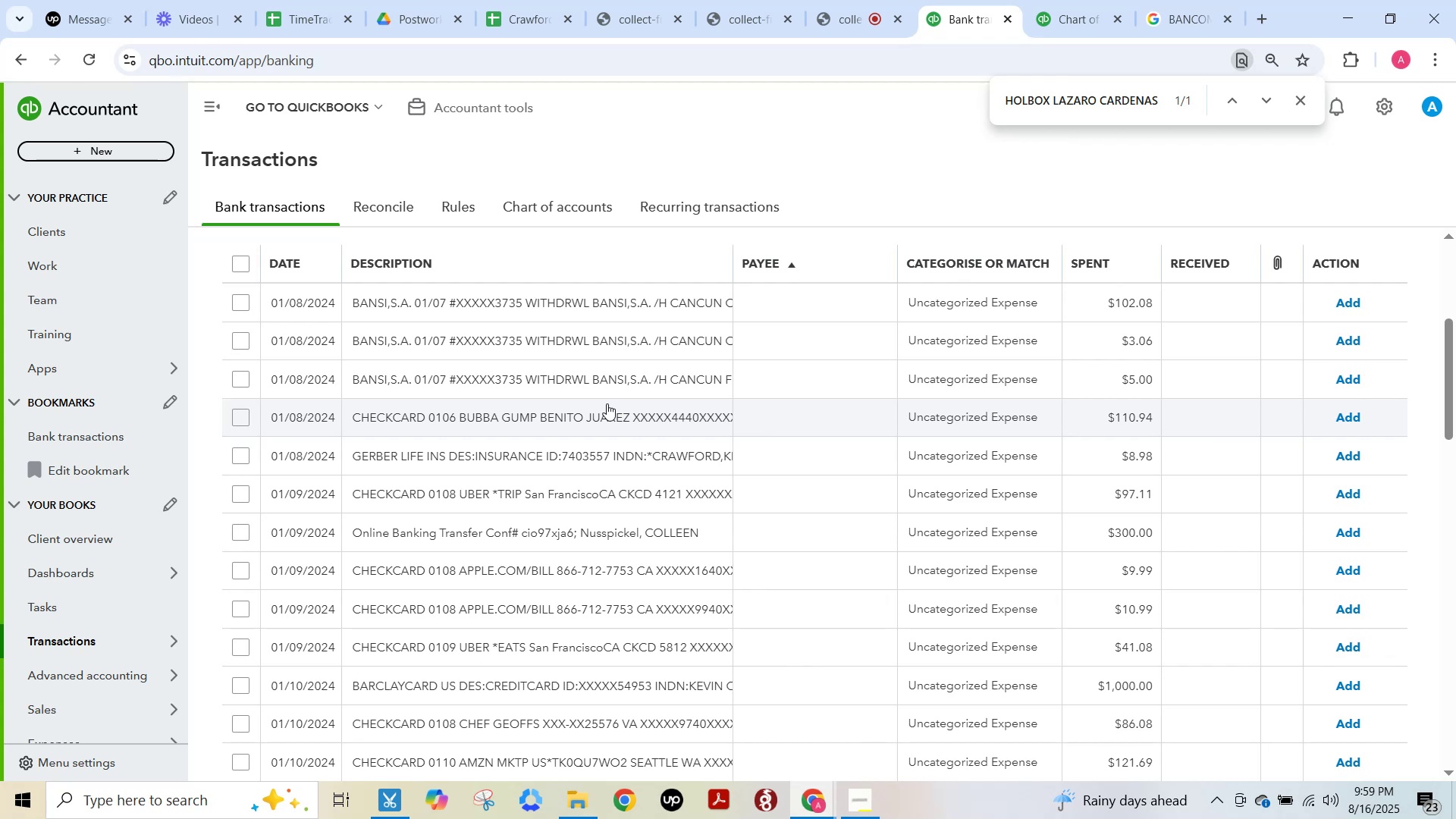 
scroll: coordinate [459, 490], scroll_direction: down, amount: 1.0
 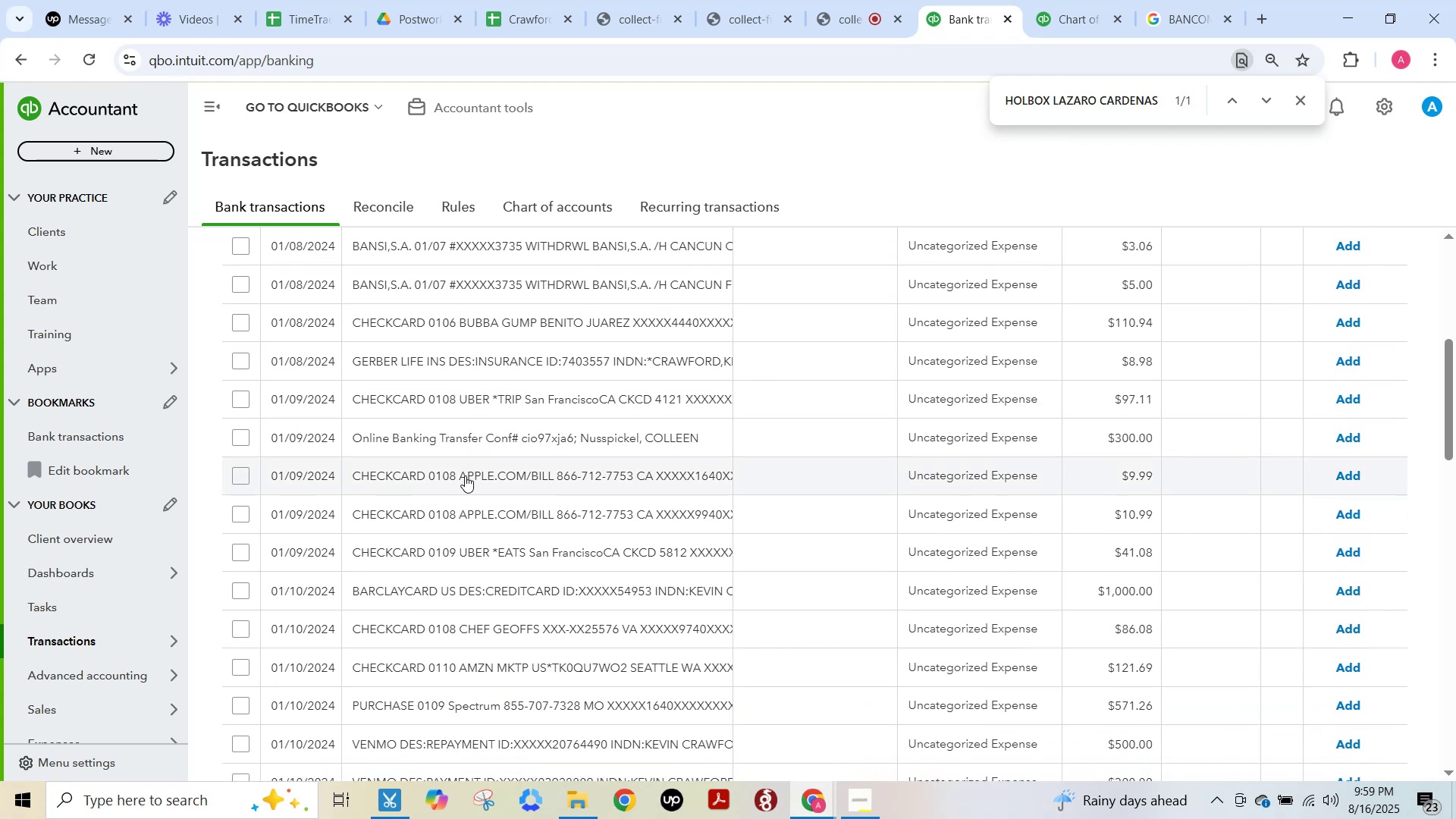 
scroll: coordinate [467, 475], scroll_direction: up, amount: 3.0
 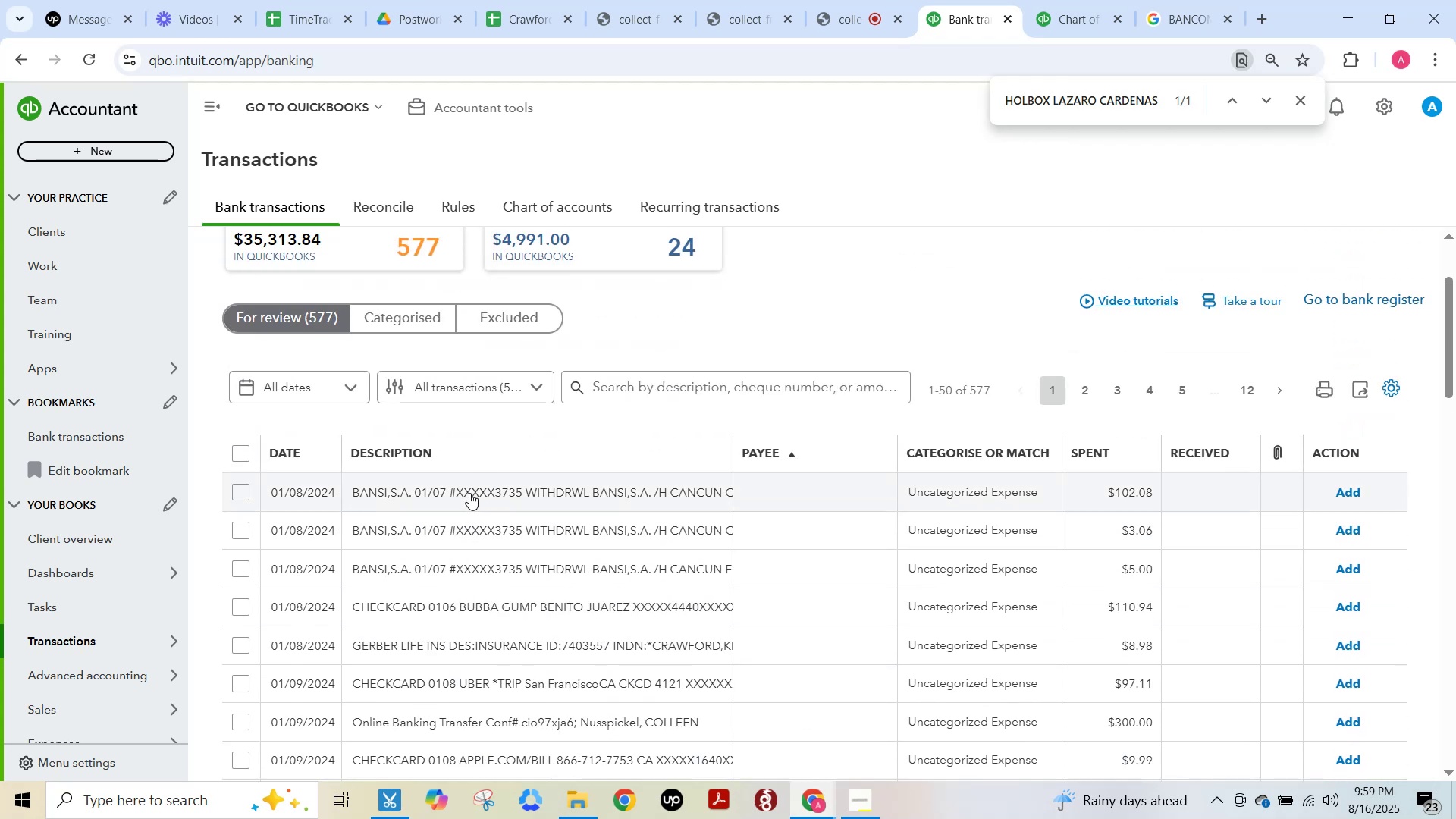 
left_click([469, 493])
 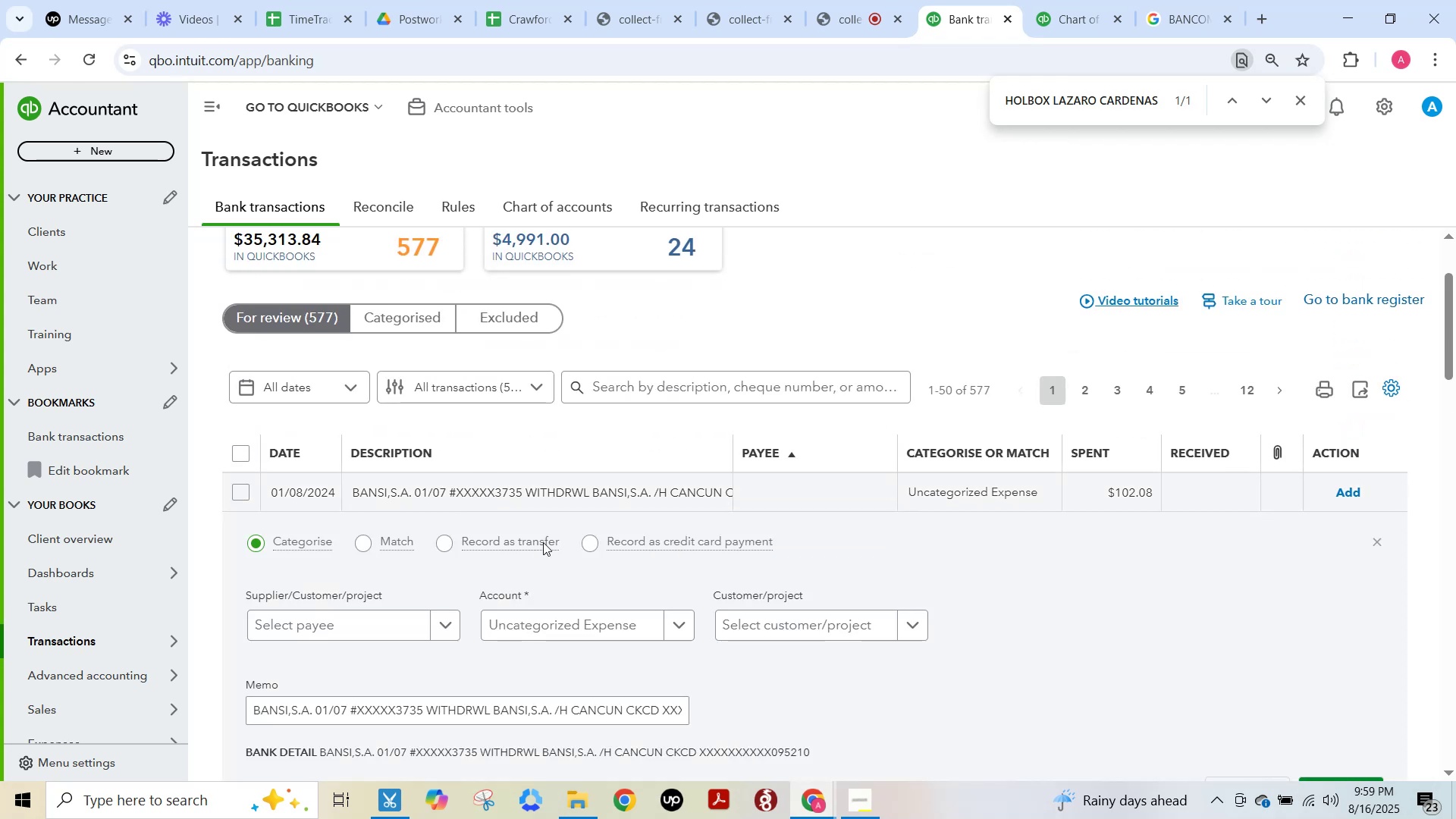 
scroll: coordinate [598, 579], scroll_direction: down, amount: 1.0
 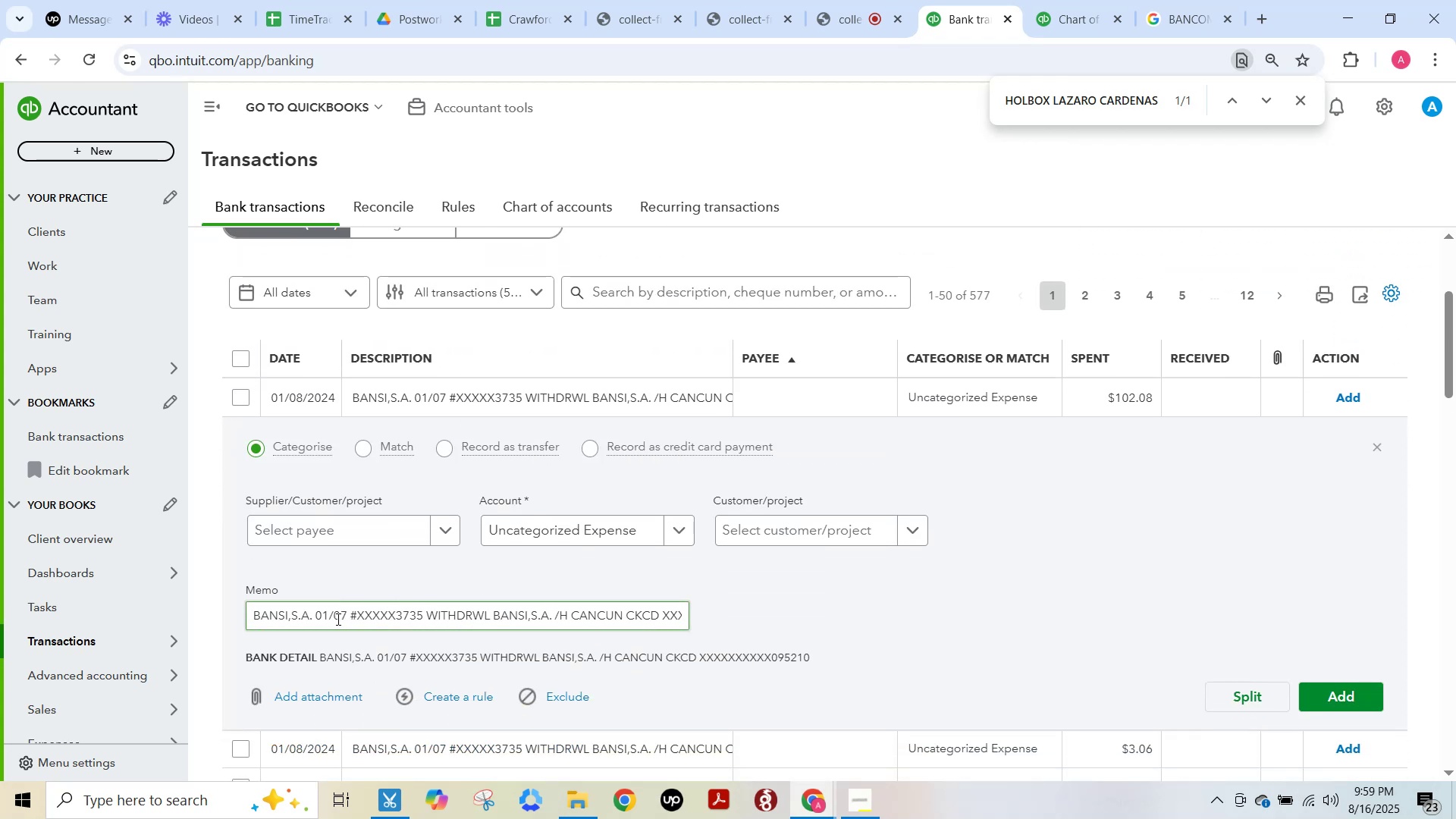 
left_click_drag(start_coordinate=[334, 617], to_coordinate=[733, 644])
 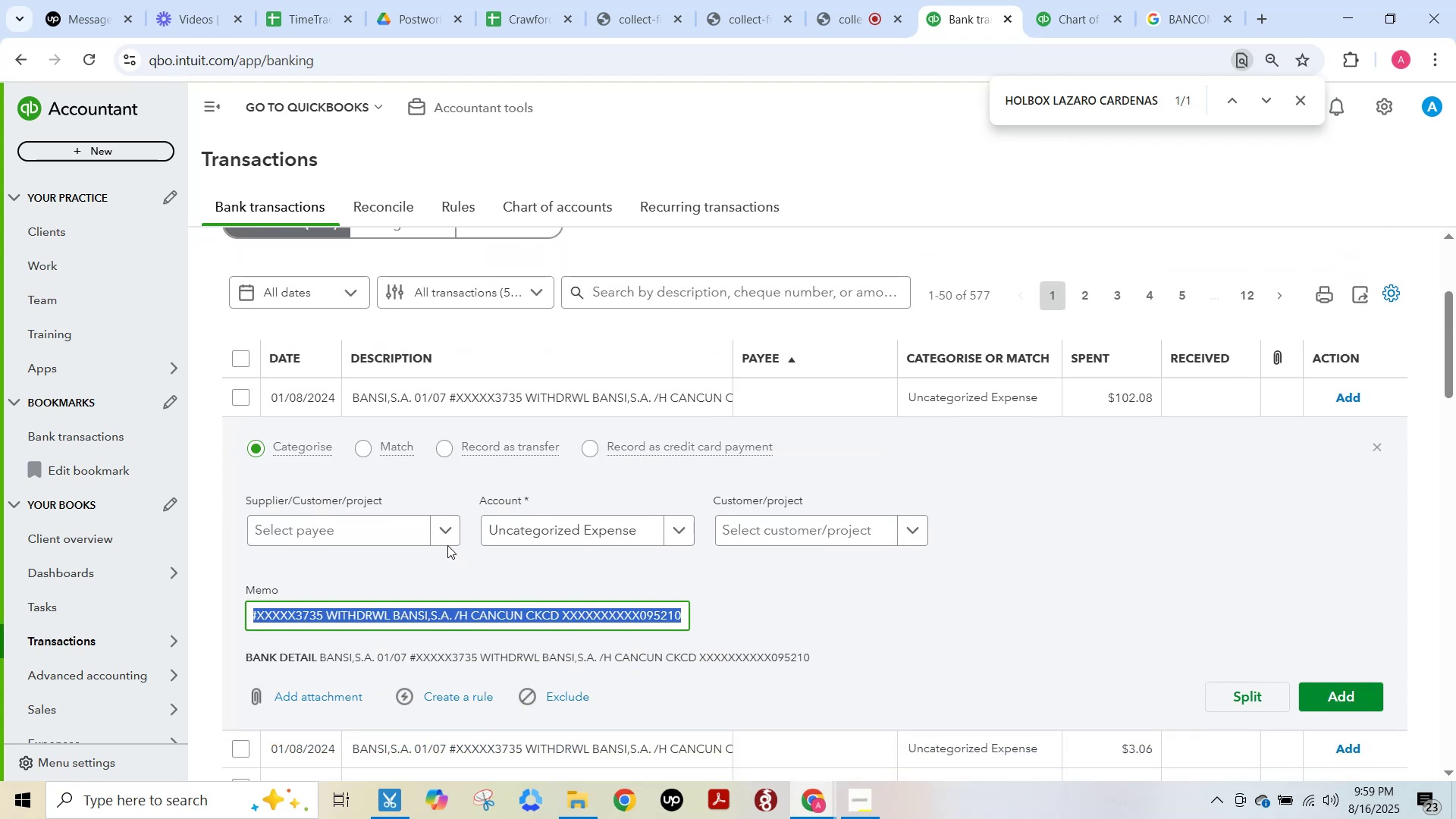 
left_click([446, 538])
 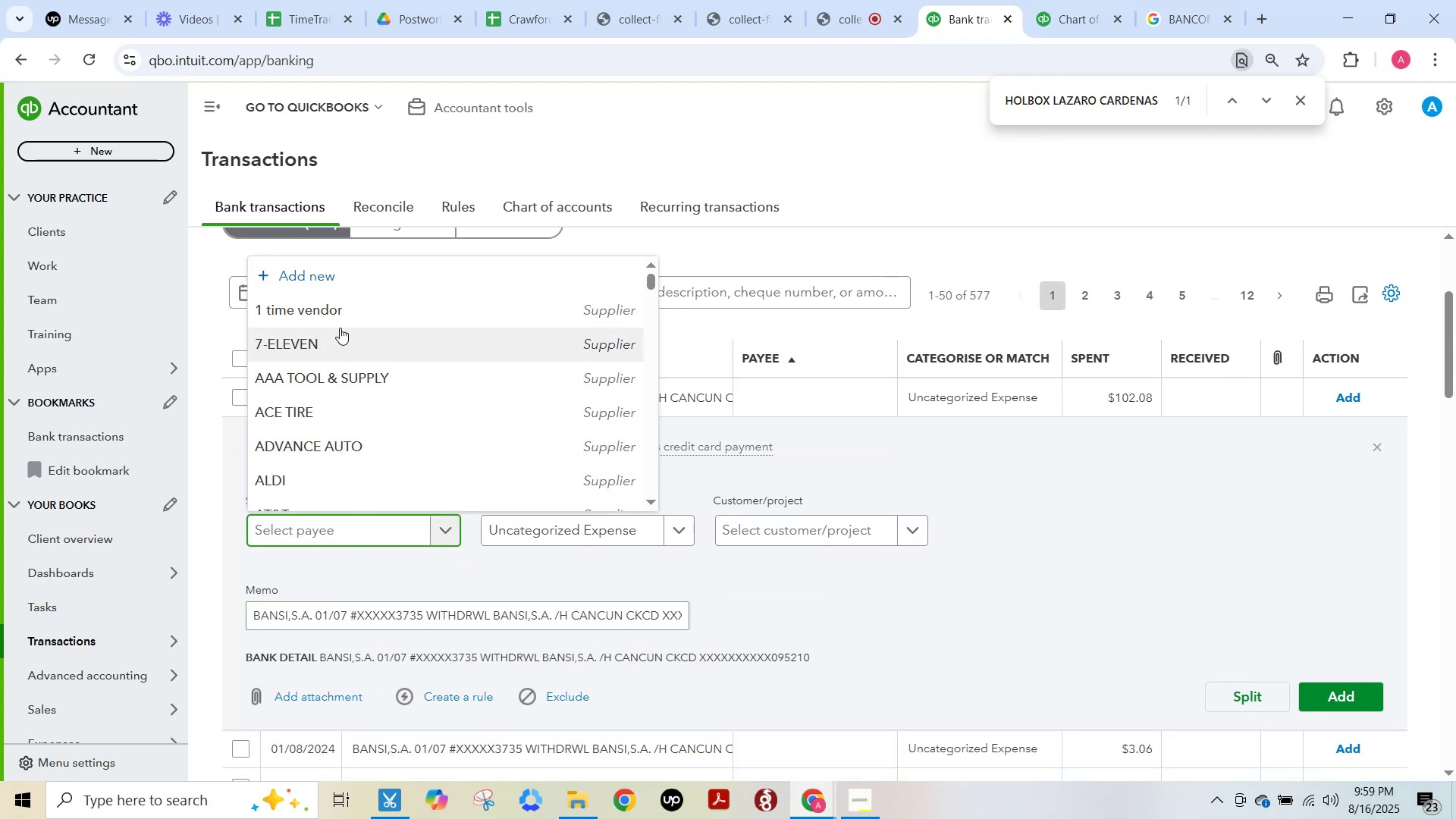 
left_click([339, 316])
 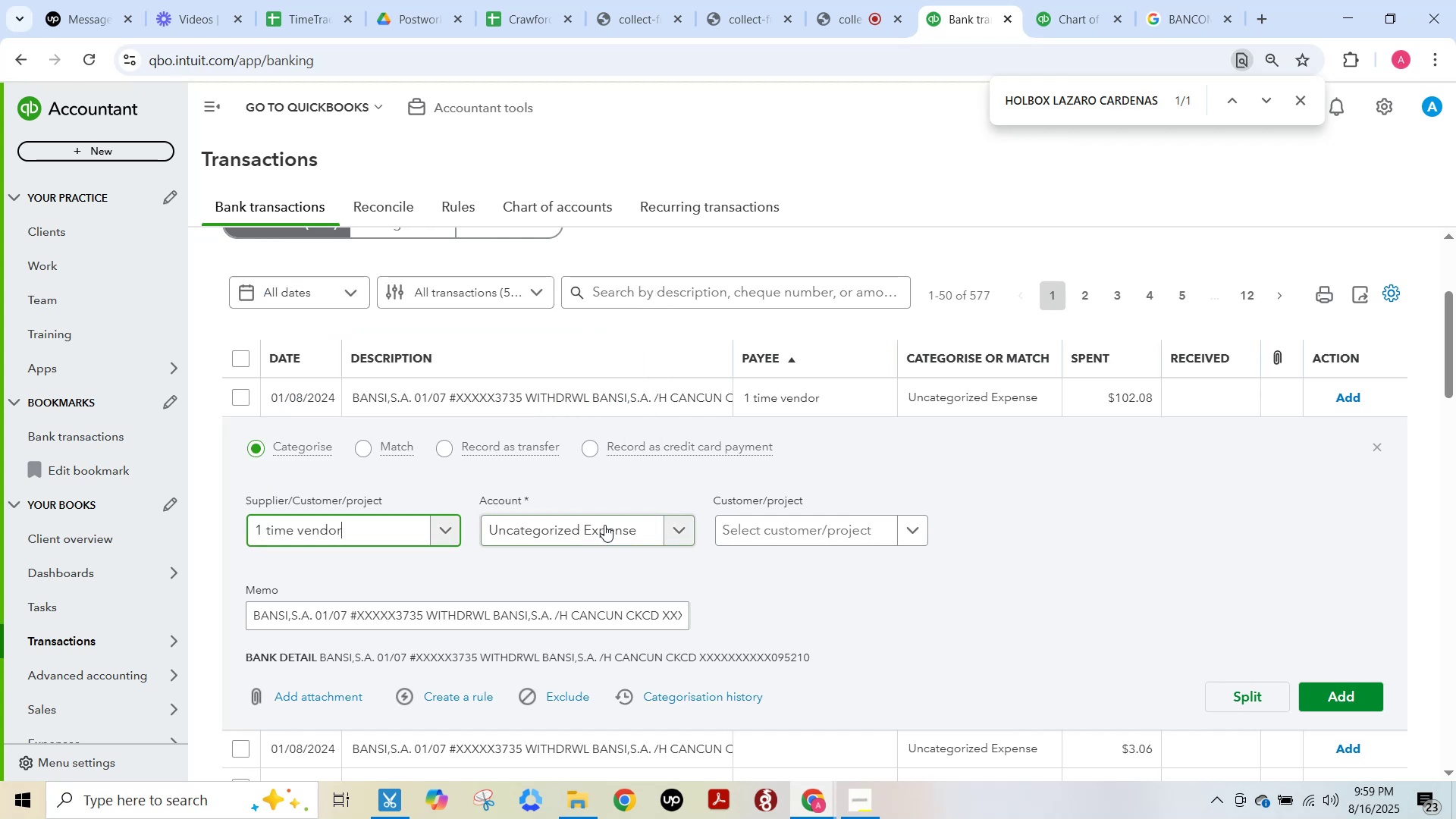 
left_click([604, 525])
 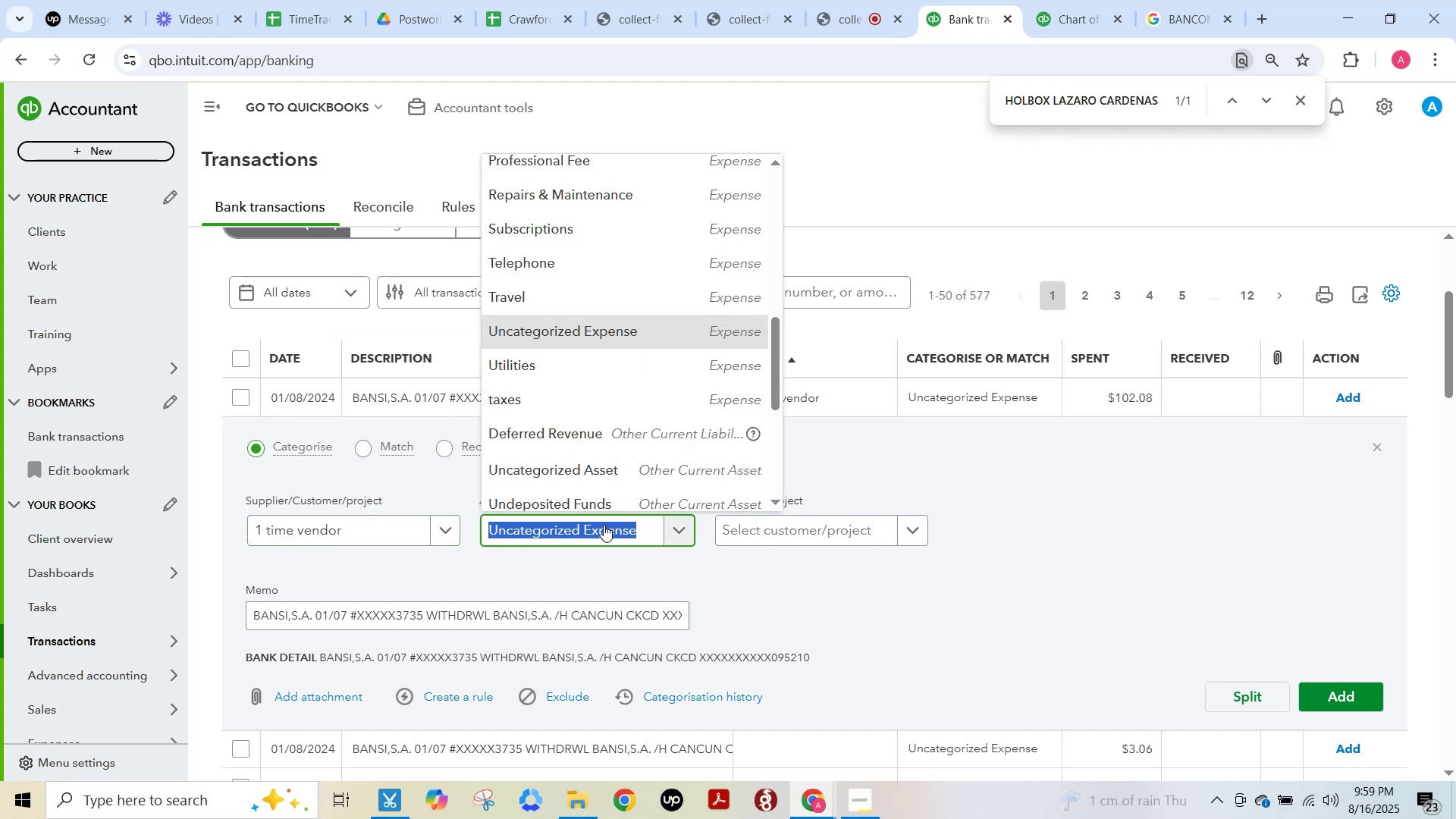 
type(raw)
key(Backspace)
key(Backspace)
key(Backspace)
key(Backspace)
type(craw)
 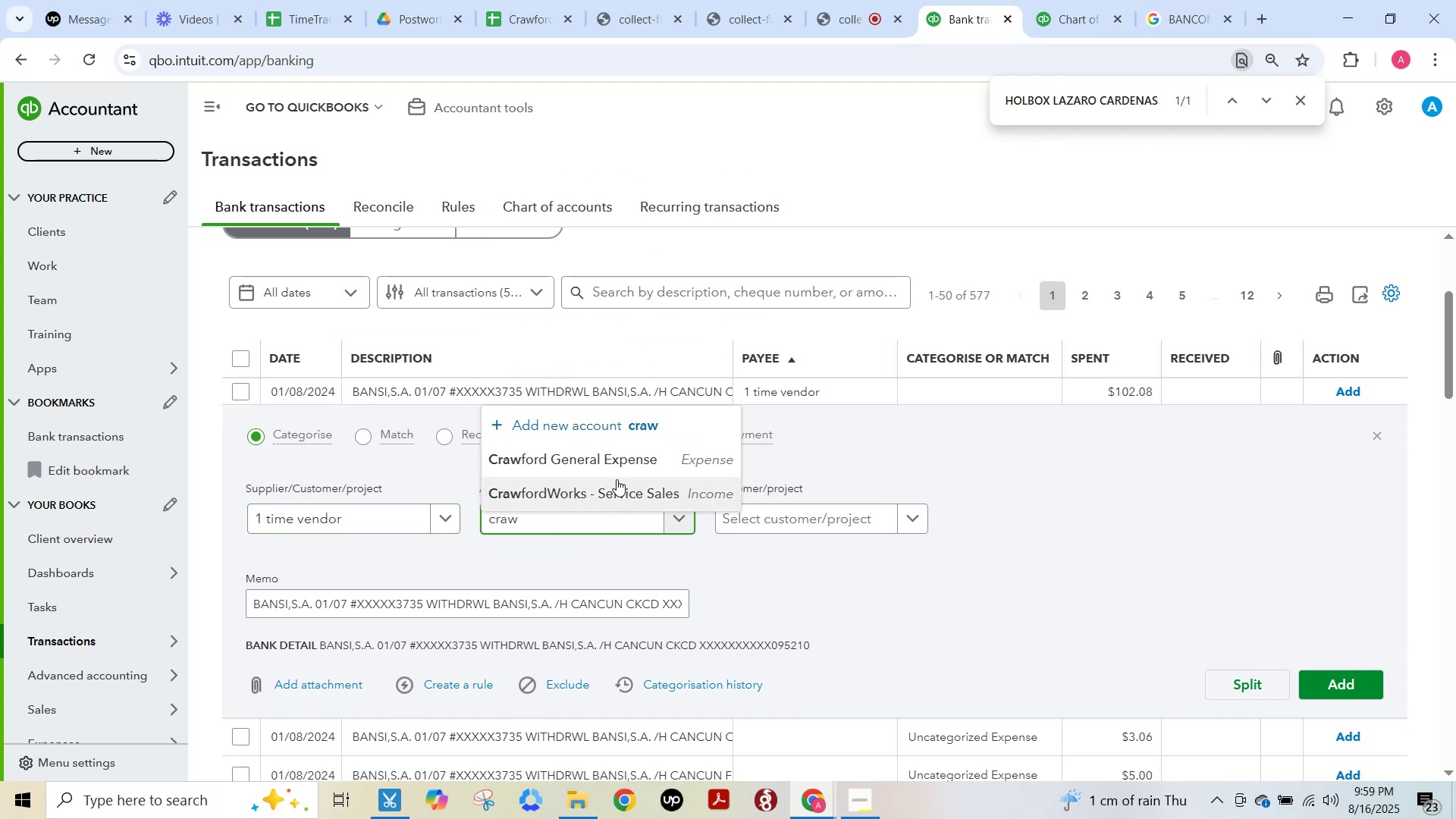 
left_click([619, 463])
 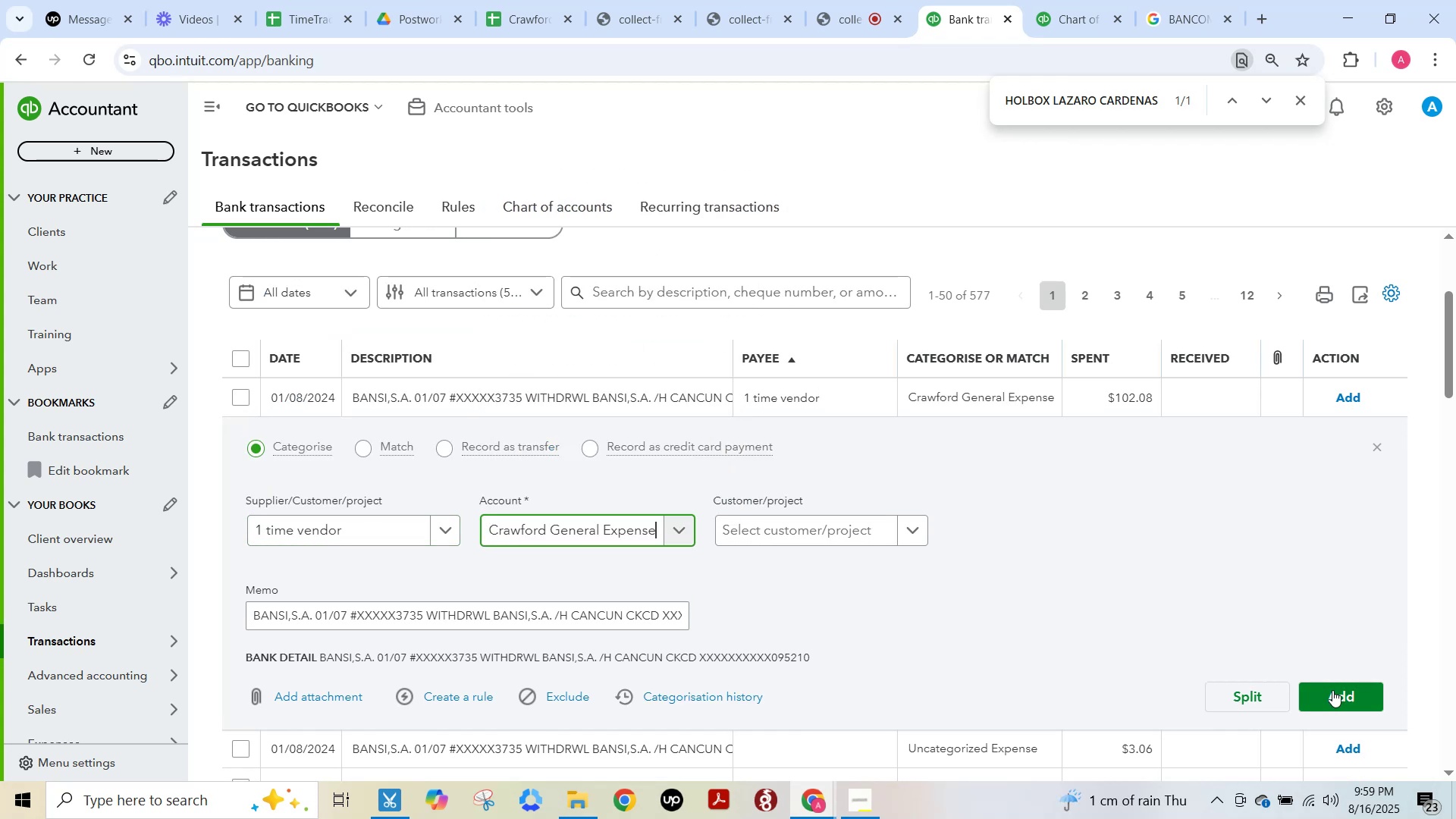 
left_click([1332, 690])
 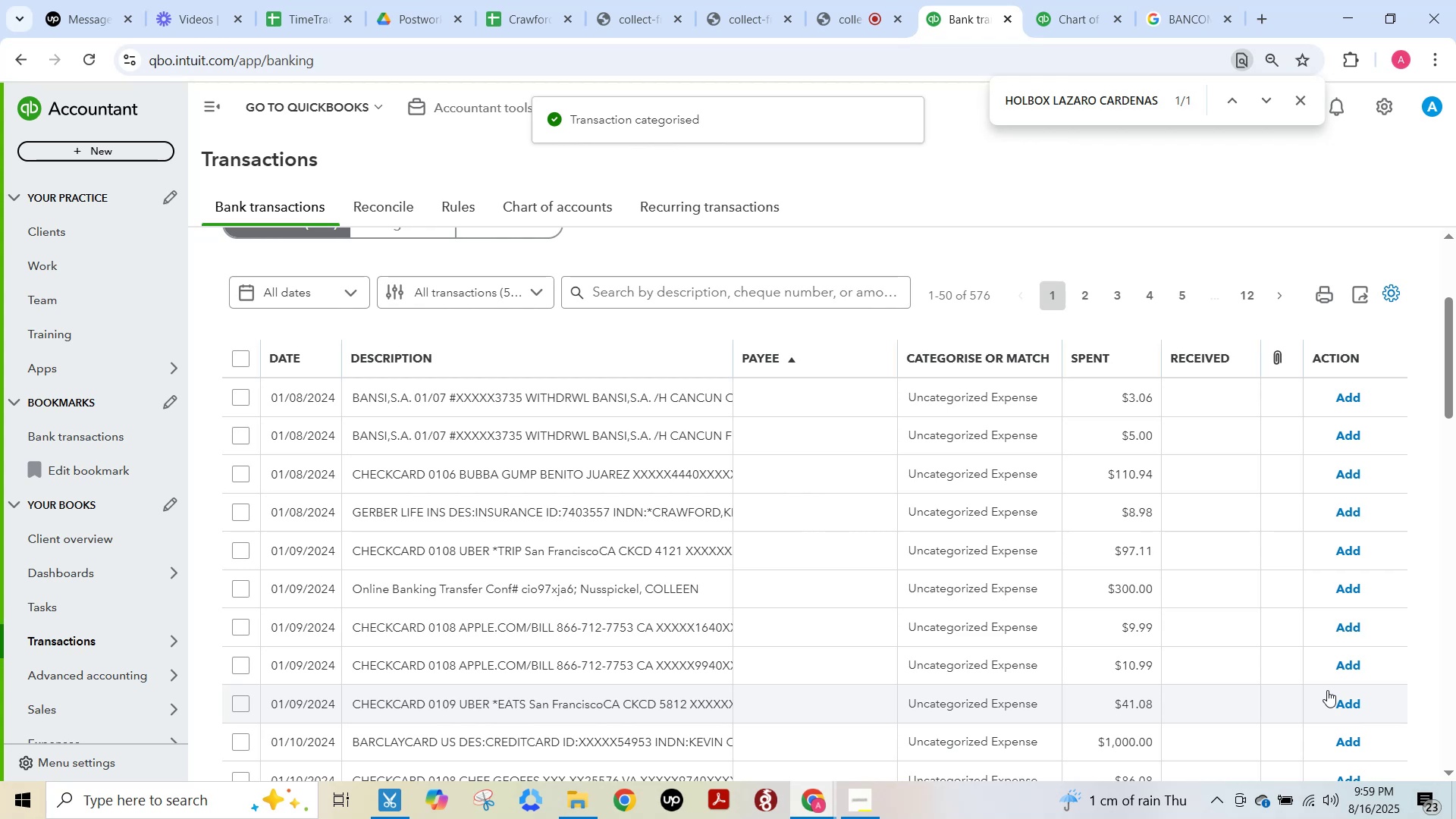 
wait(6.19)
 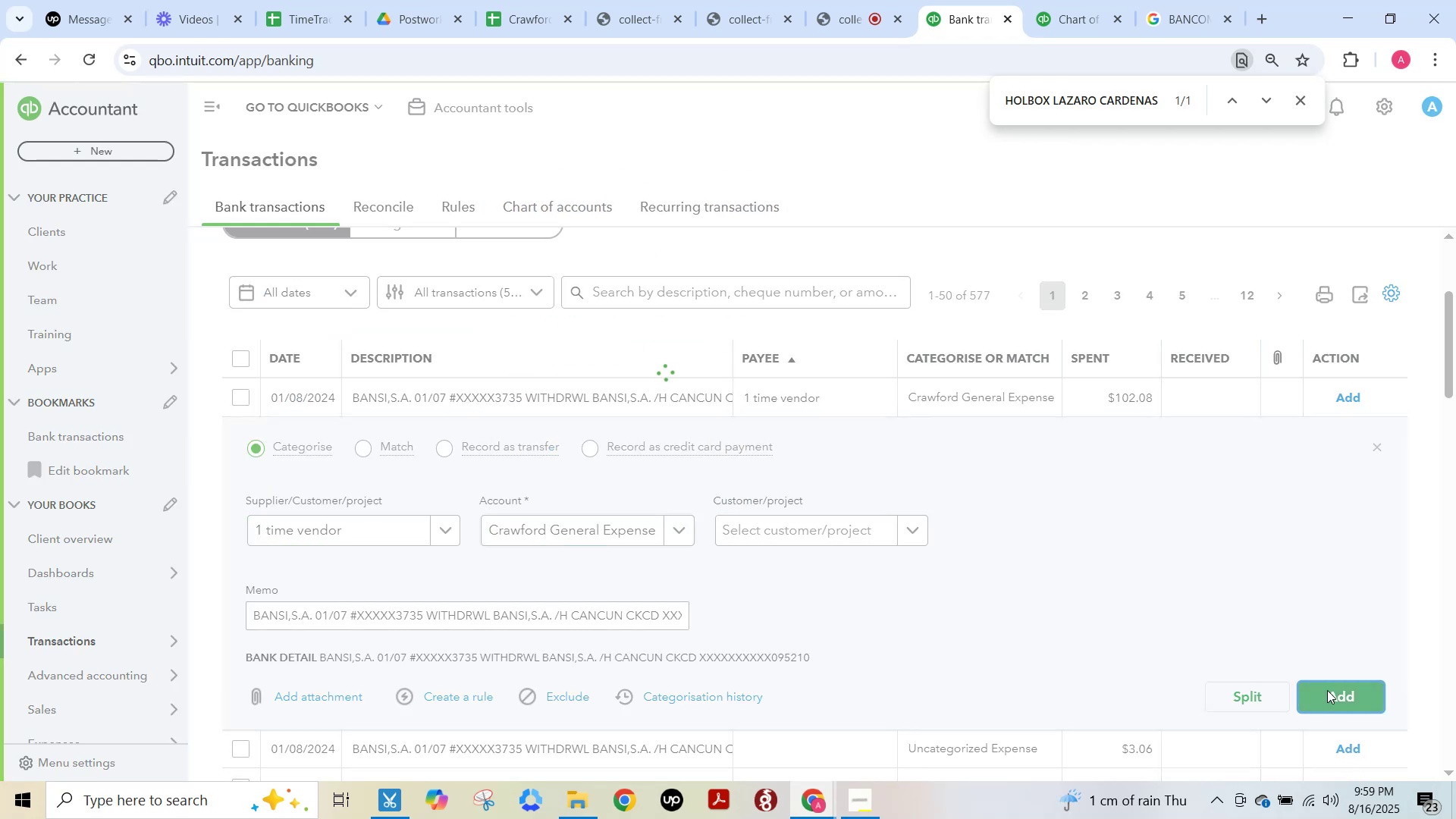 
left_click([299, 14])
 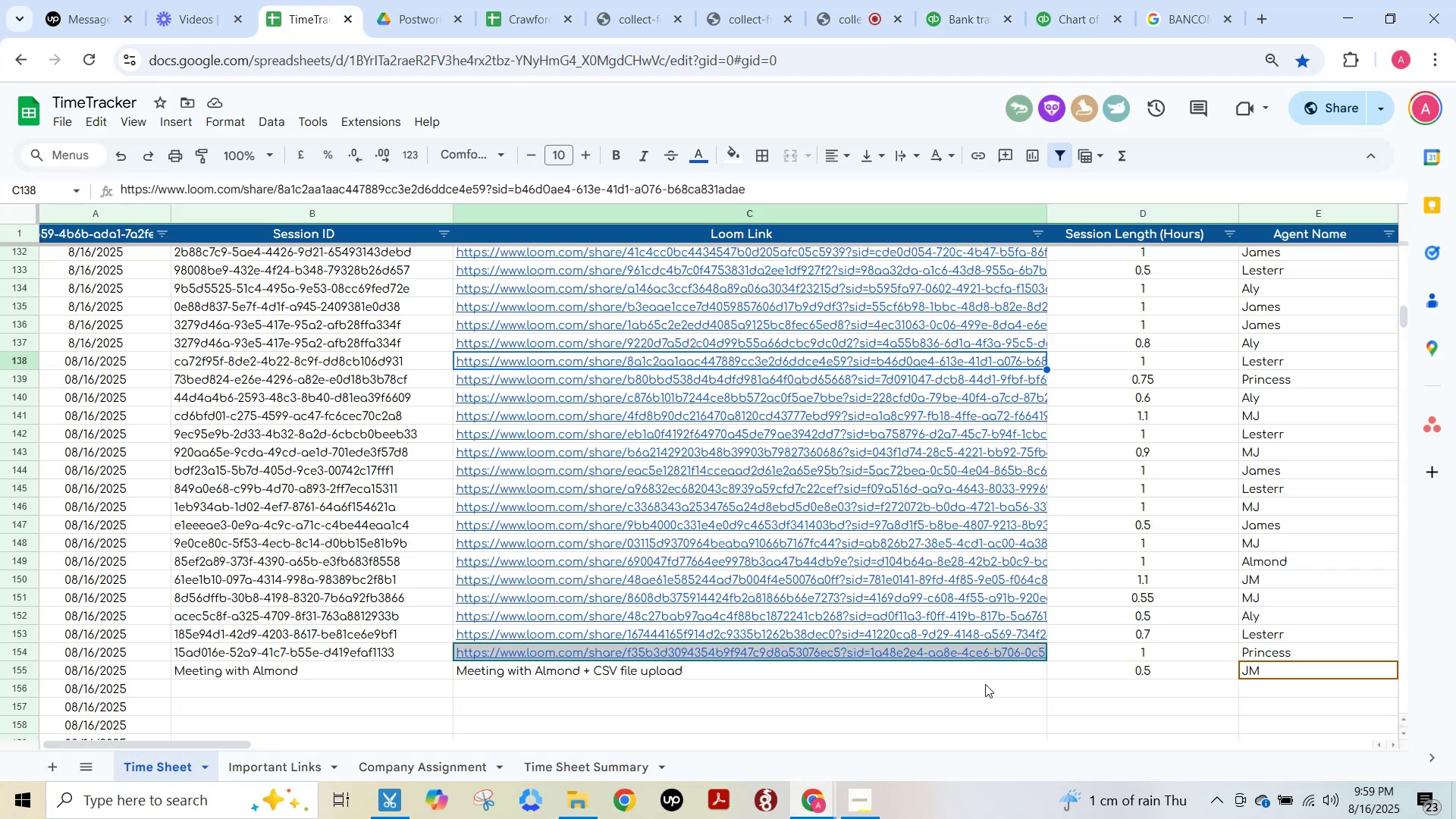 
left_click([682, 725])
 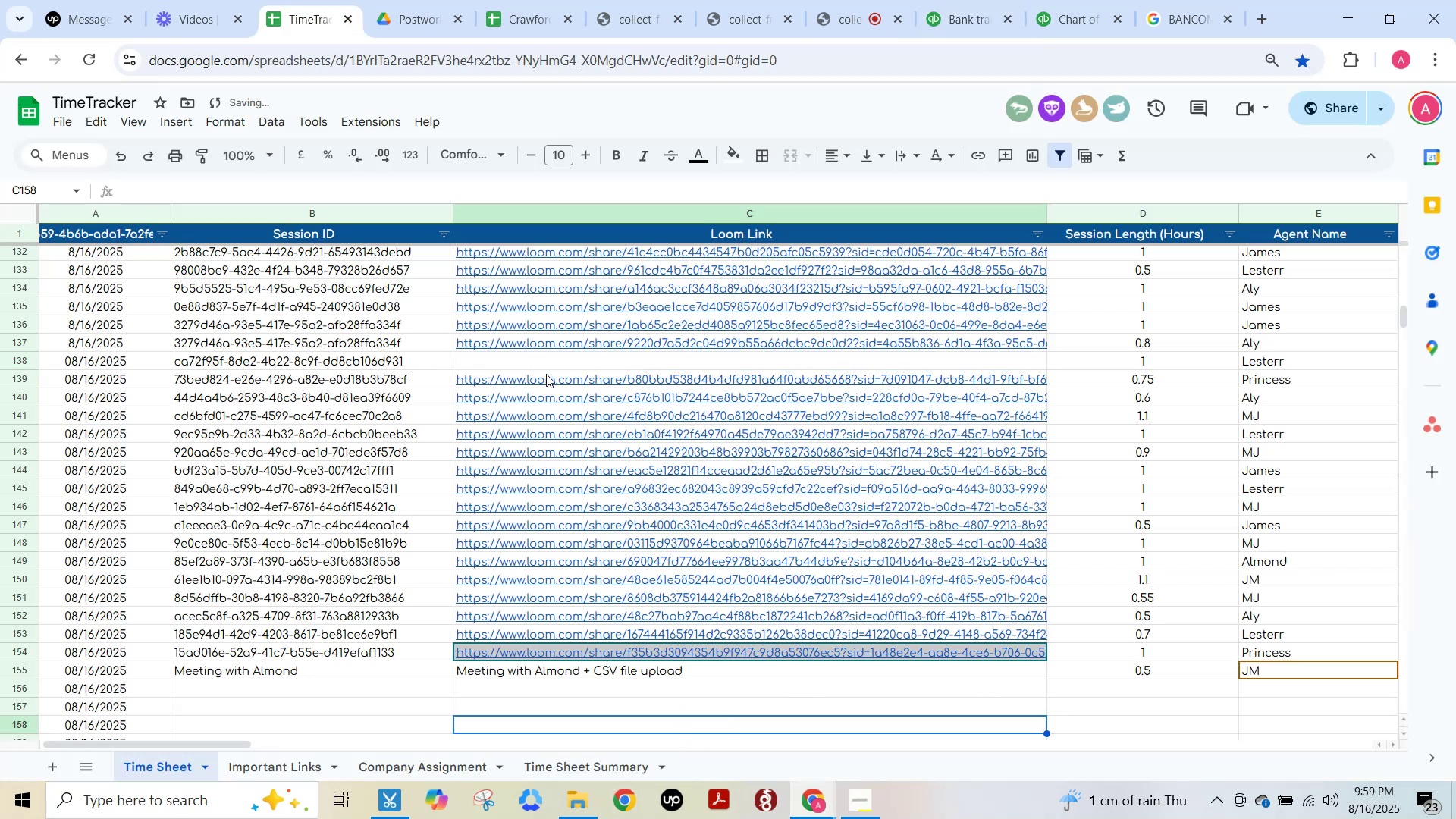 
left_click([546, 366])
 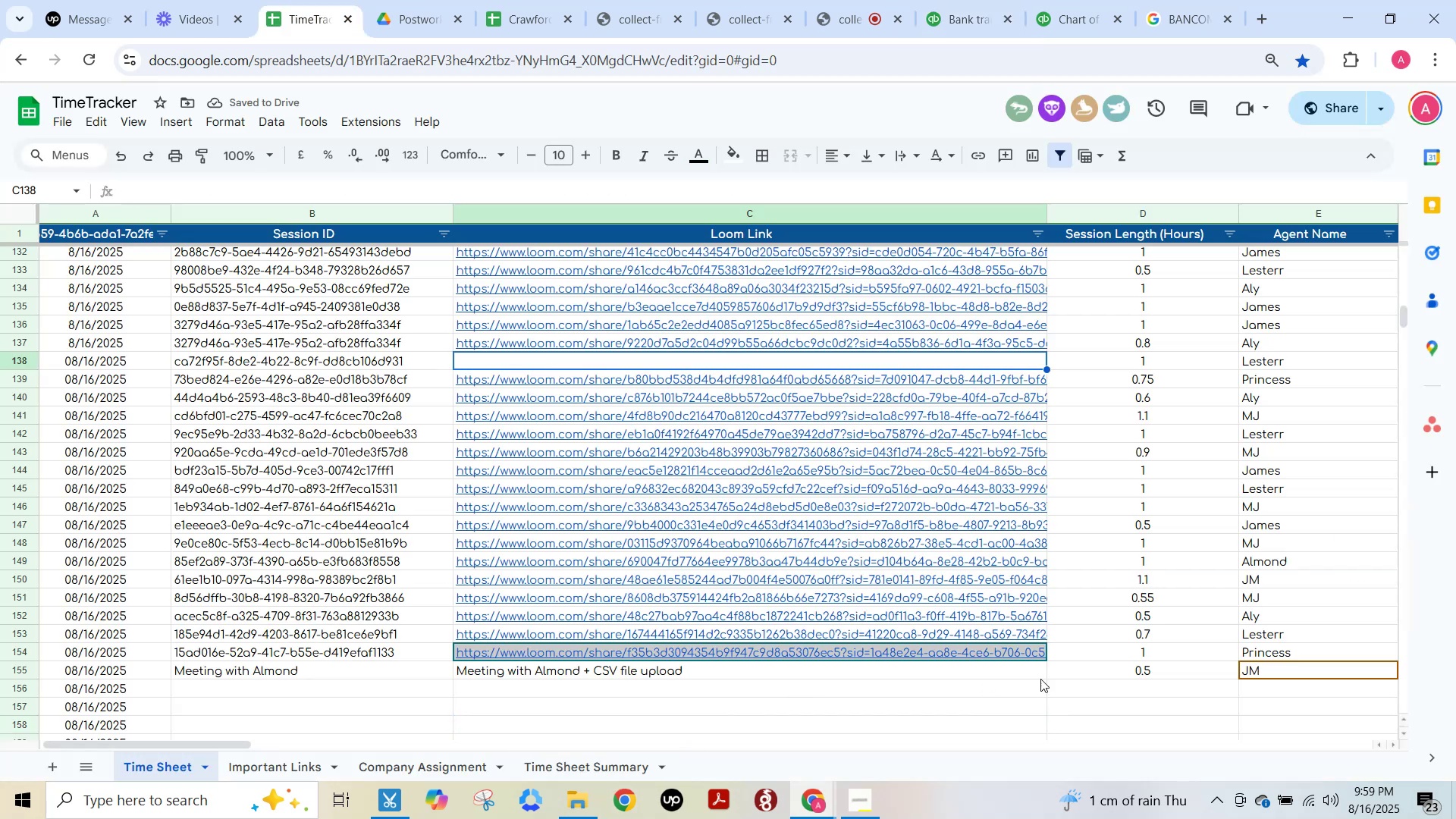 
left_click([1026, 720])
 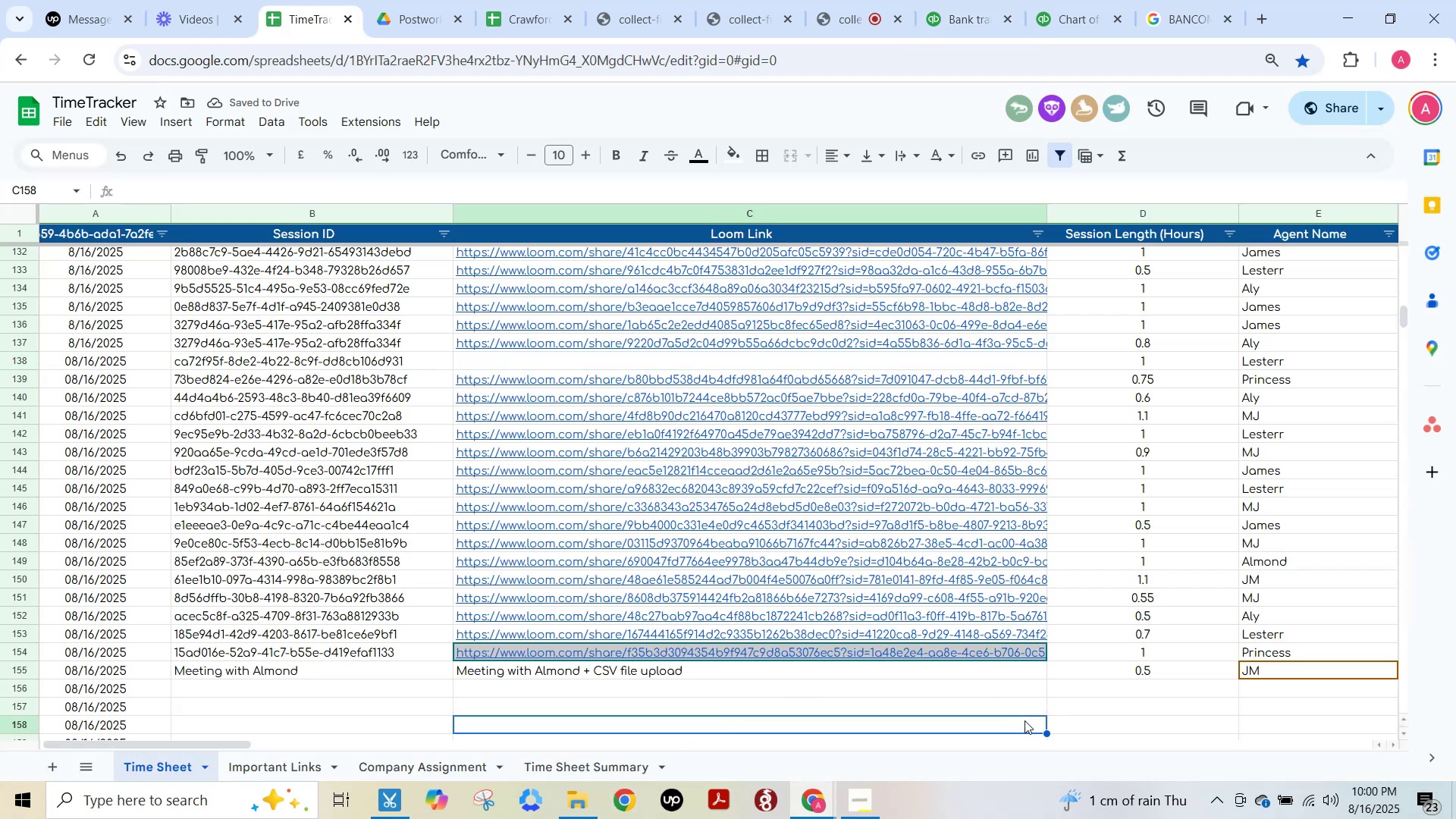 
scroll: coordinate [1024, 720], scroll_direction: up, amount: 2.0
 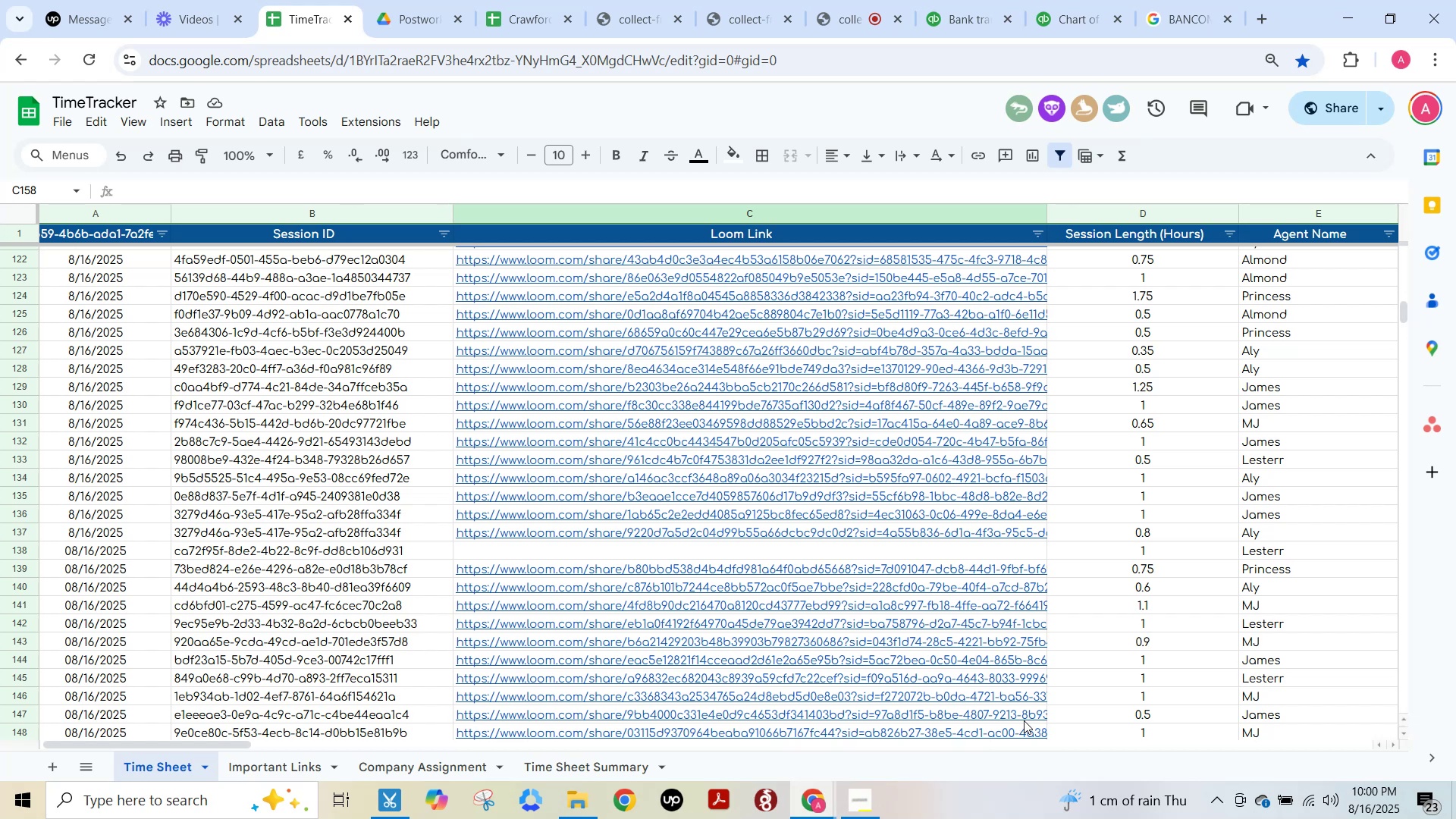 
scroll: coordinate [1024, 720], scroll_direction: none, amount: 0.0
 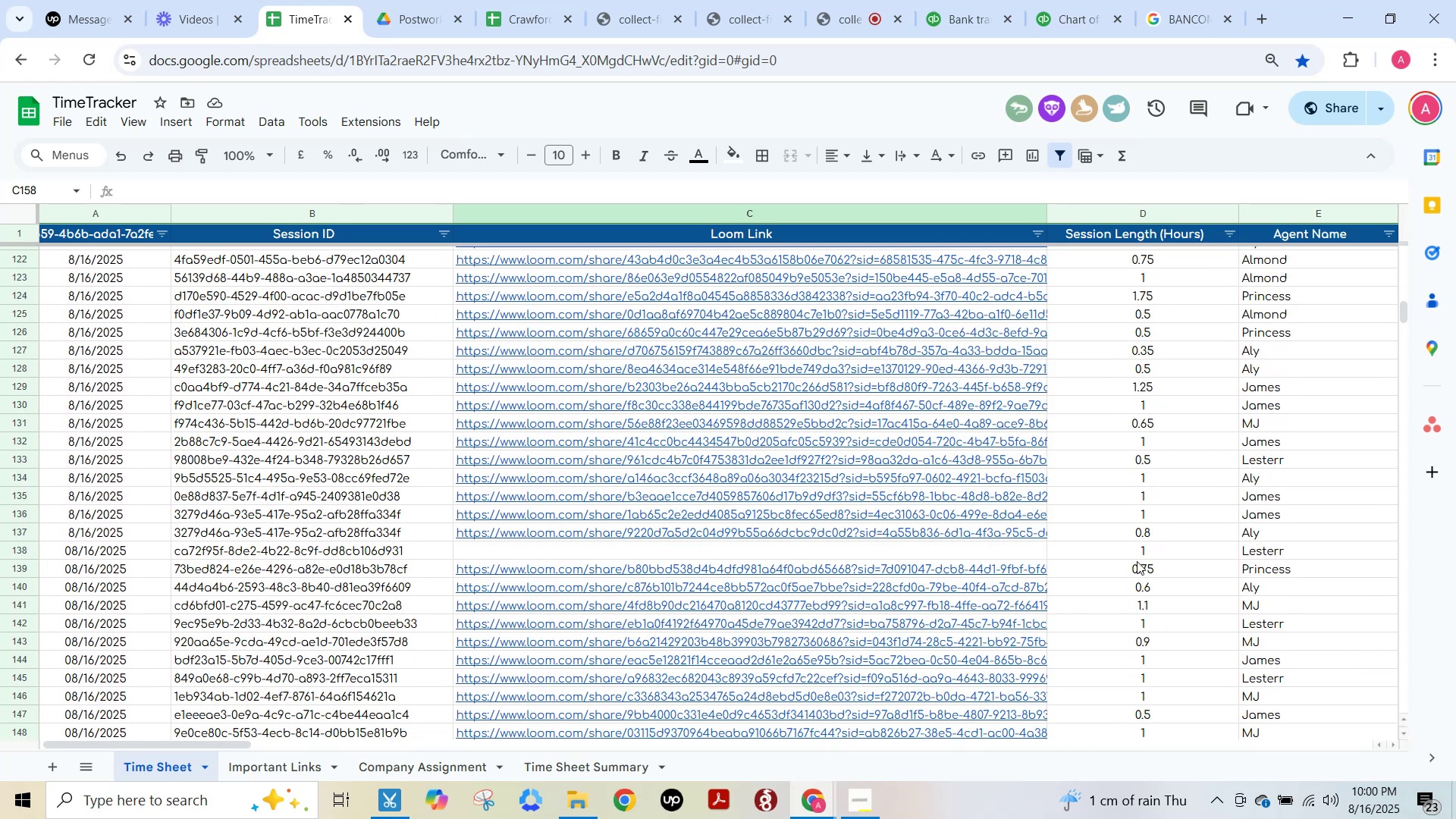 
left_click([1134, 556])
 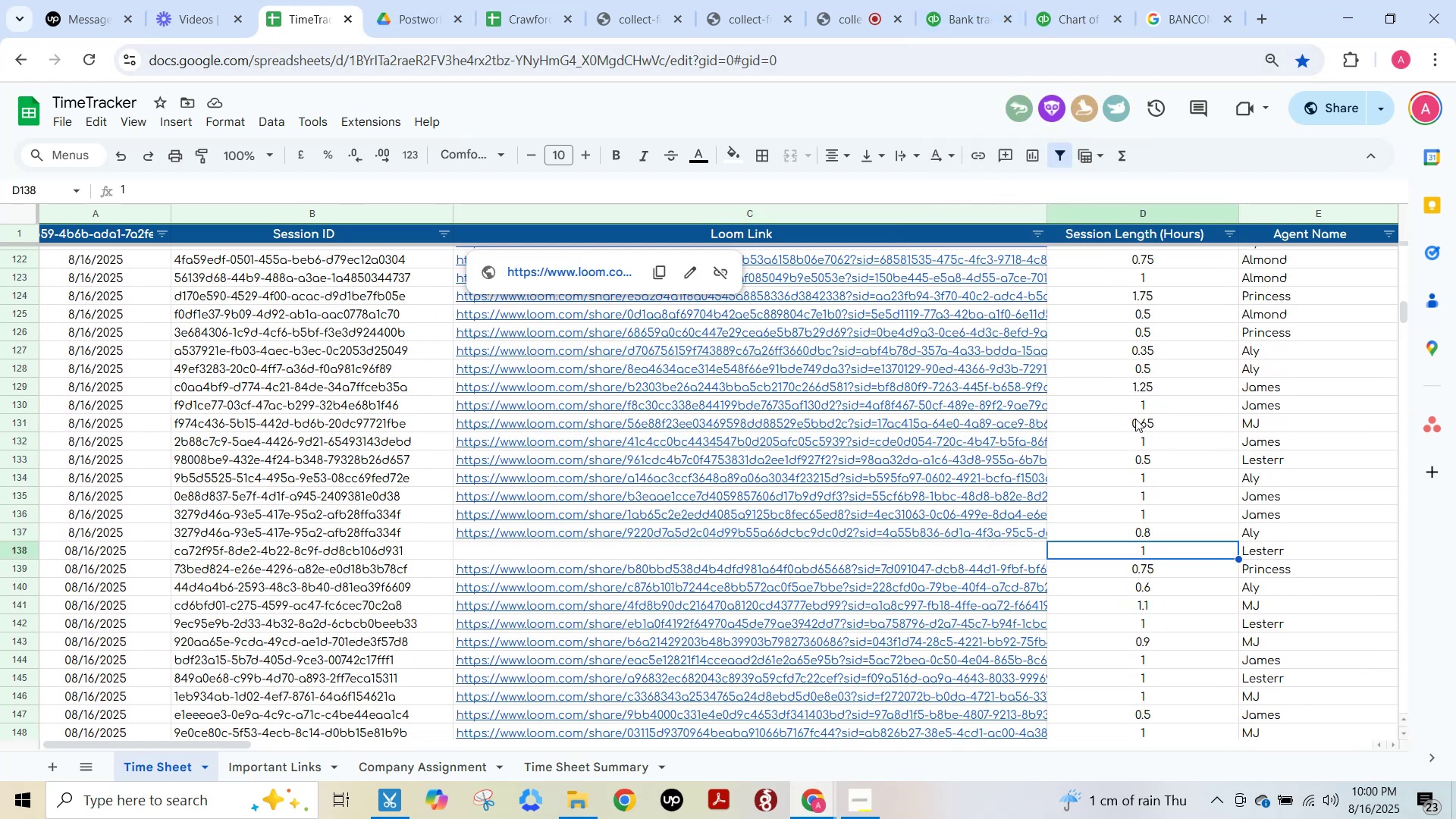 
wait(5.13)
 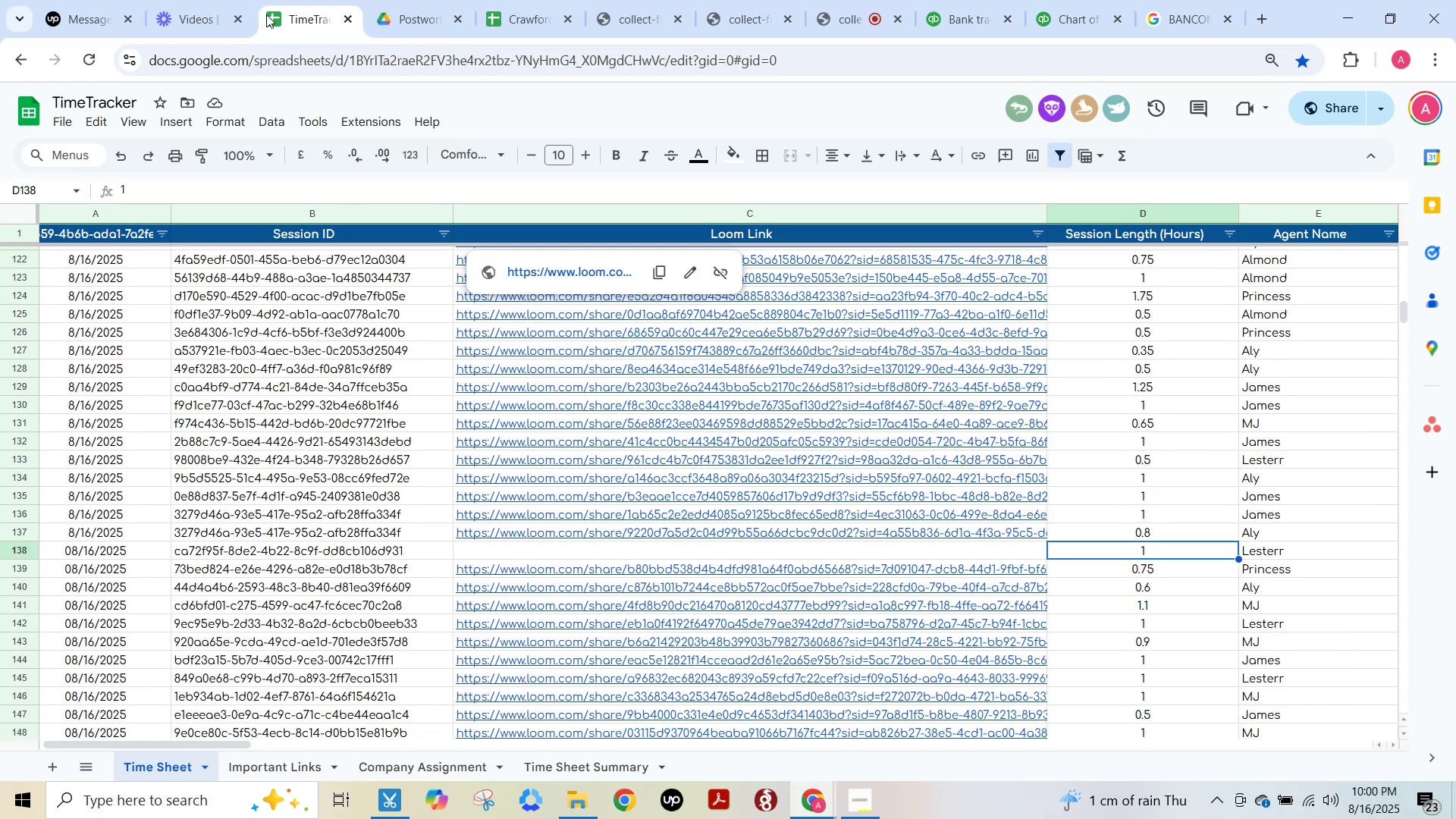 
key(Control+Z)
 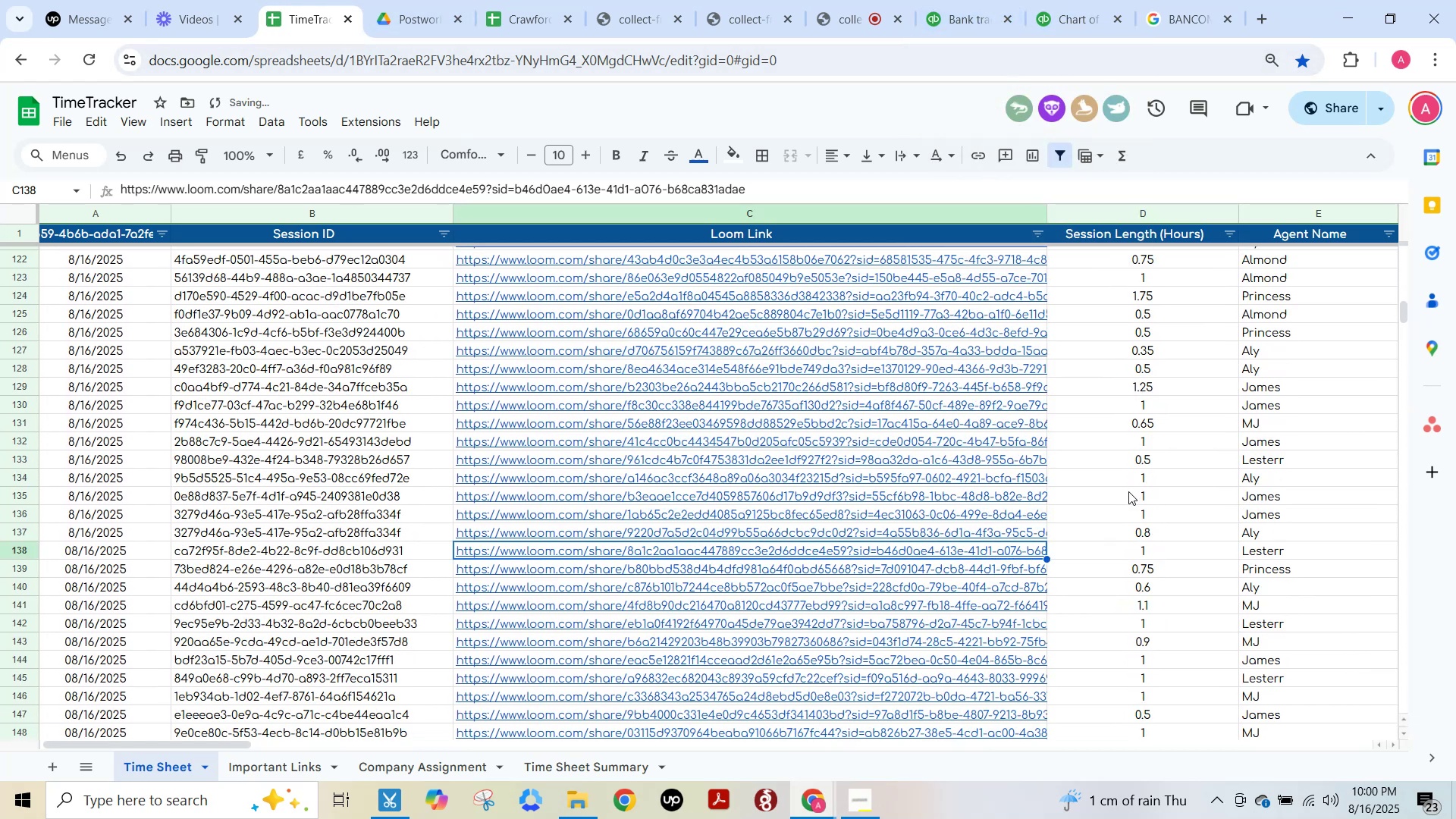 
scroll: coordinate [1154, 556], scroll_direction: down, amount: 4.0
 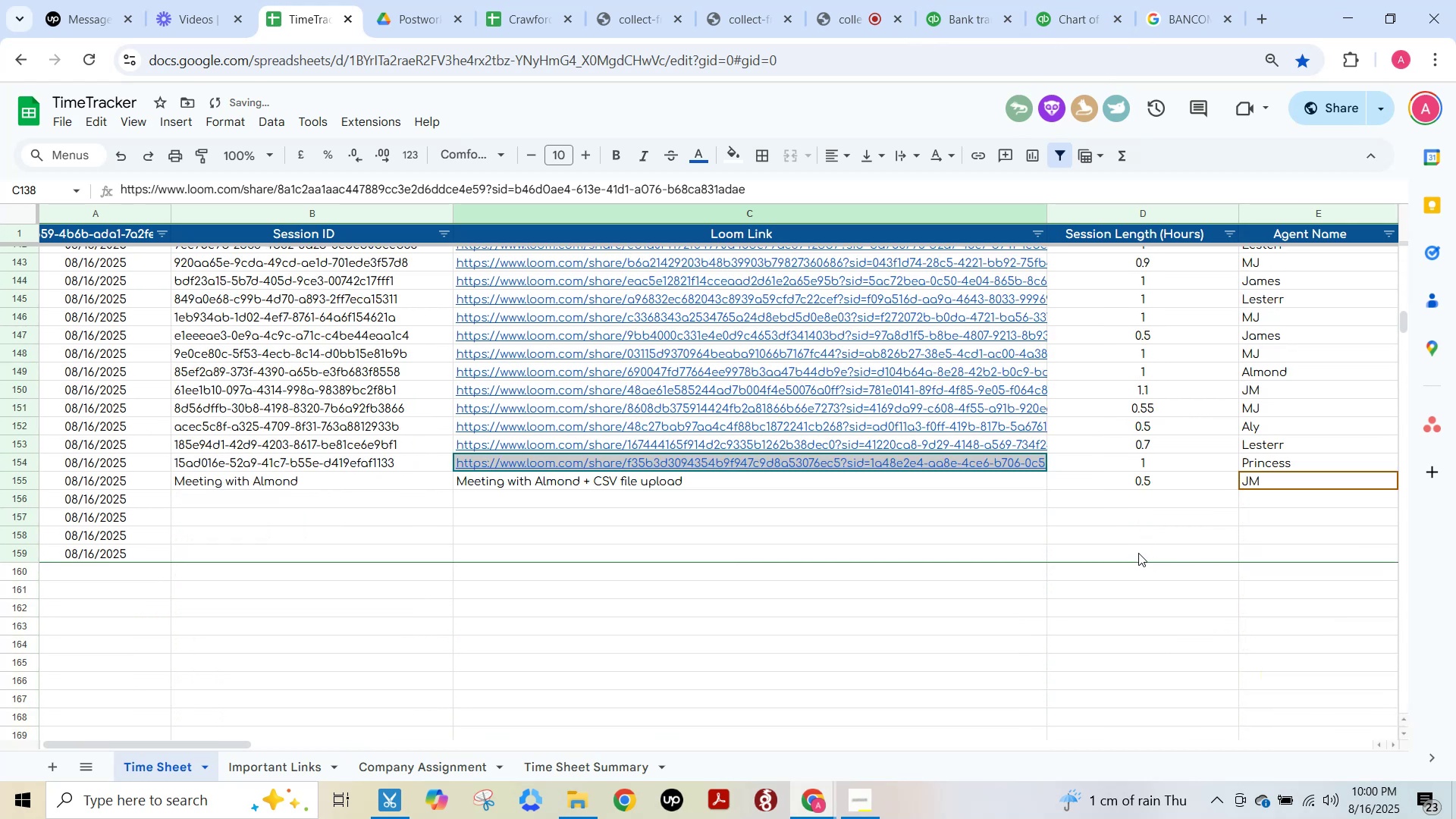 
left_click([1137, 551])
 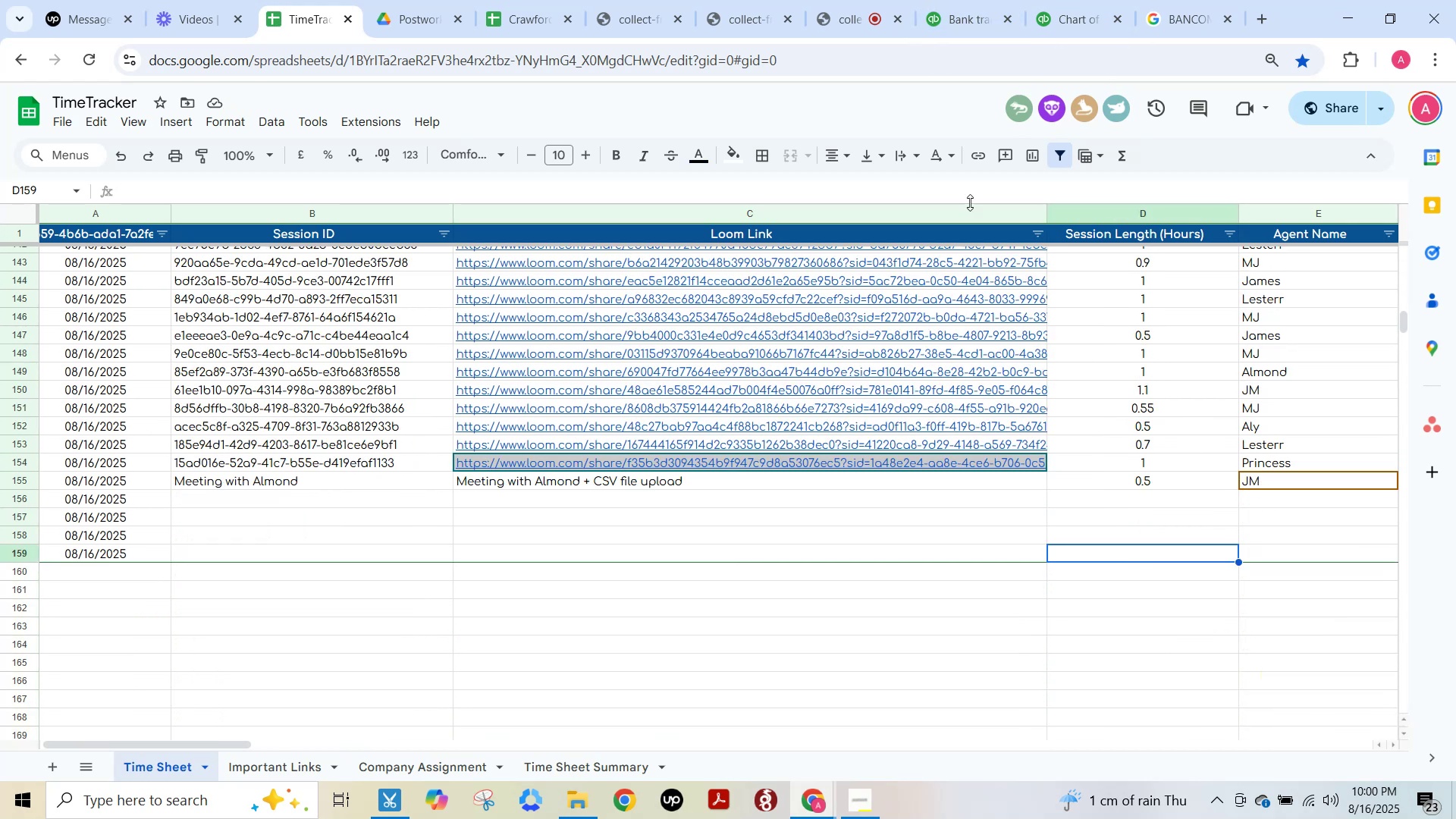 
wait(6.94)
 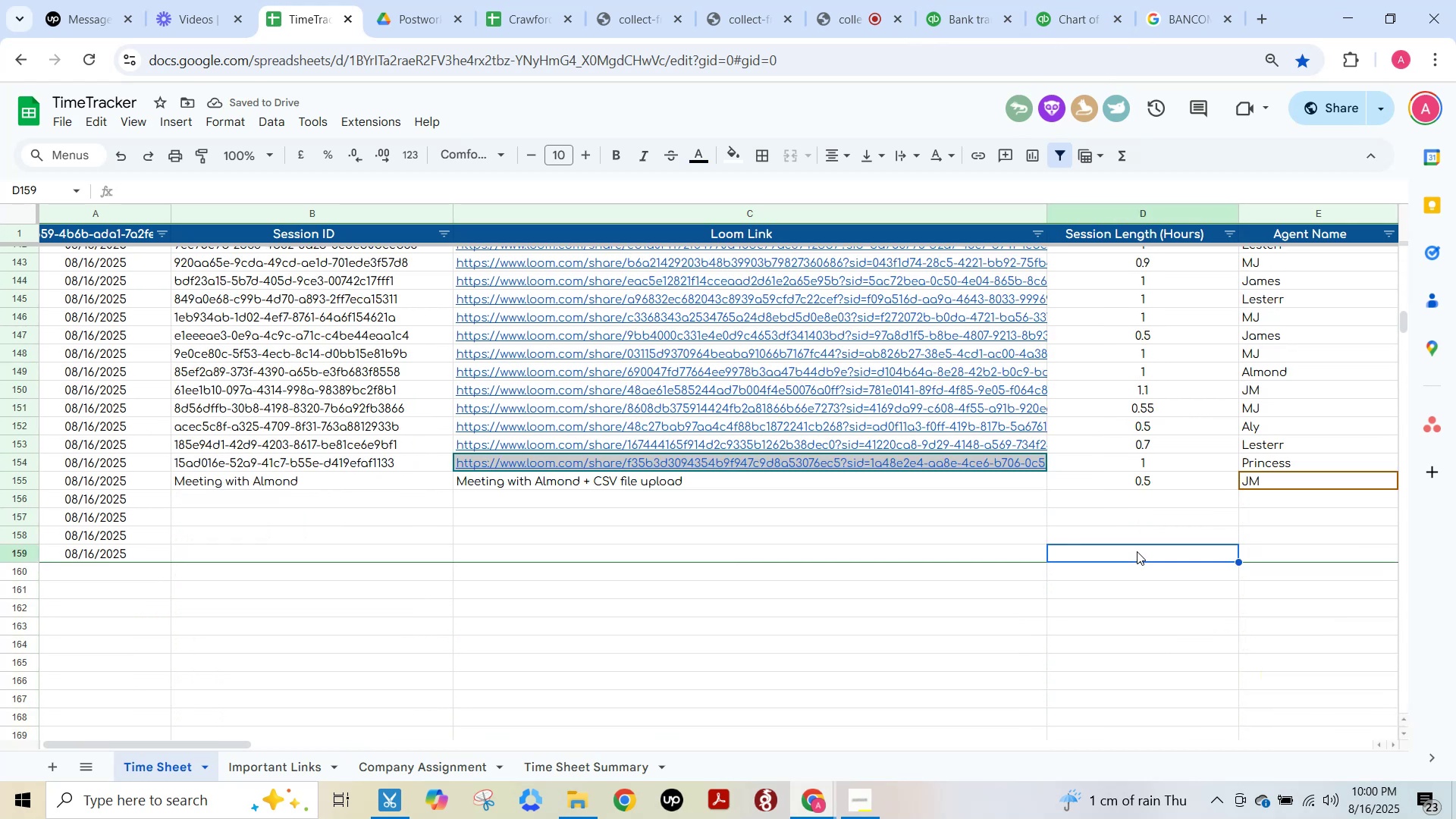 
left_click([963, 15])
 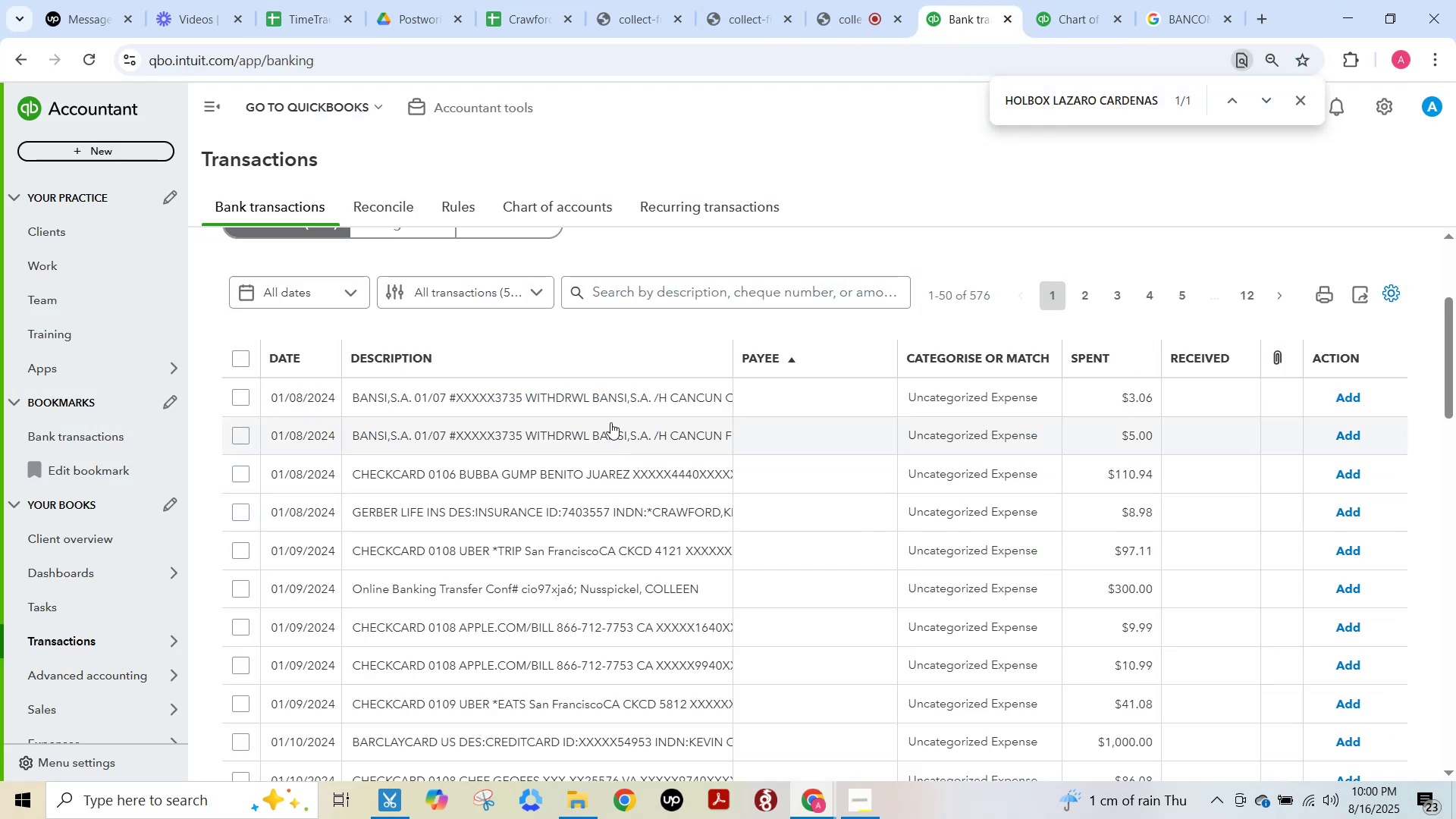 
left_click([608, 394])
 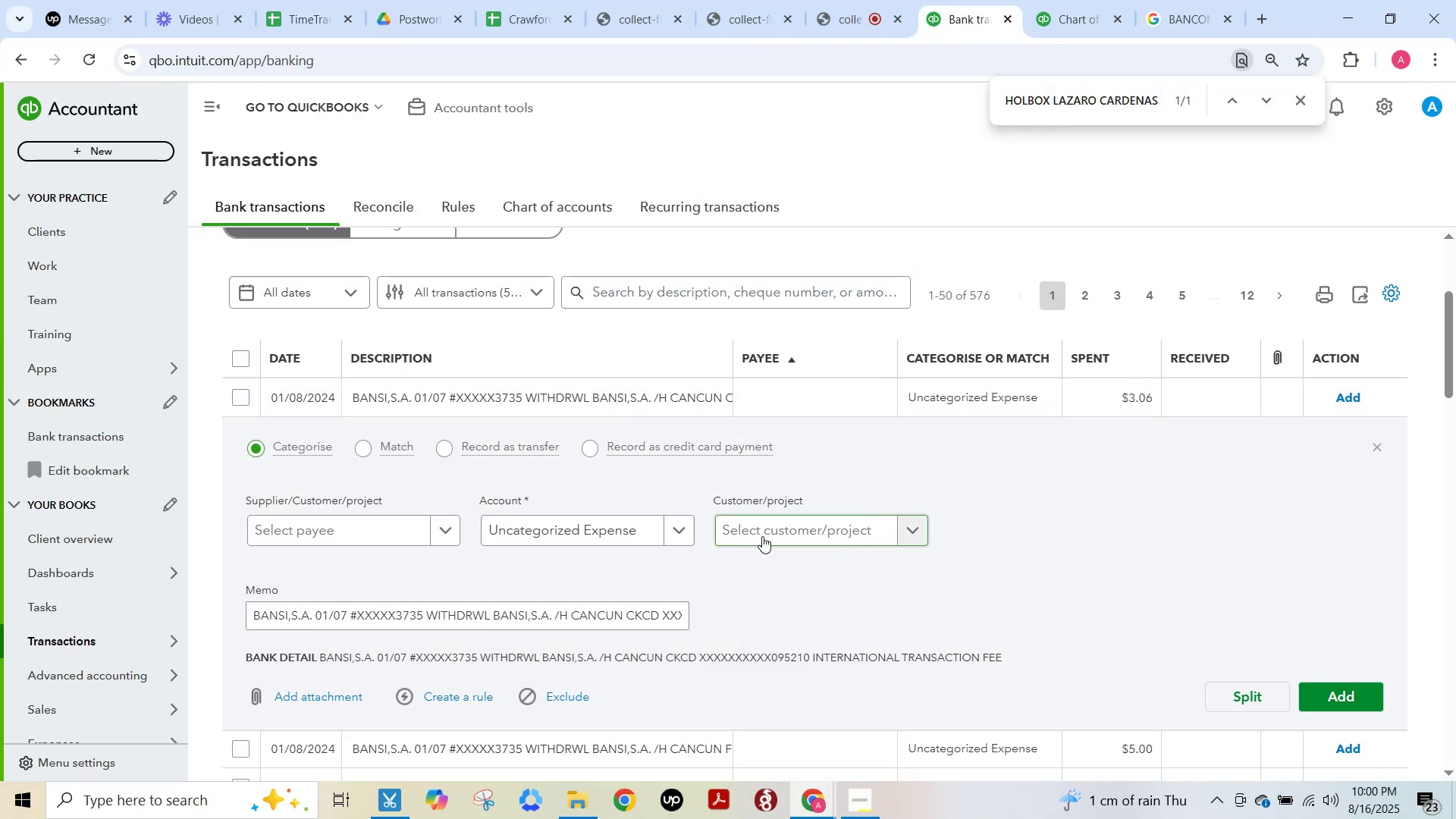 
scroll: coordinate [762, 537], scroll_direction: down, amount: 2.0
 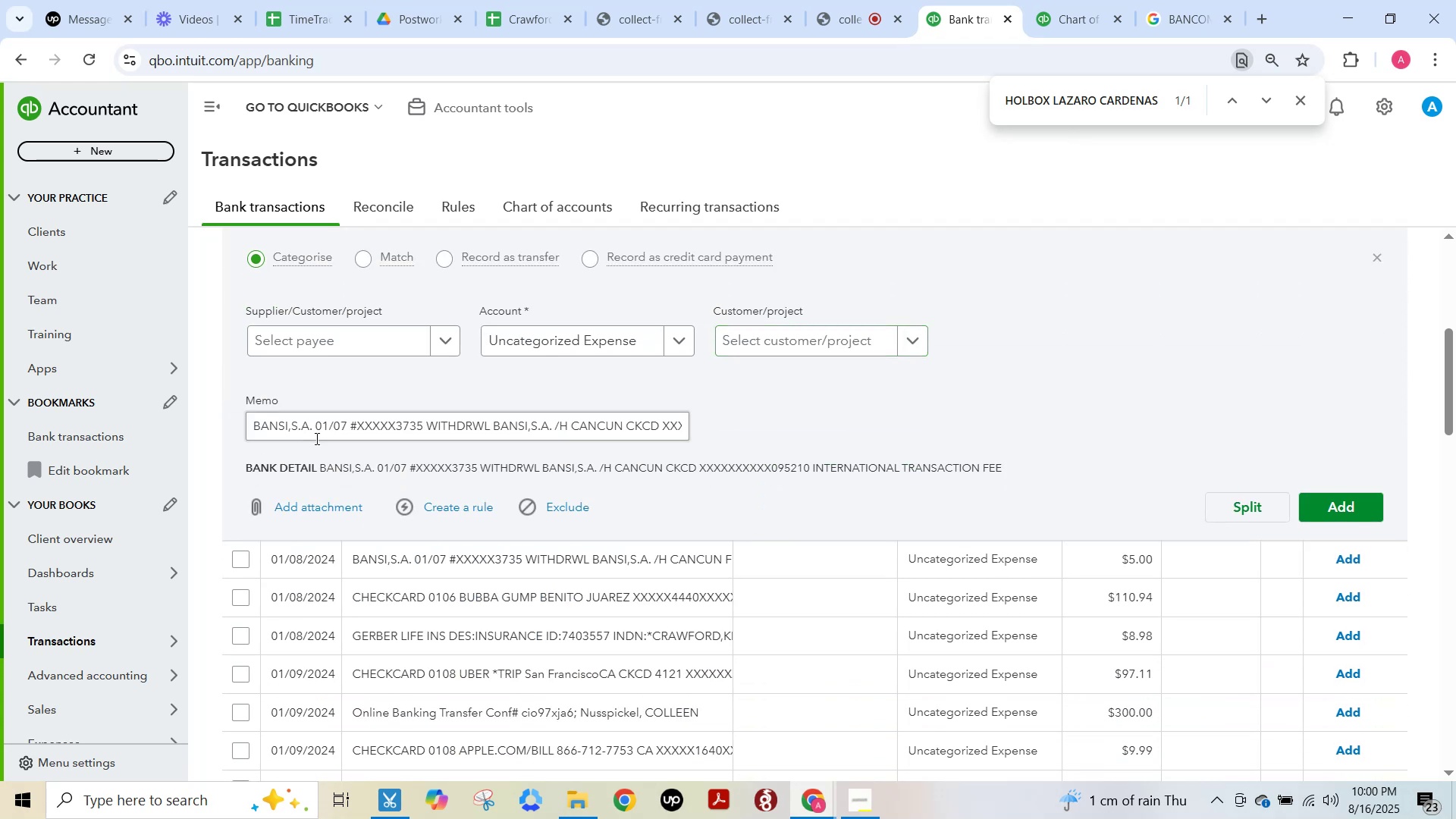 
left_click_drag(start_coordinate=[314, 428], to_coordinate=[792, 444])
 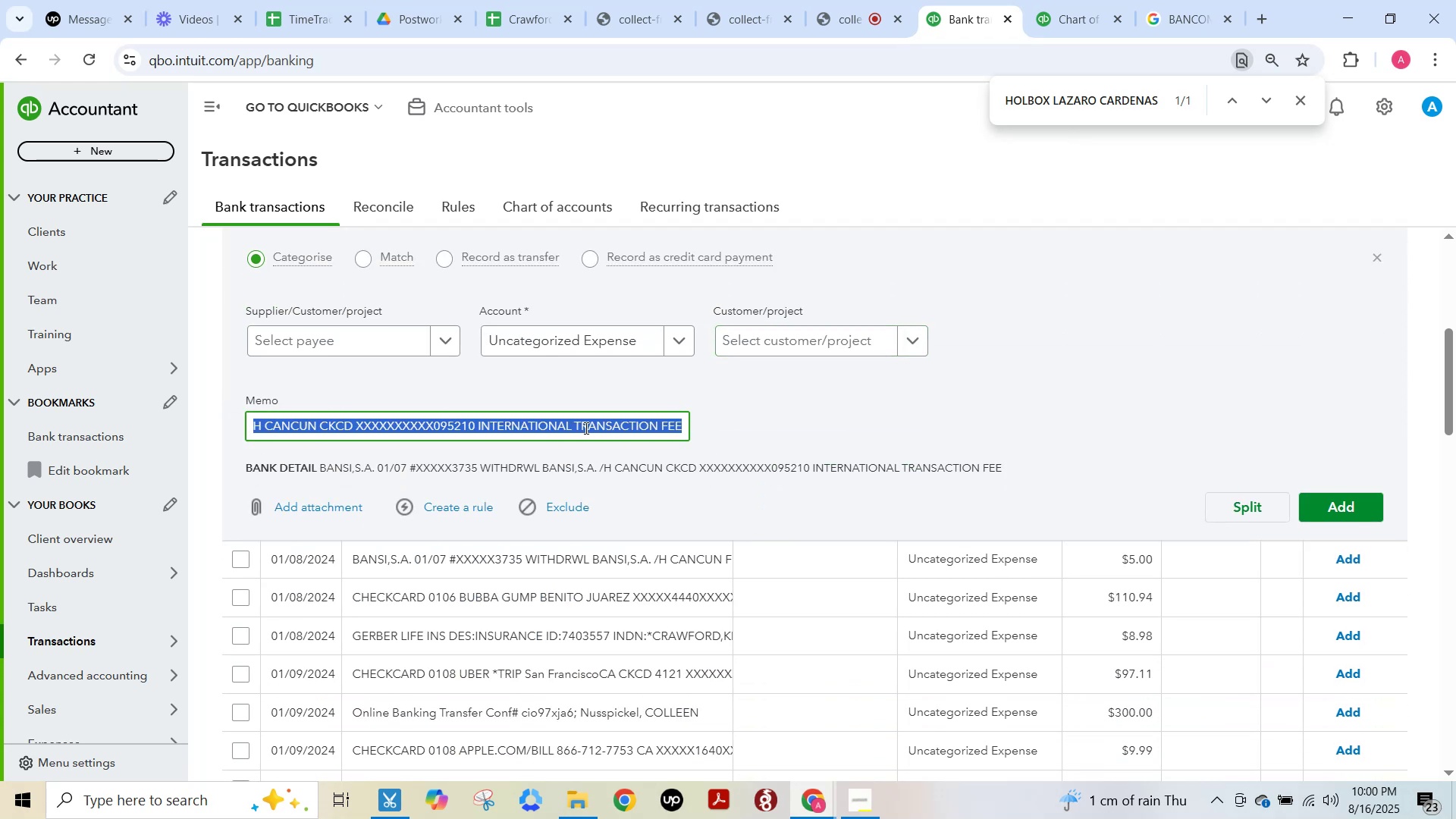 
left_click([582, 425])
 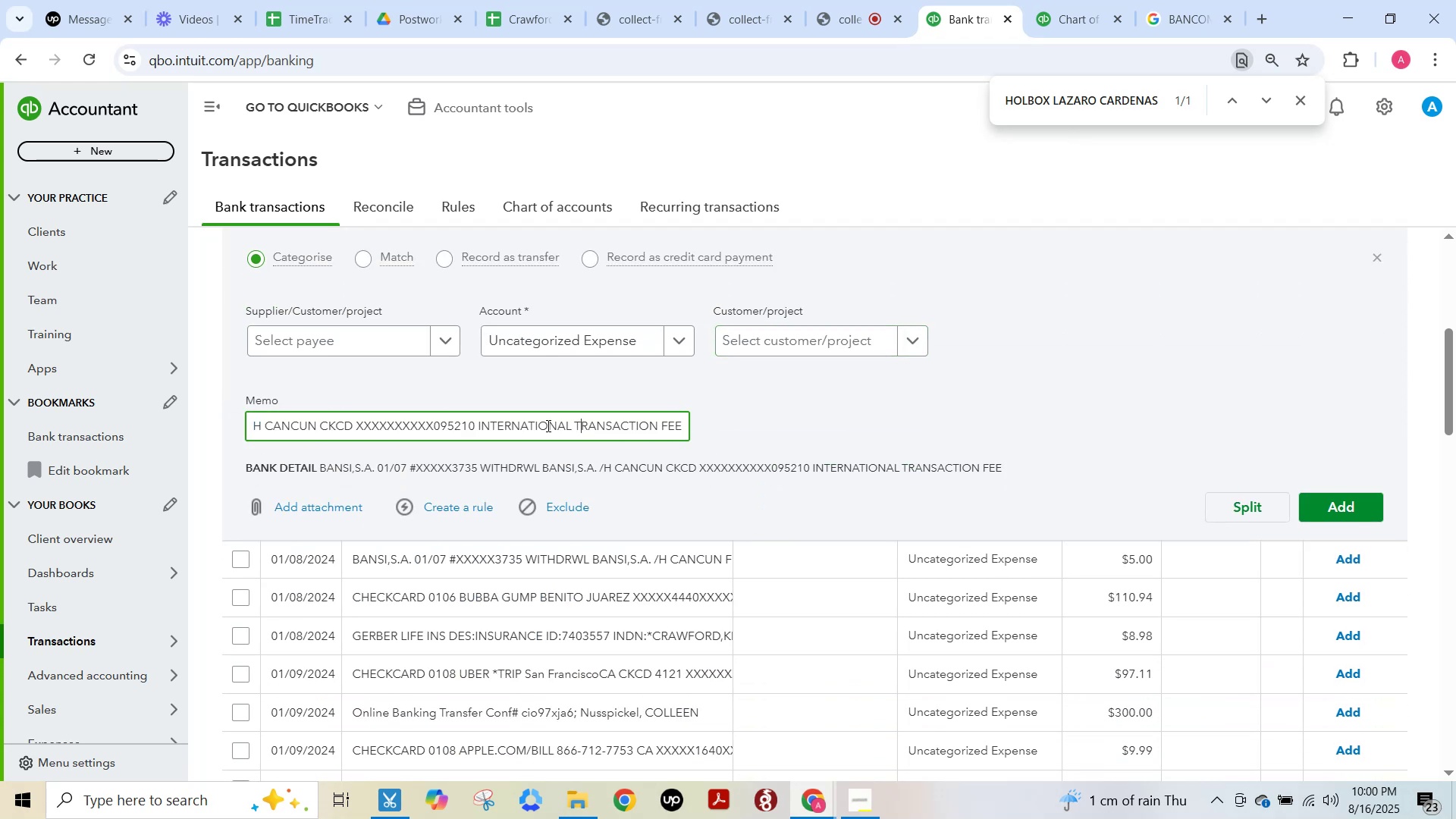 
left_click_drag(start_coordinate=[546, 425], to_coordinate=[127, 428])
 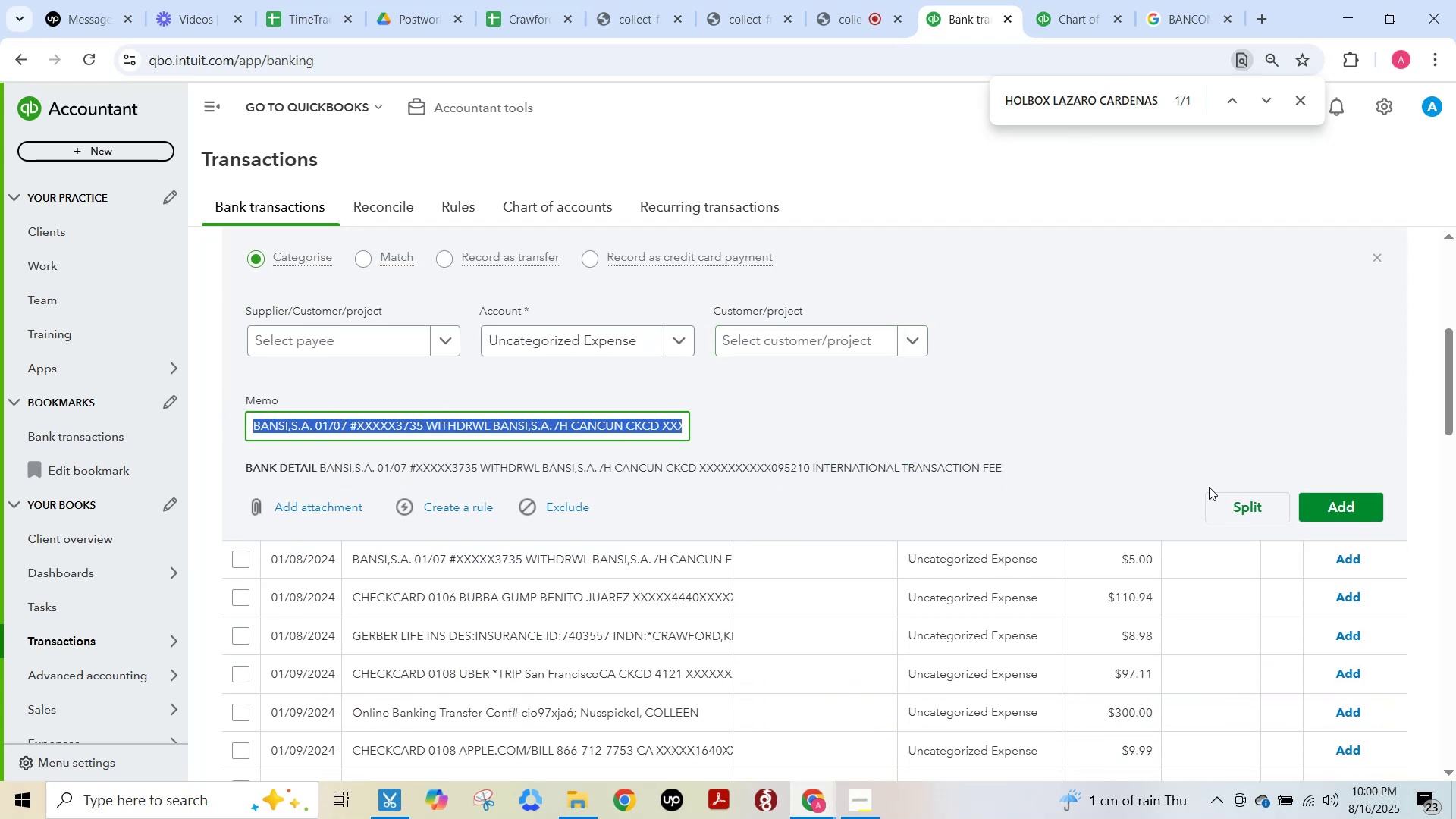 
scroll: coordinate [1198, 497], scroll_direction: up, amount: 2.0
 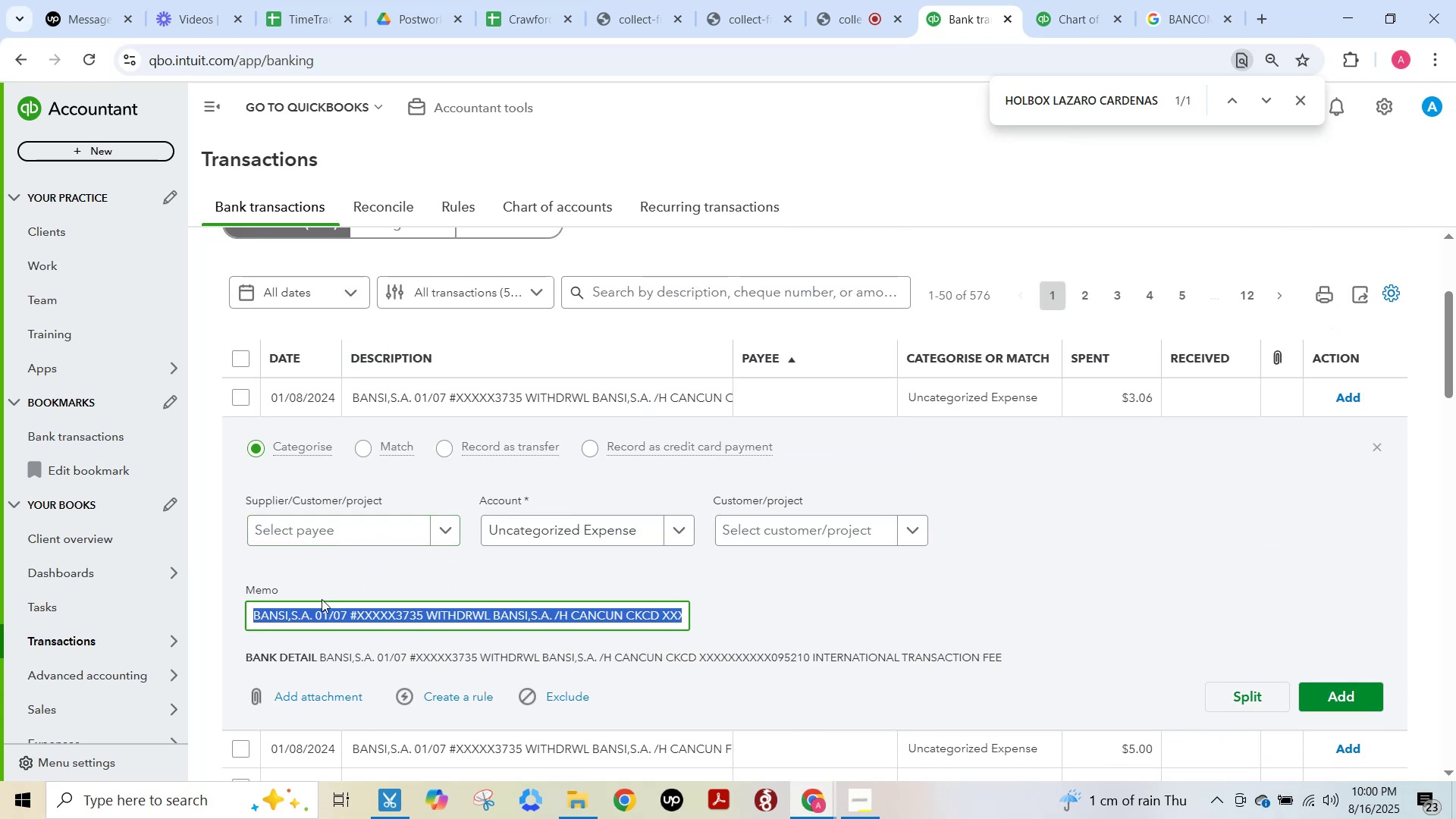 
double_click([270, 620])
 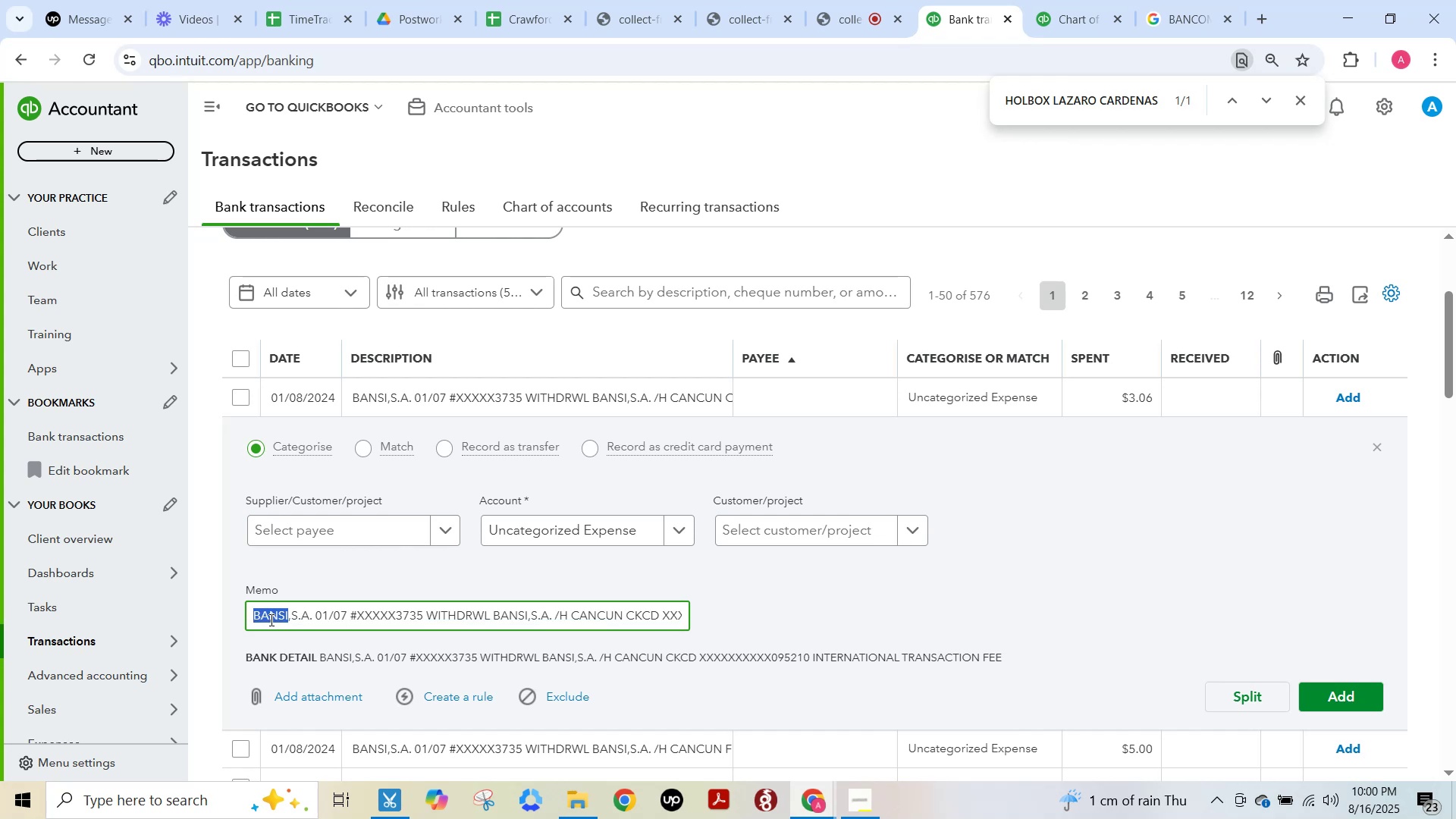 
key(Control+C)
 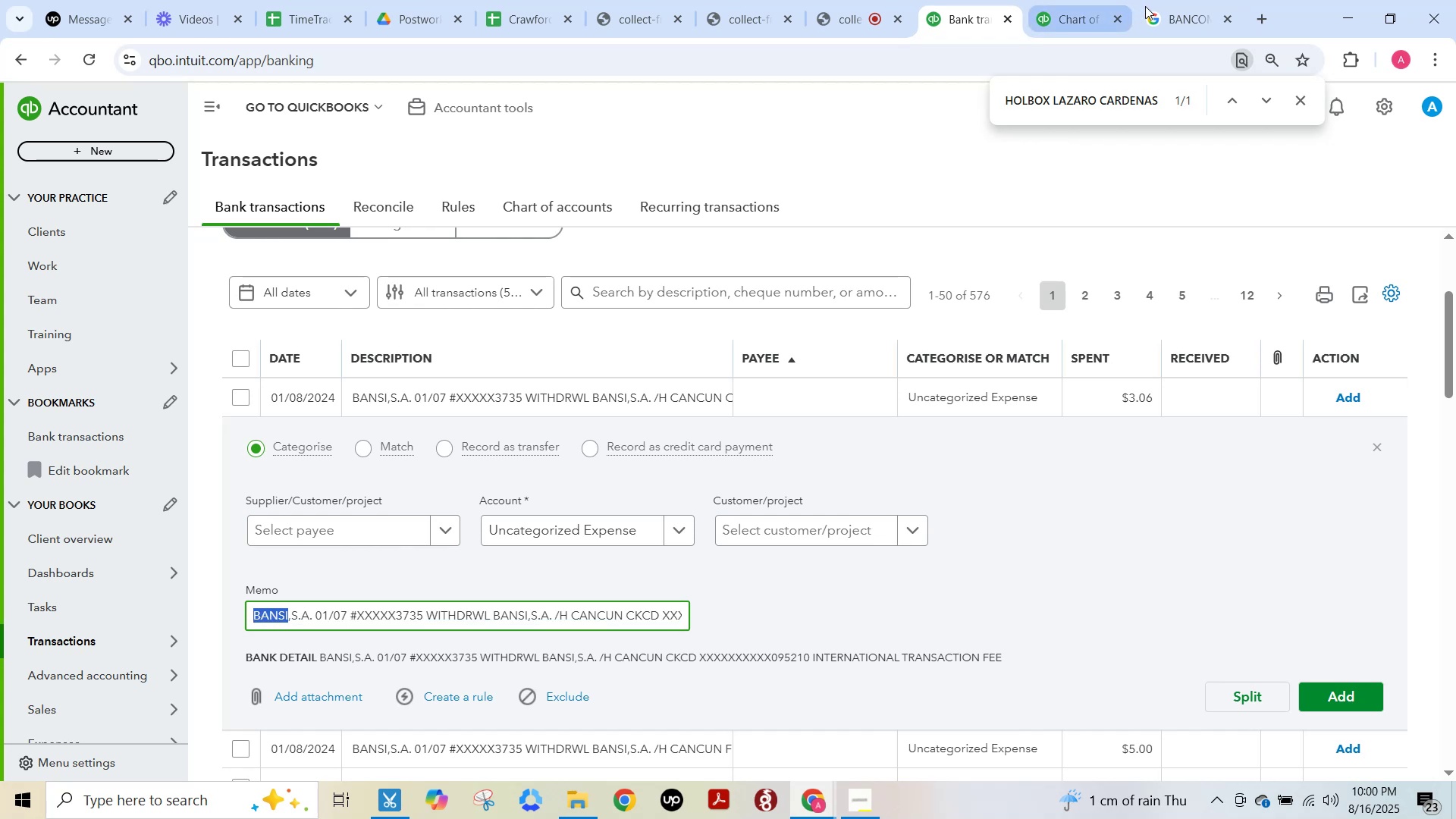 
left_click([1181, 14])
 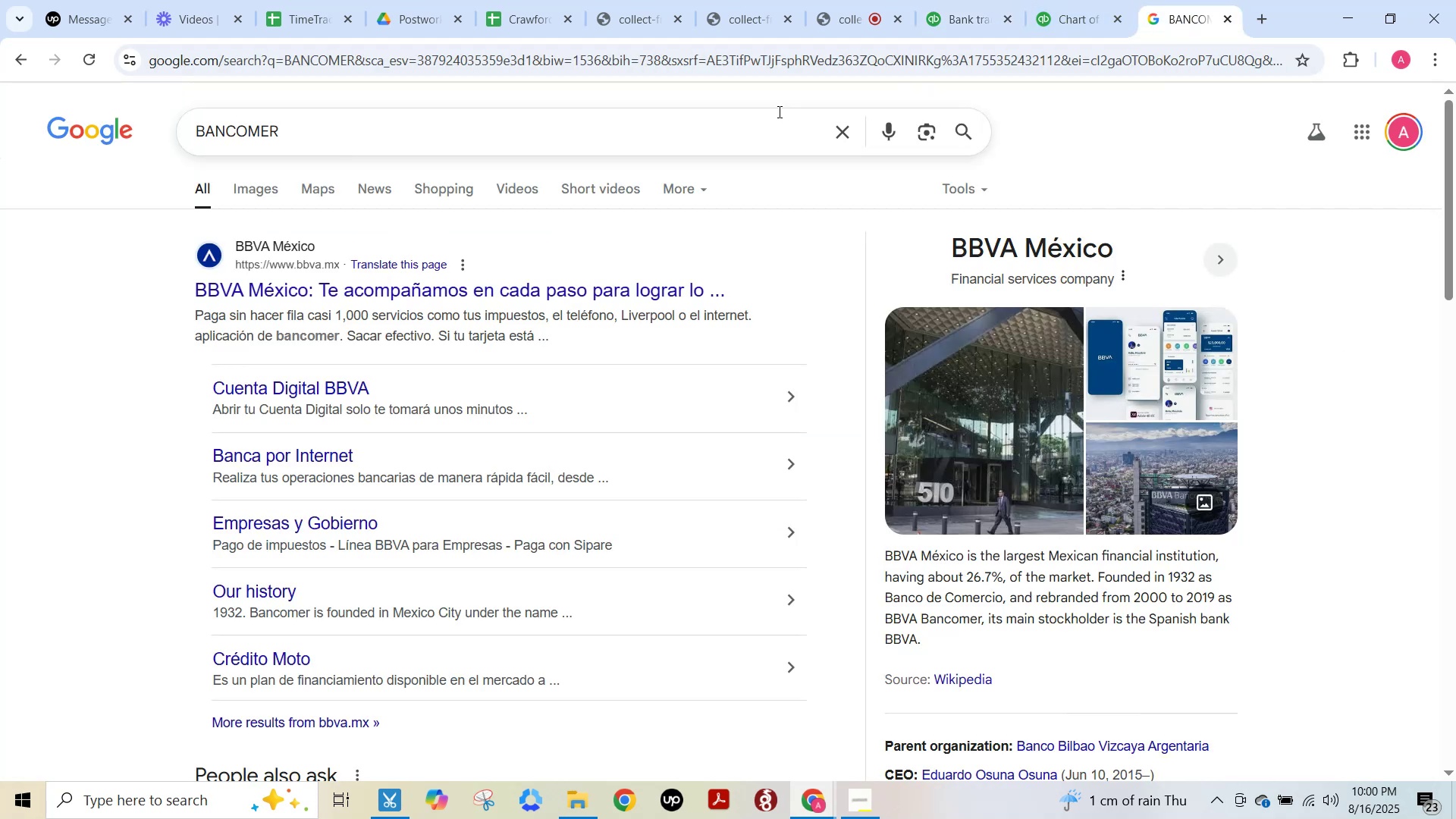 
left_click([778, 111])
 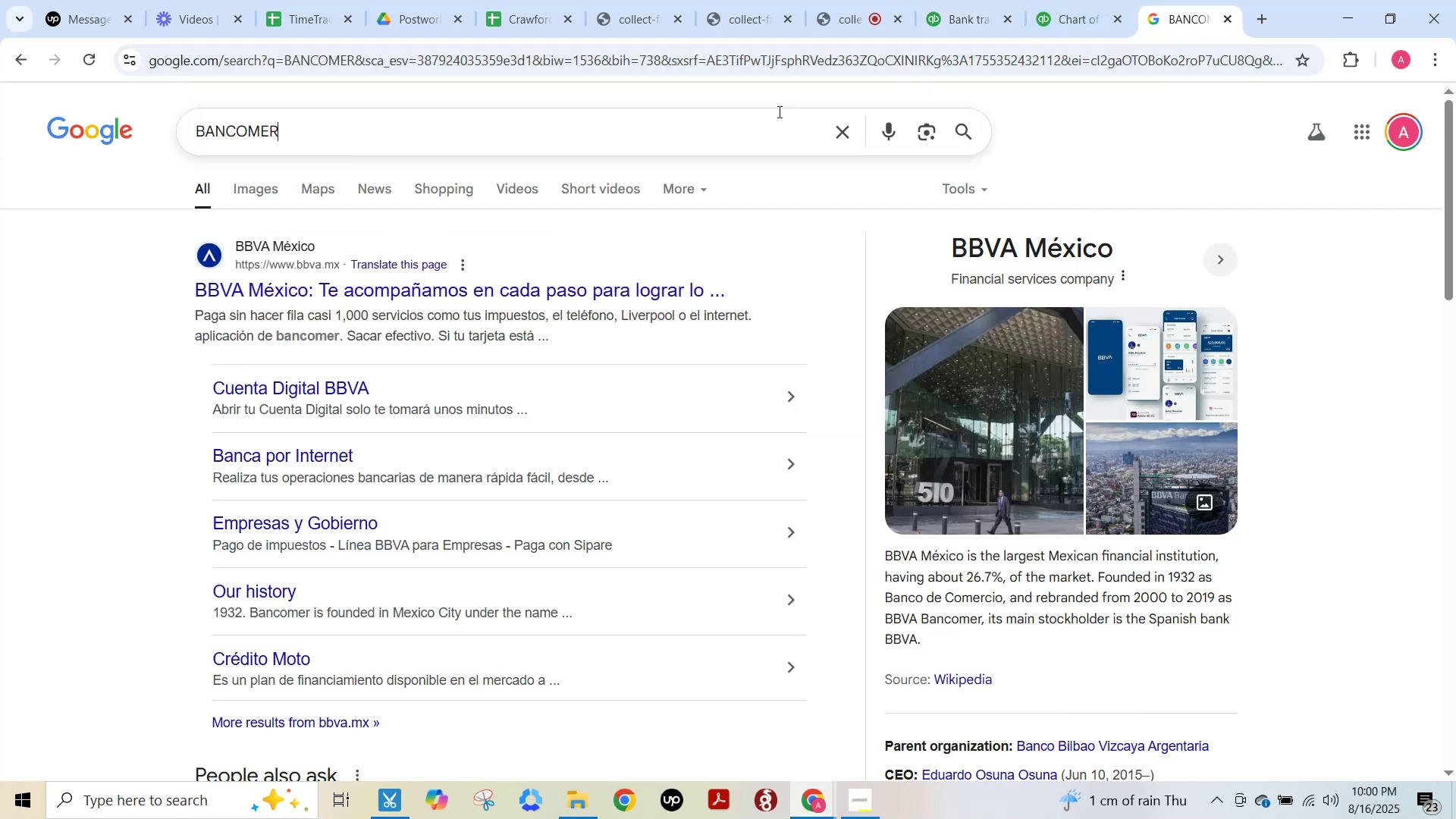 
key(Control+A)
 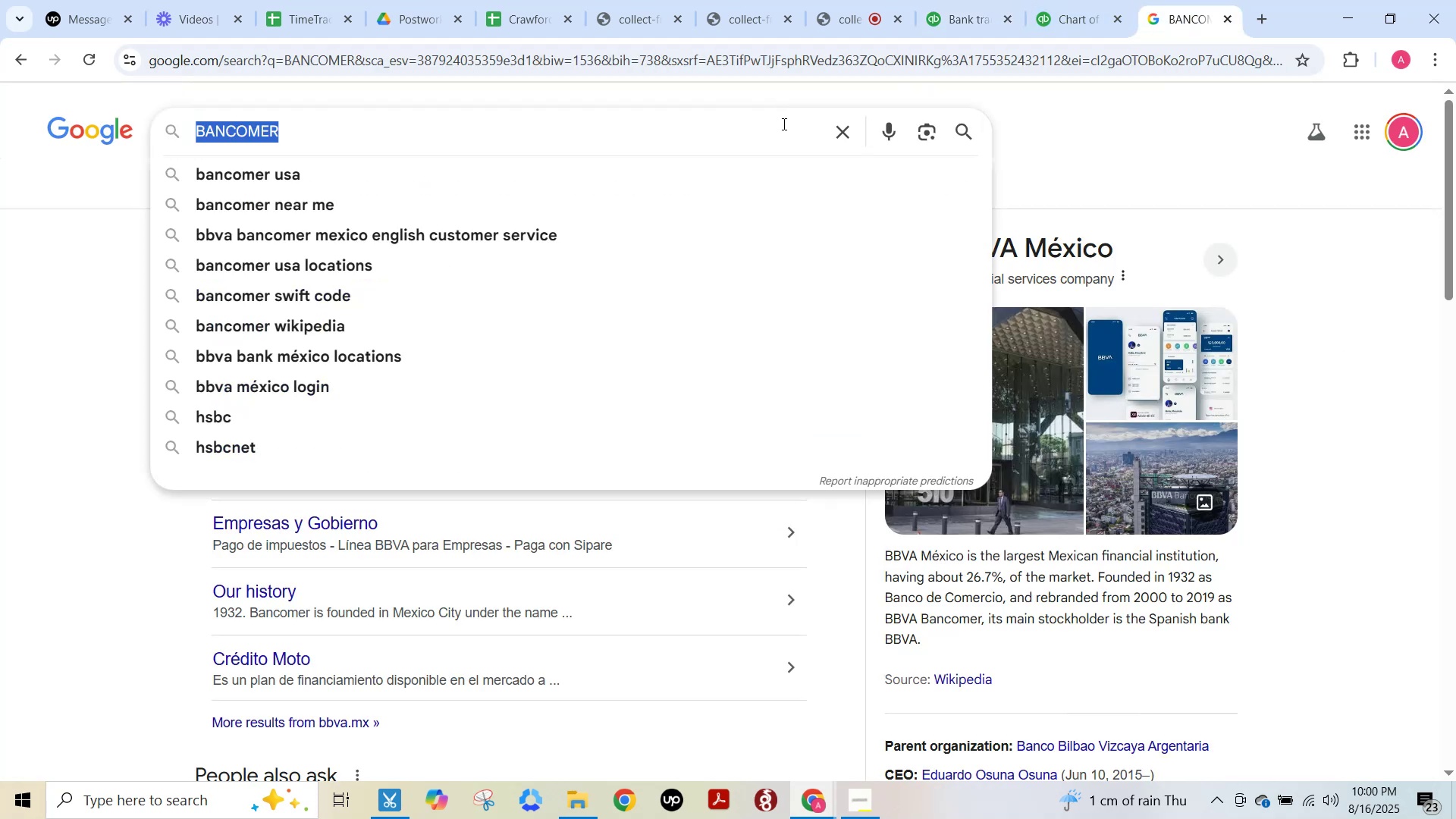 
key(Control+V)
 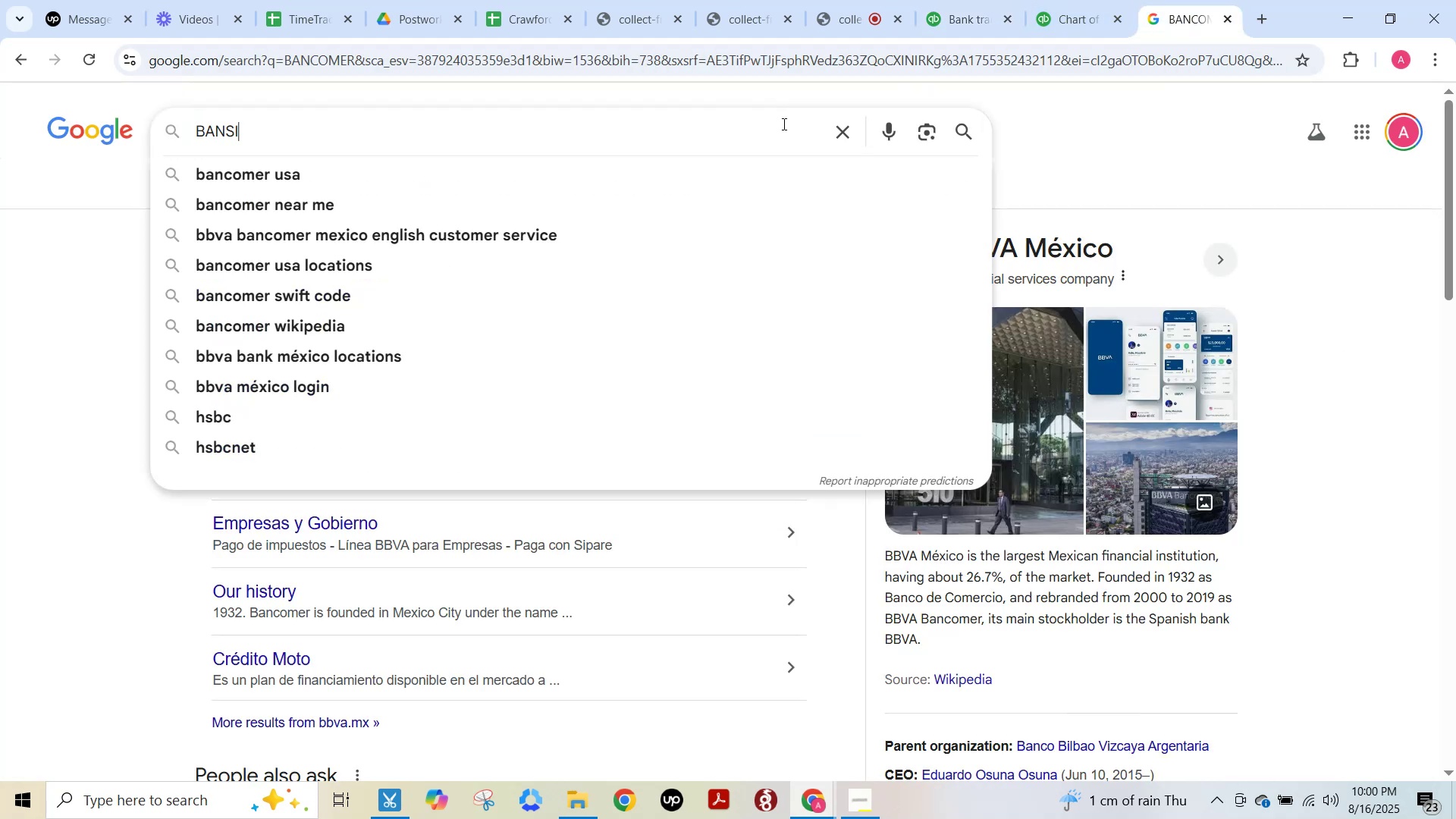 
key(NumpadEnter)
 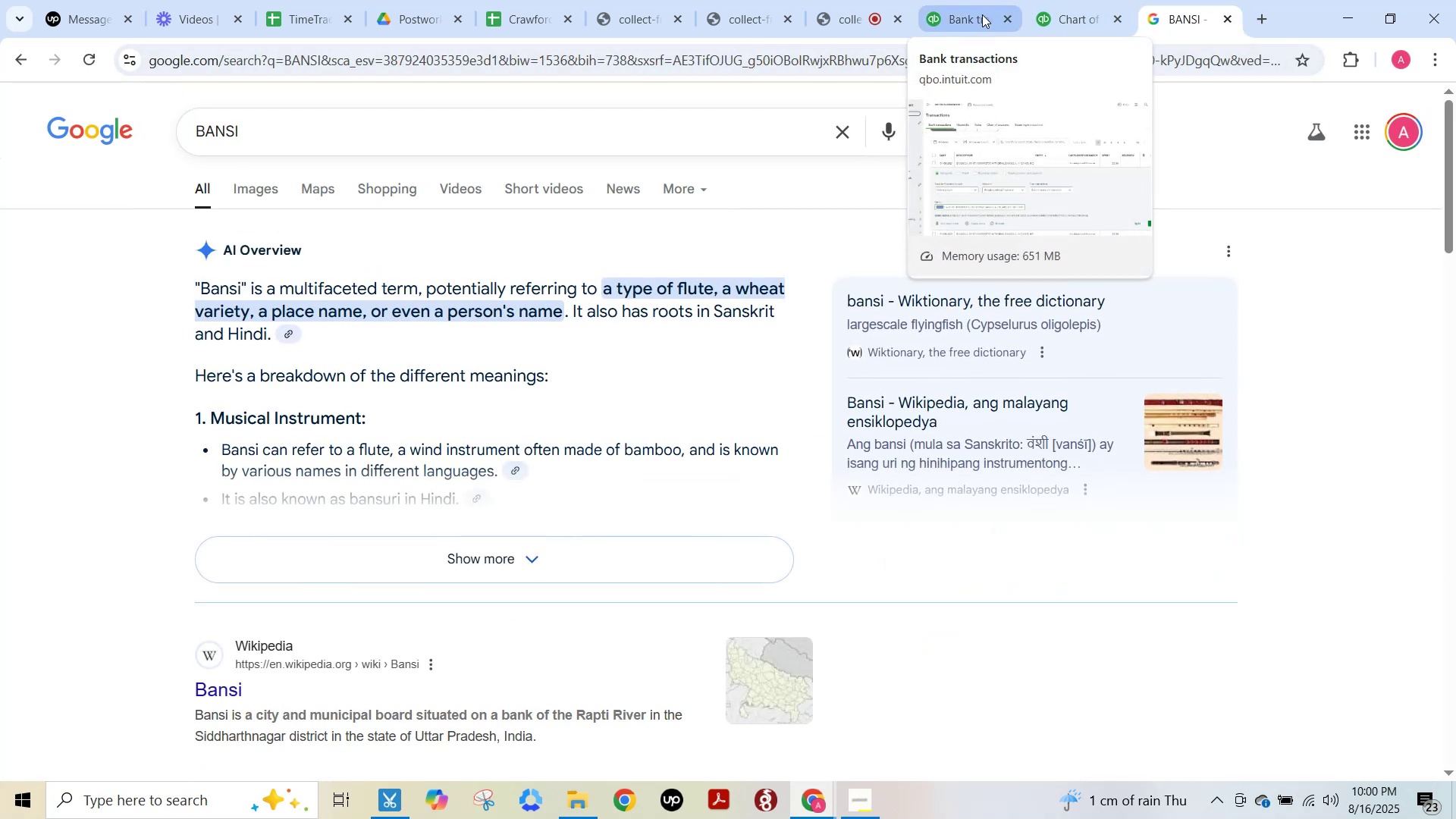 
left_click([982, 14])
 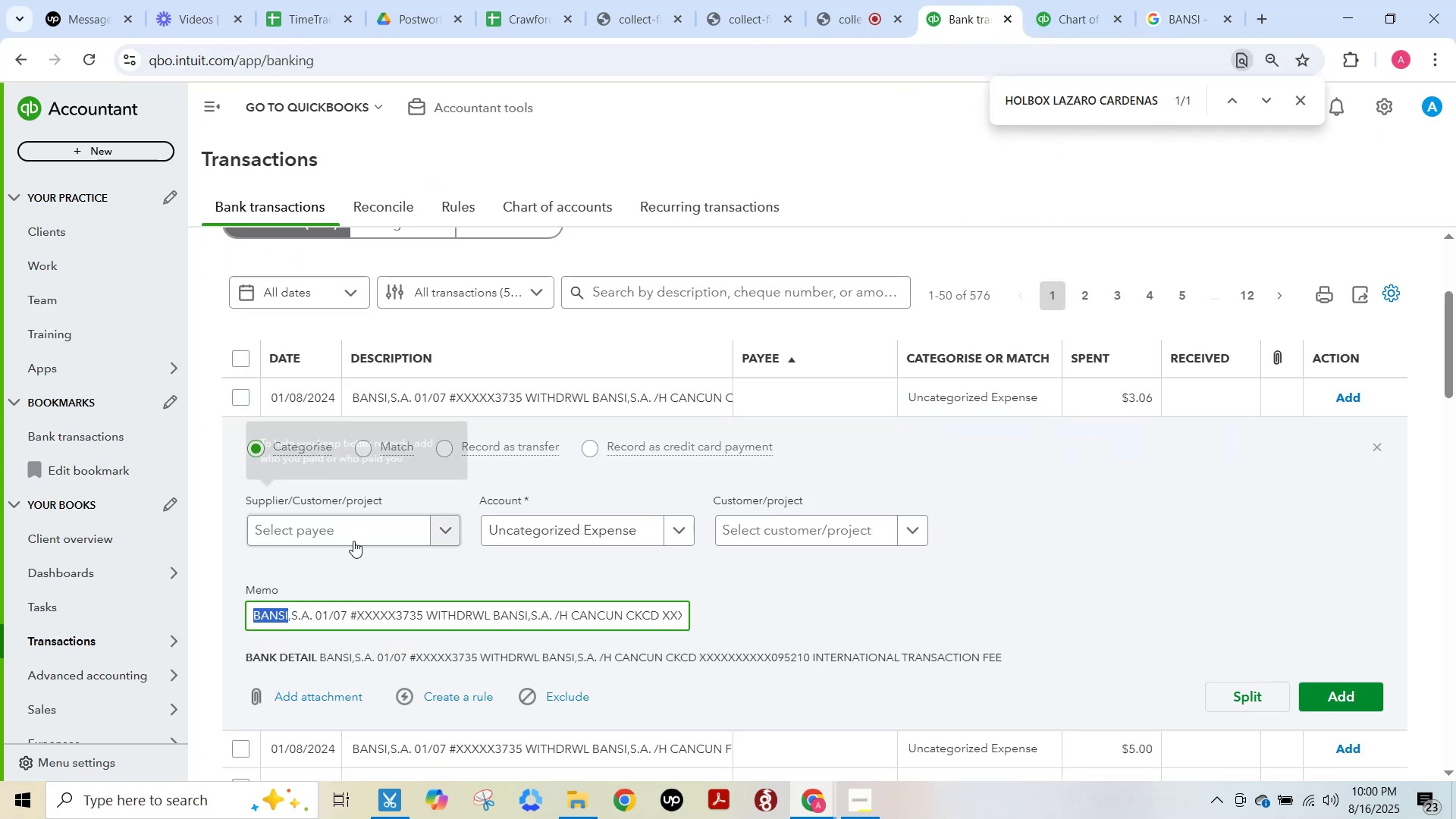 
left_click([353, 535])
 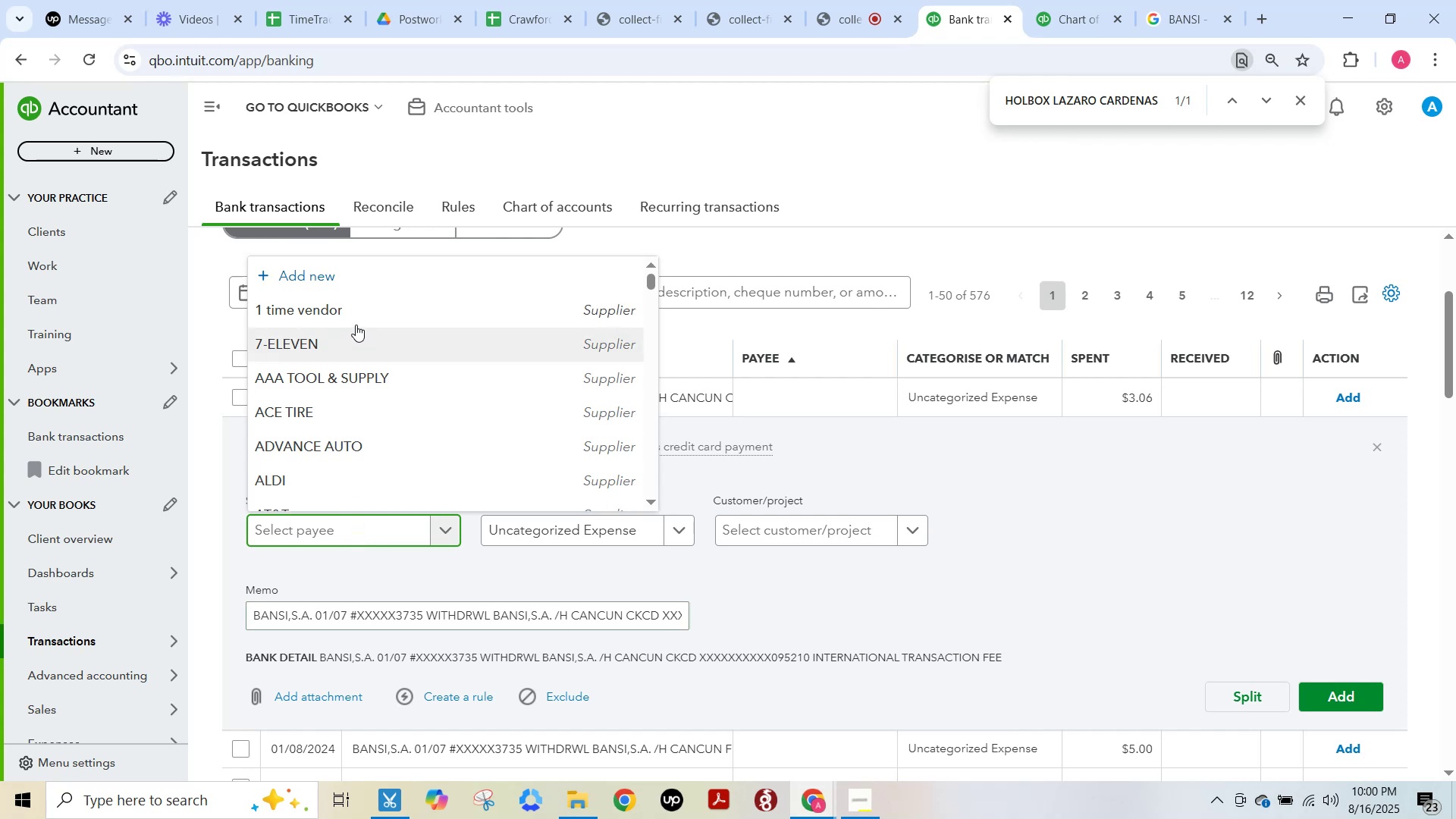 
left_click([355, 312])
 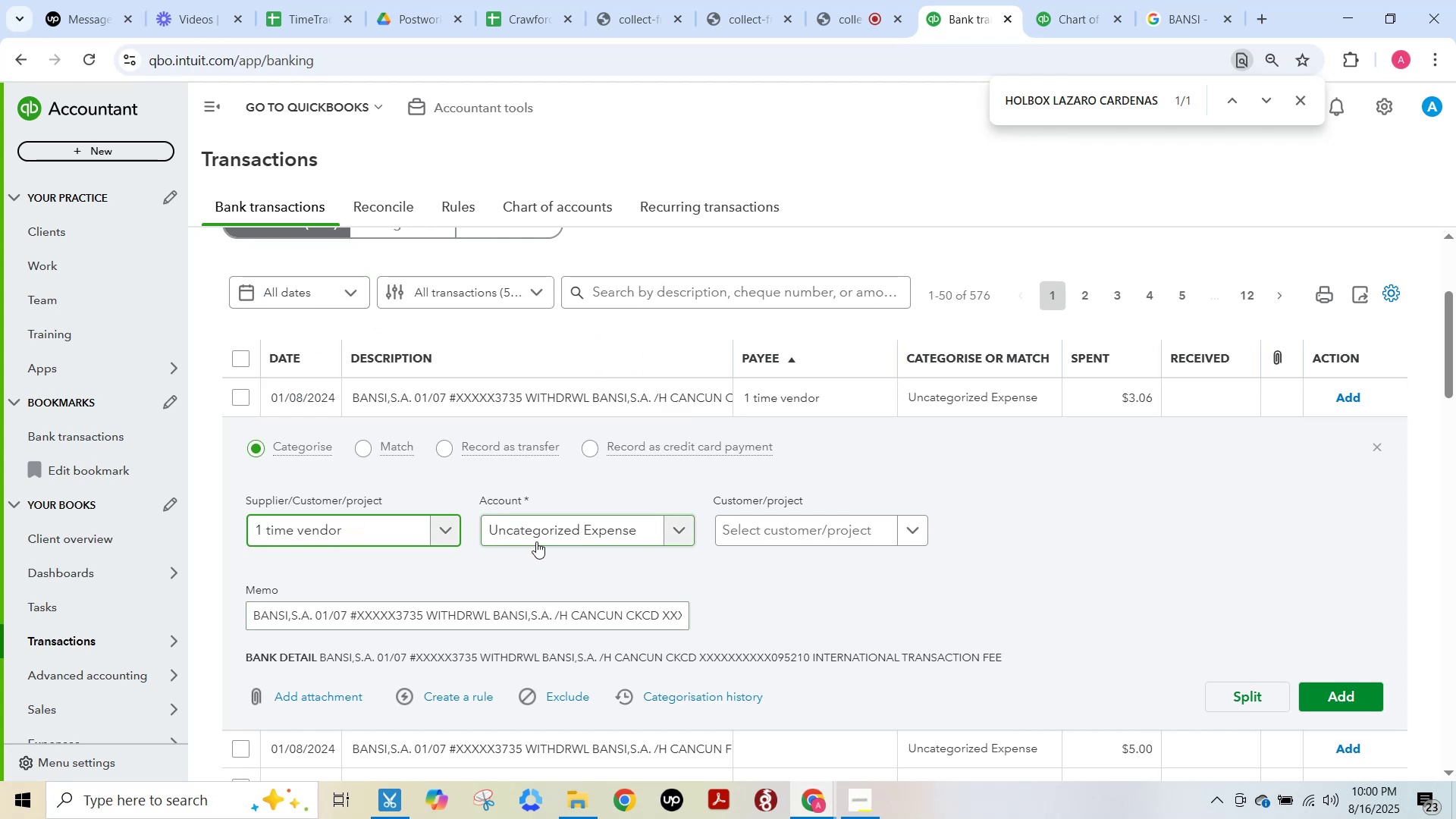 
left_click([537, 532])
 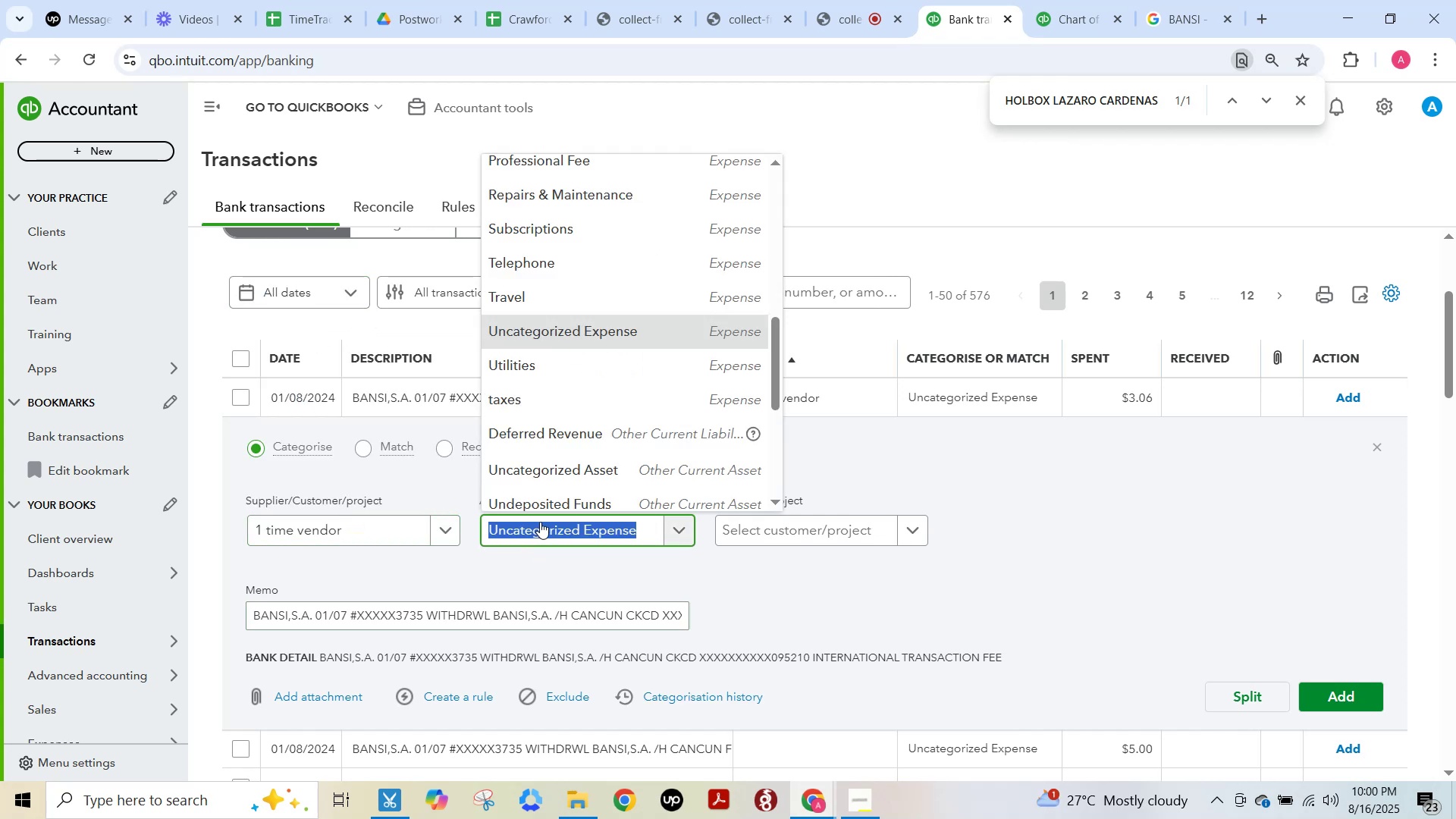 
type(ban)
 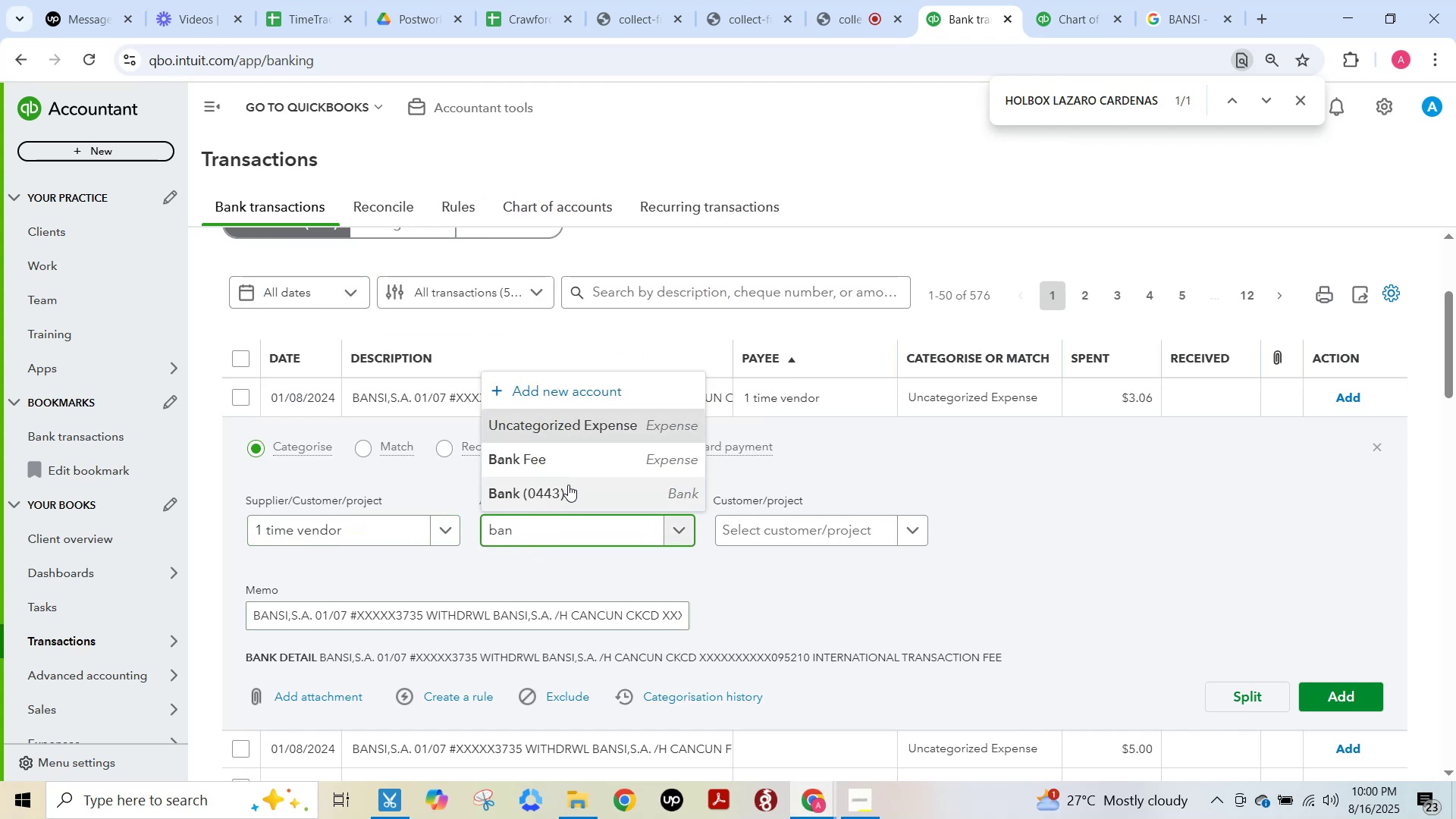 
left_click([566, 463])
 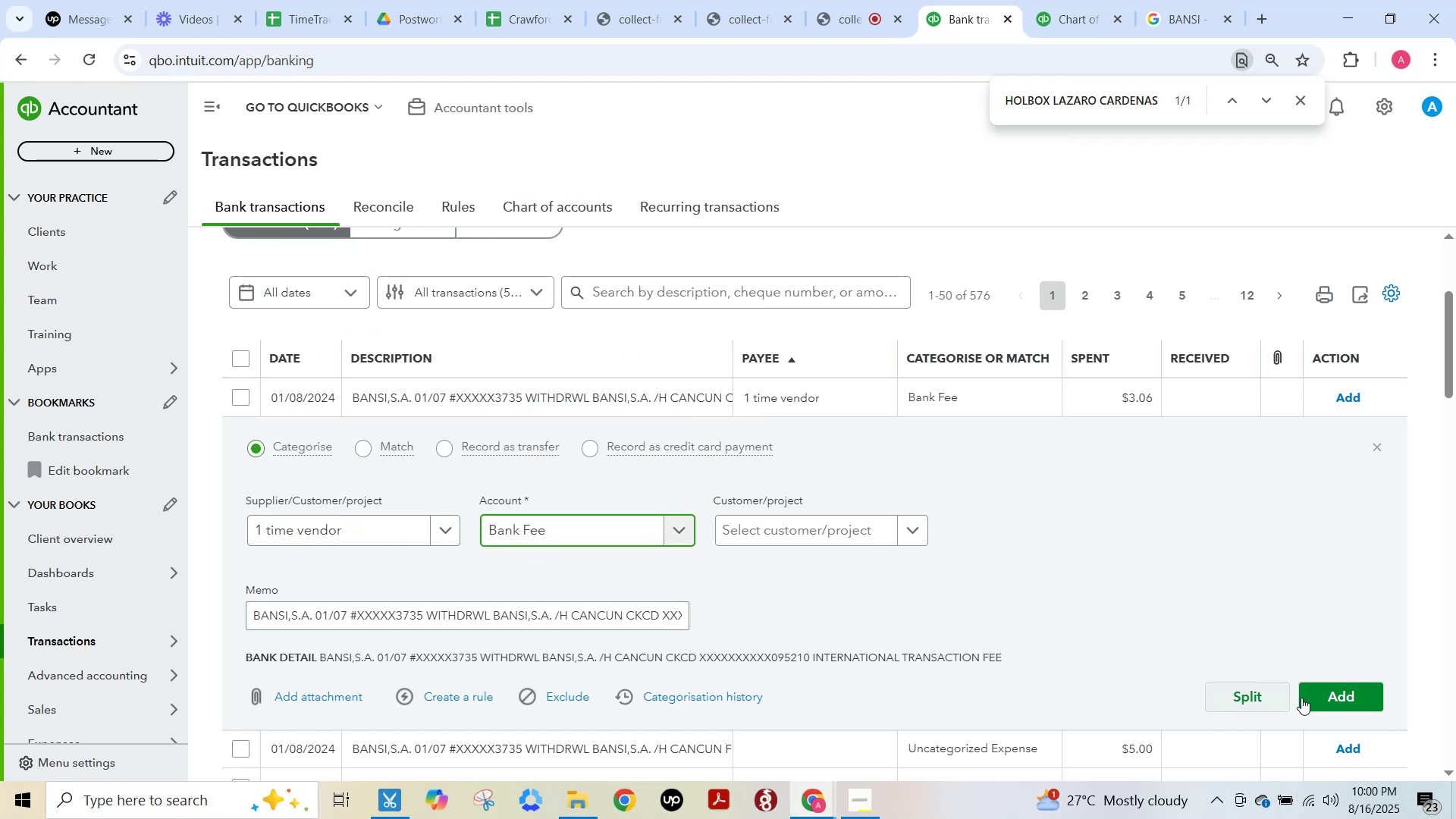 
left_click([1331, 694])
 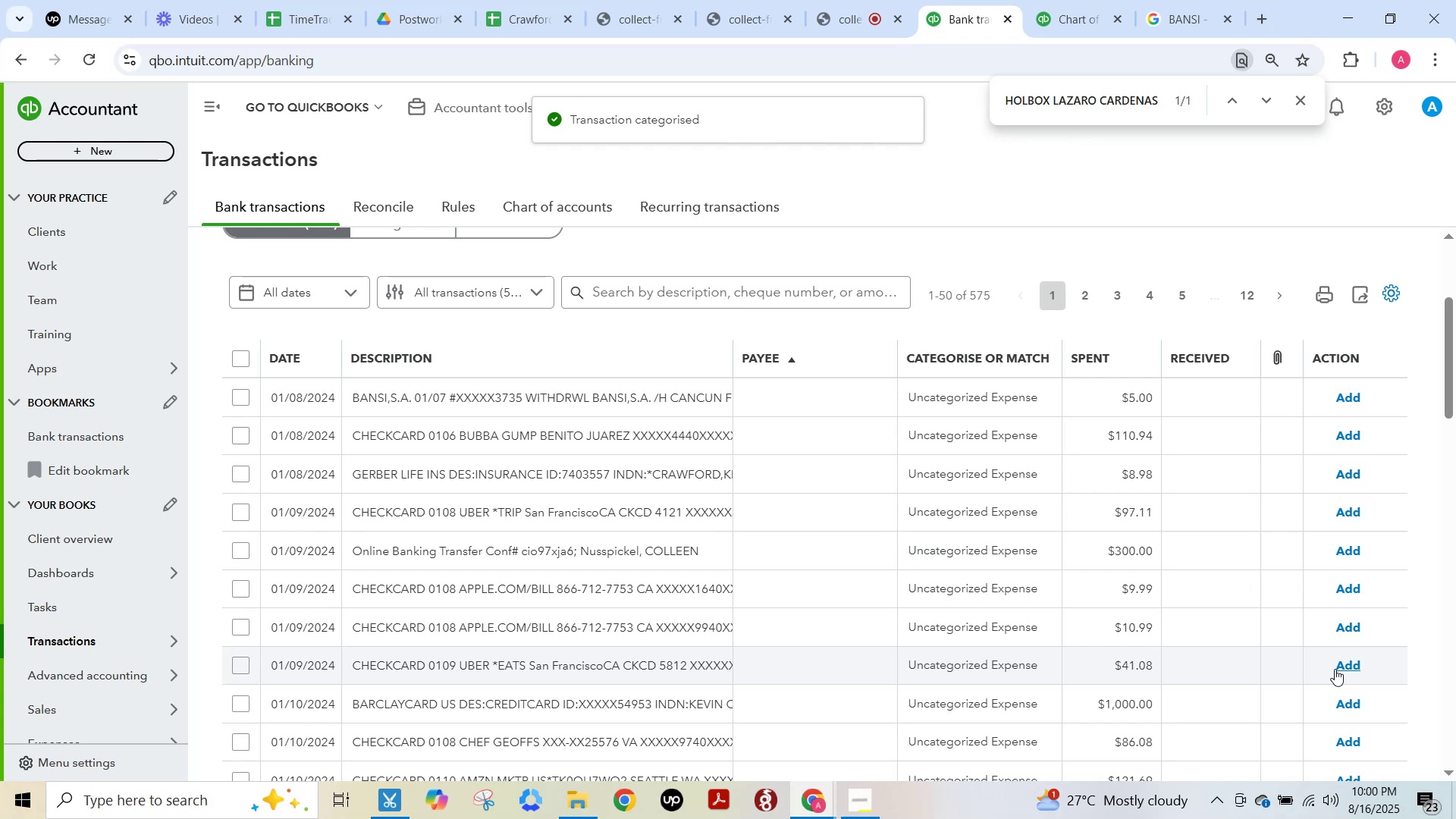 
wait(50.28)
 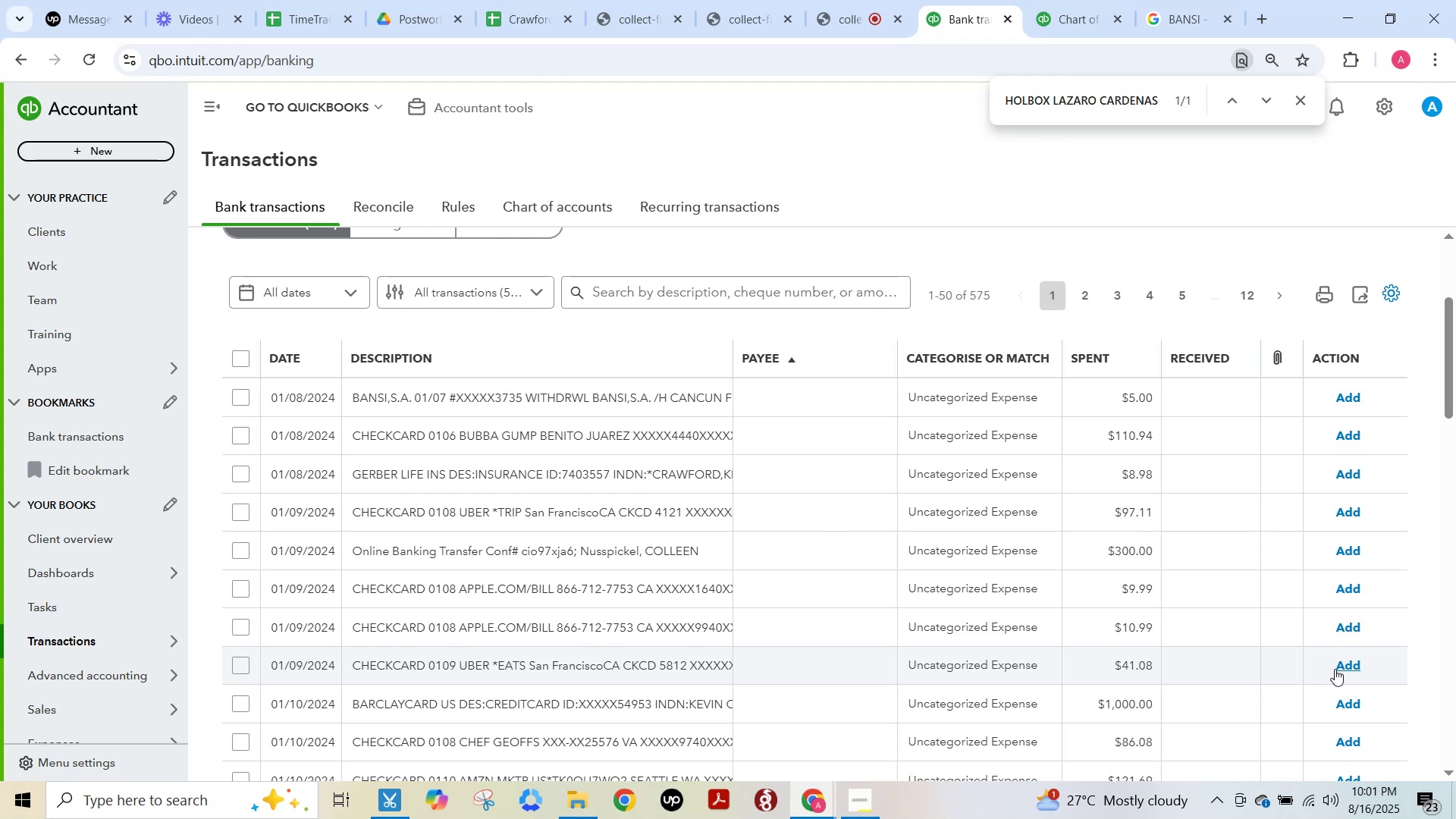 
left_click([639, 392])
 